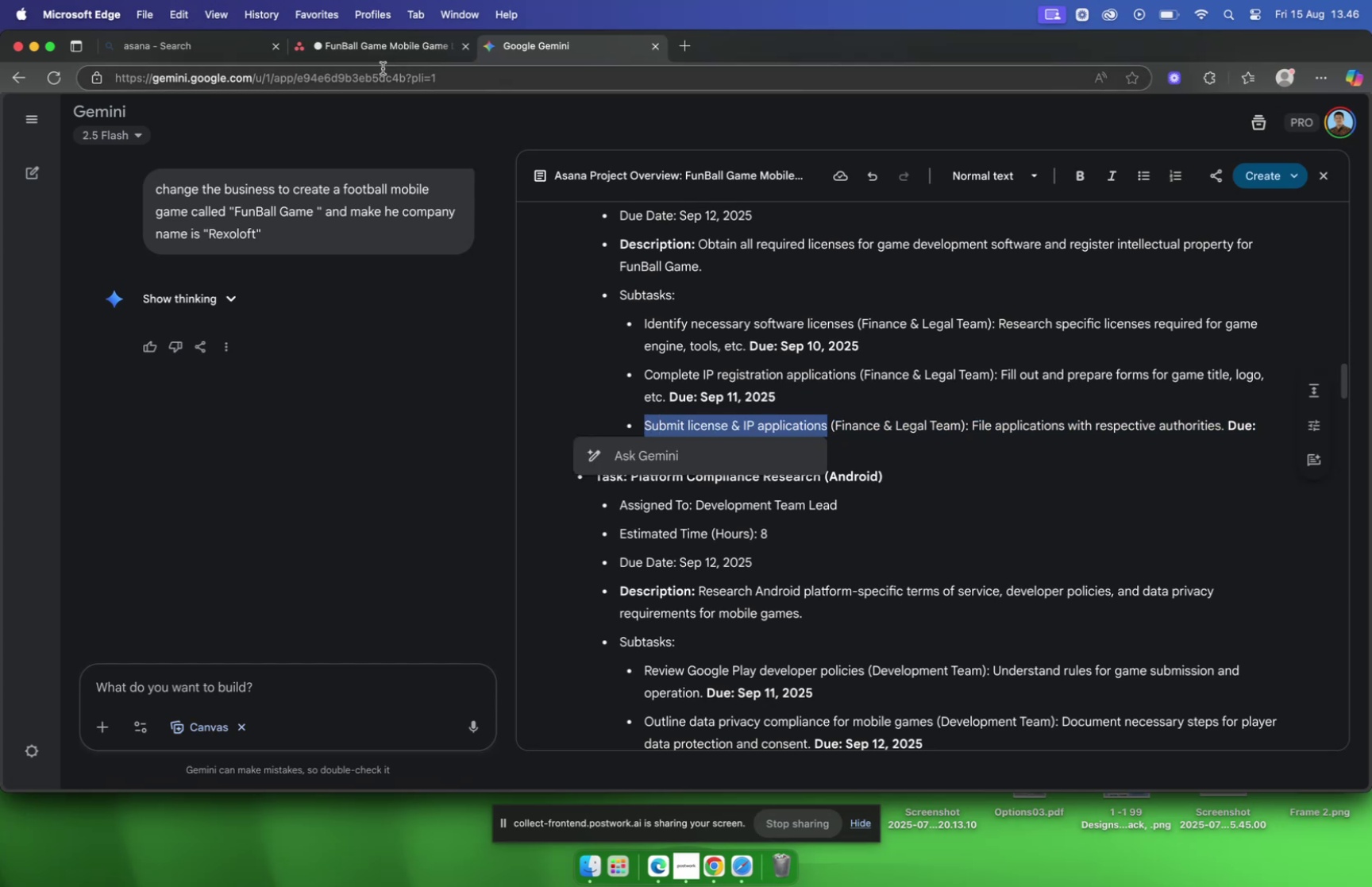 
left_click([375, 58])
 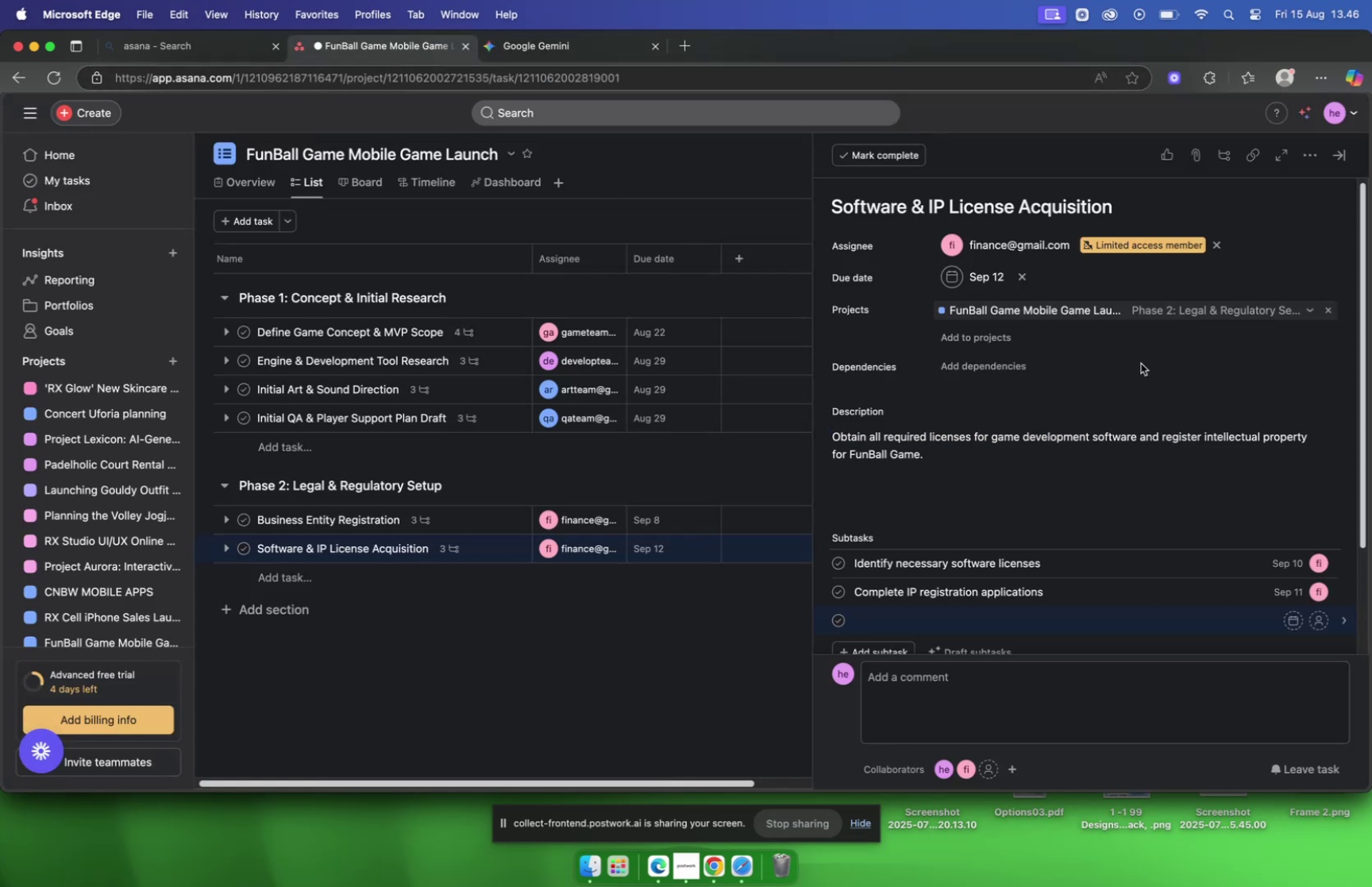 
key(Meta+V)
 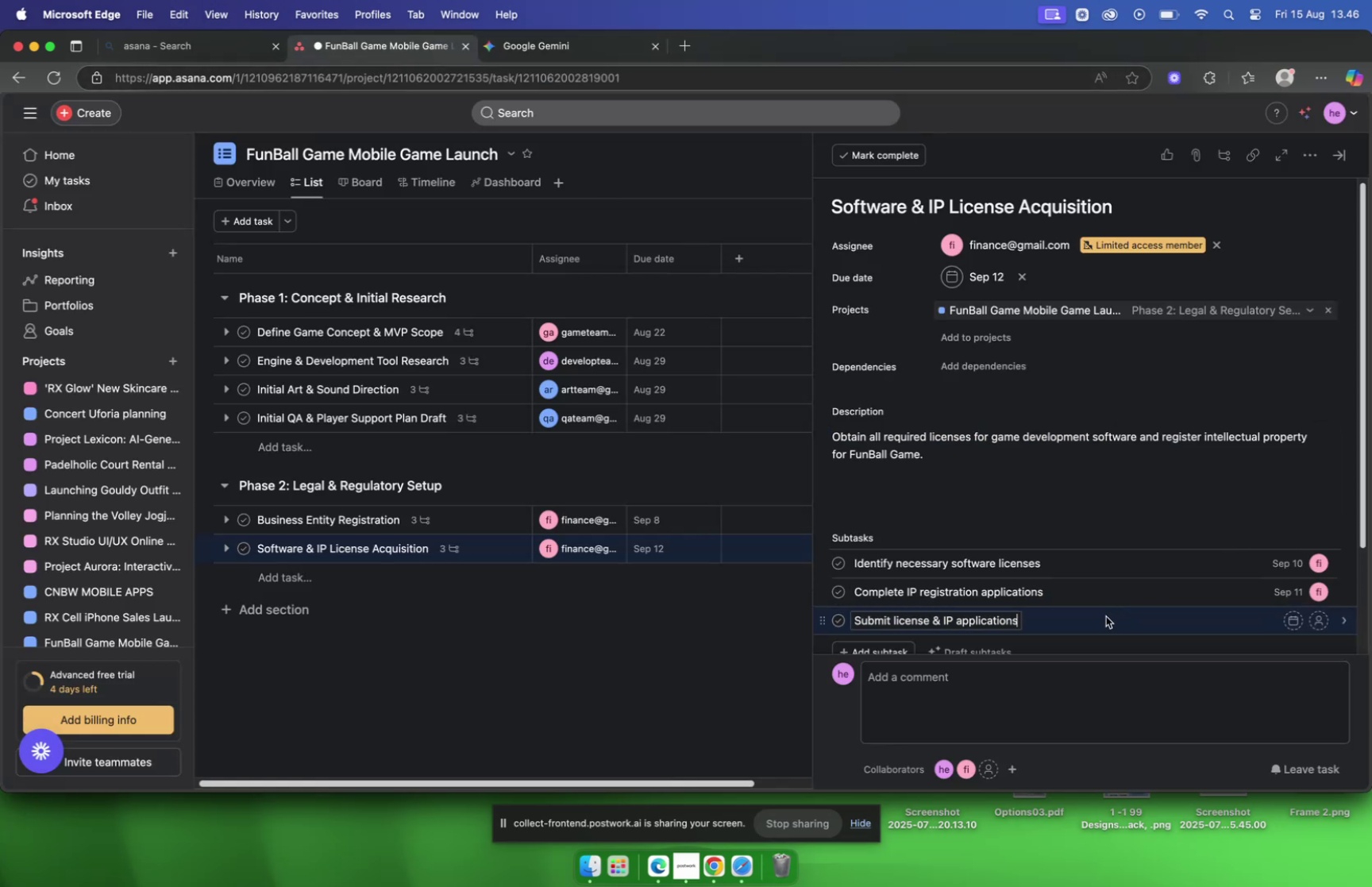 
left_click([1106, 615])
 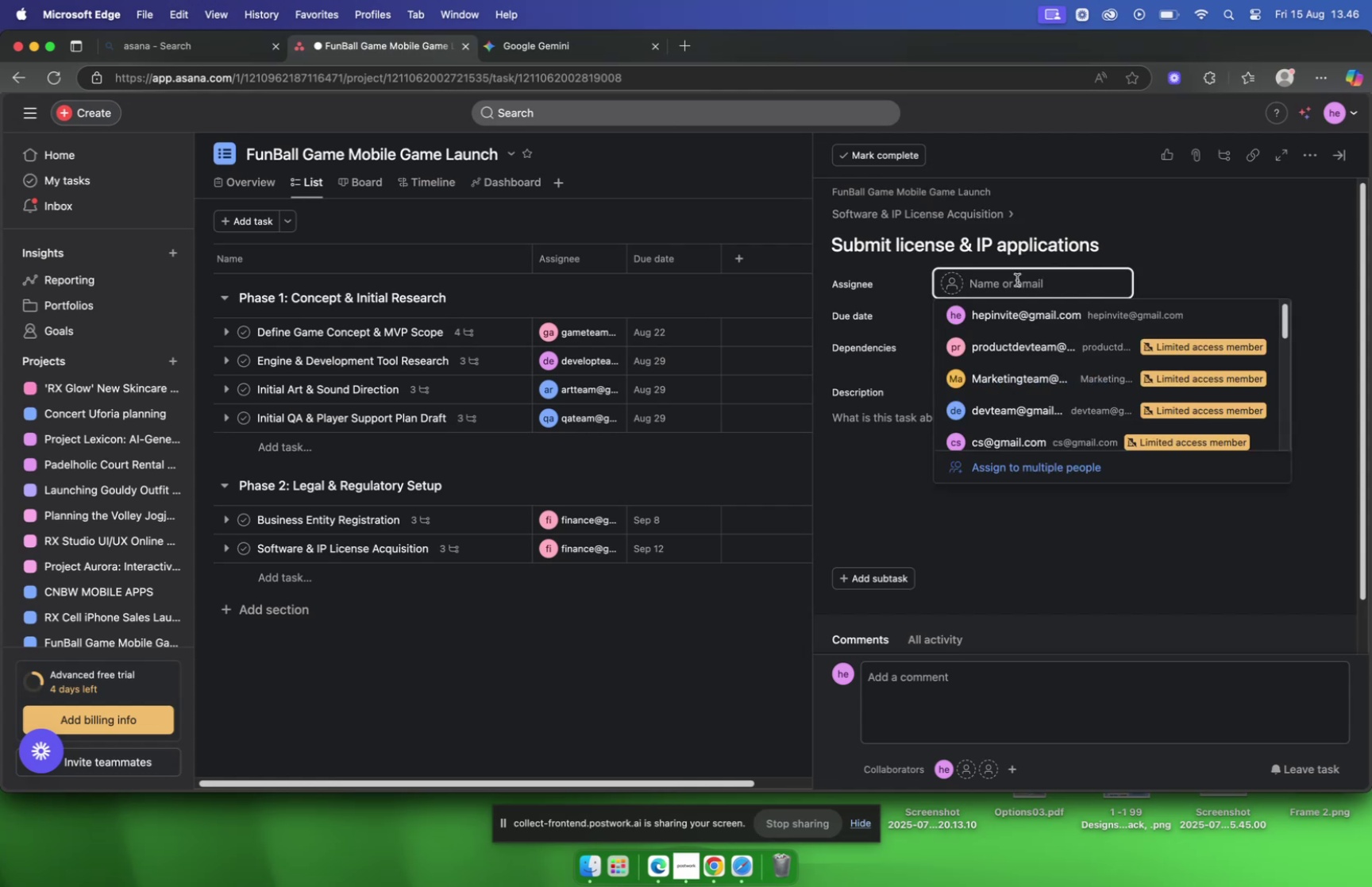 
type(finan)
 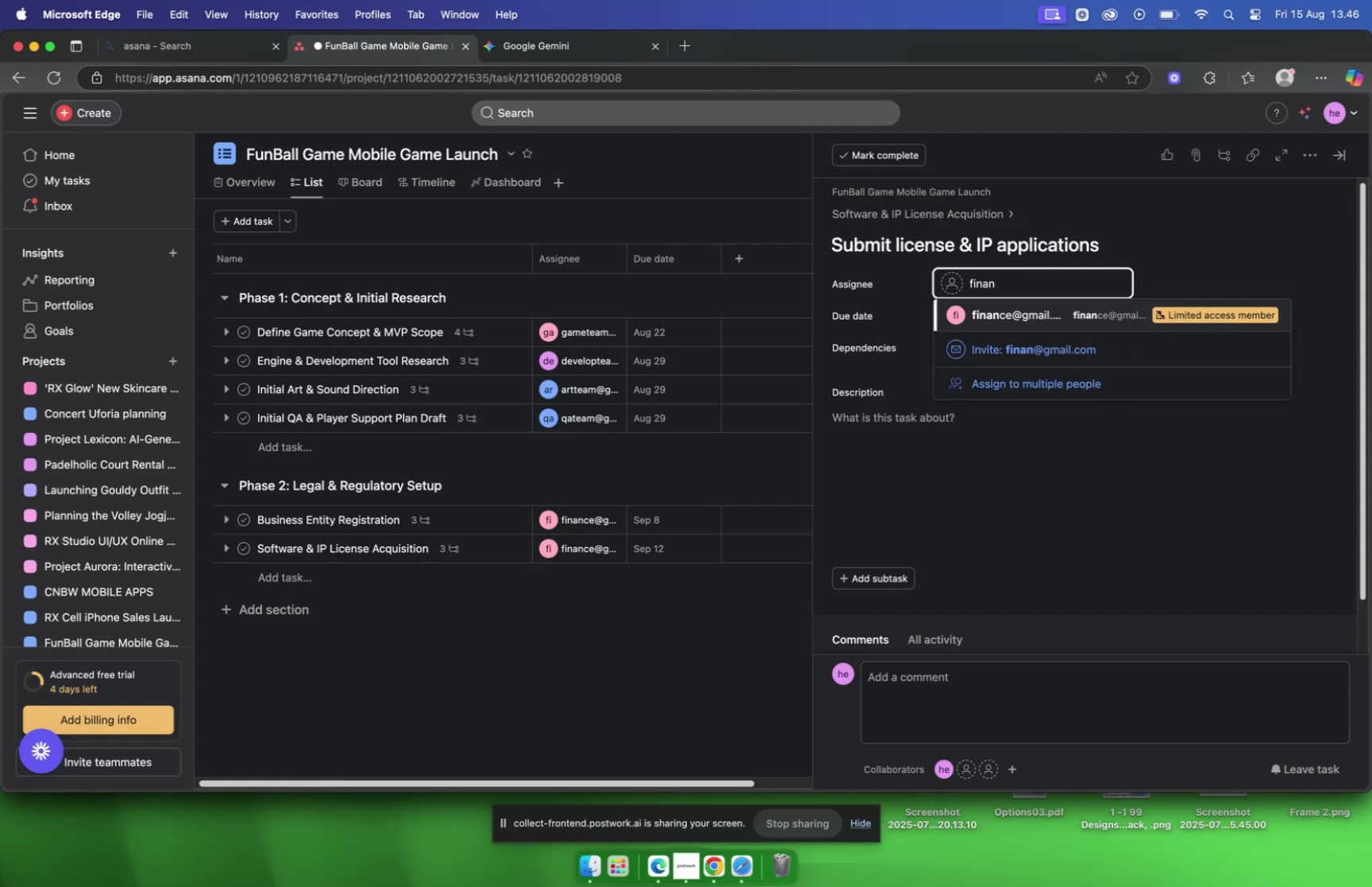 
key(Enter)
 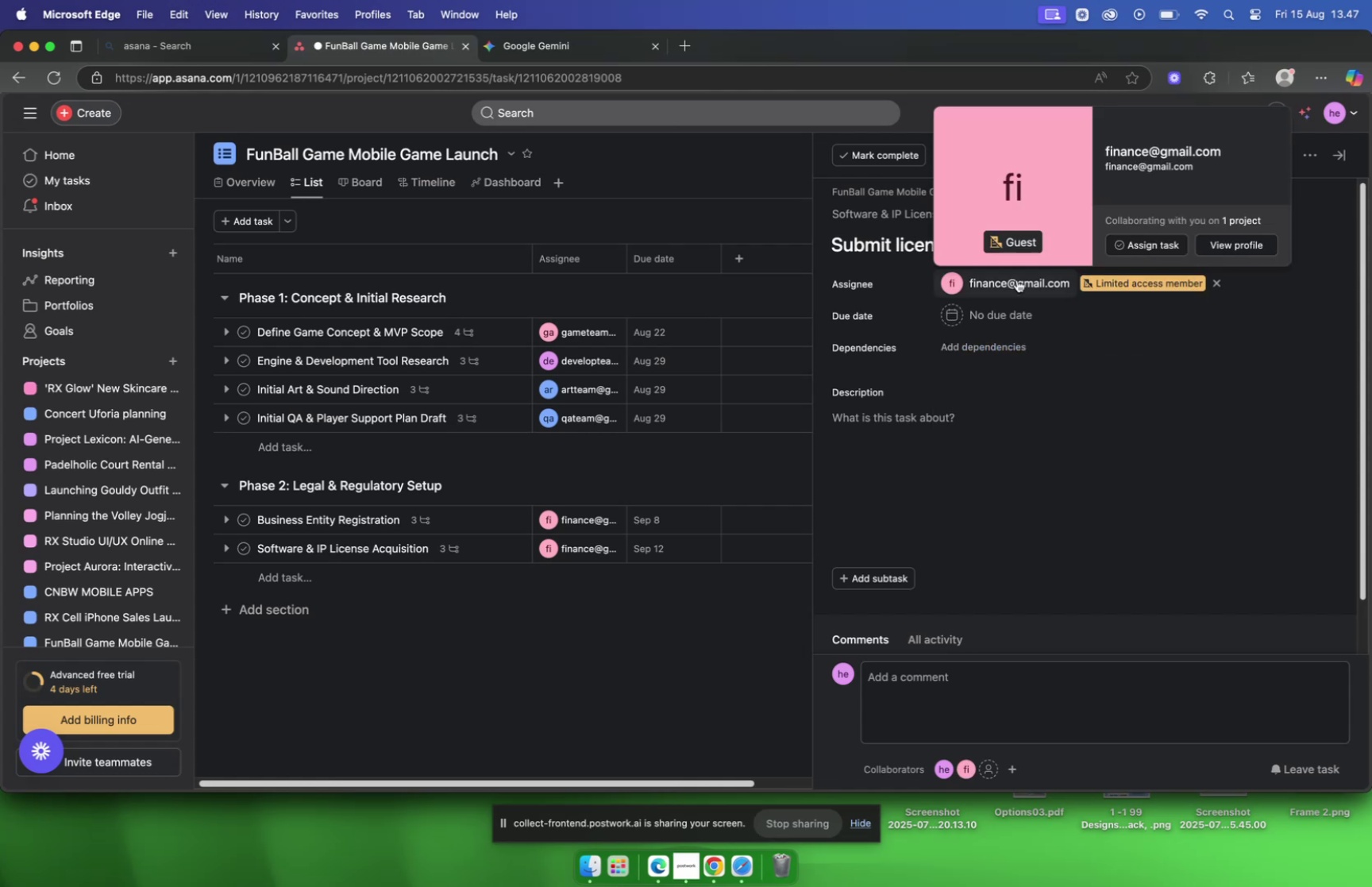 
left_click([979, 309])
 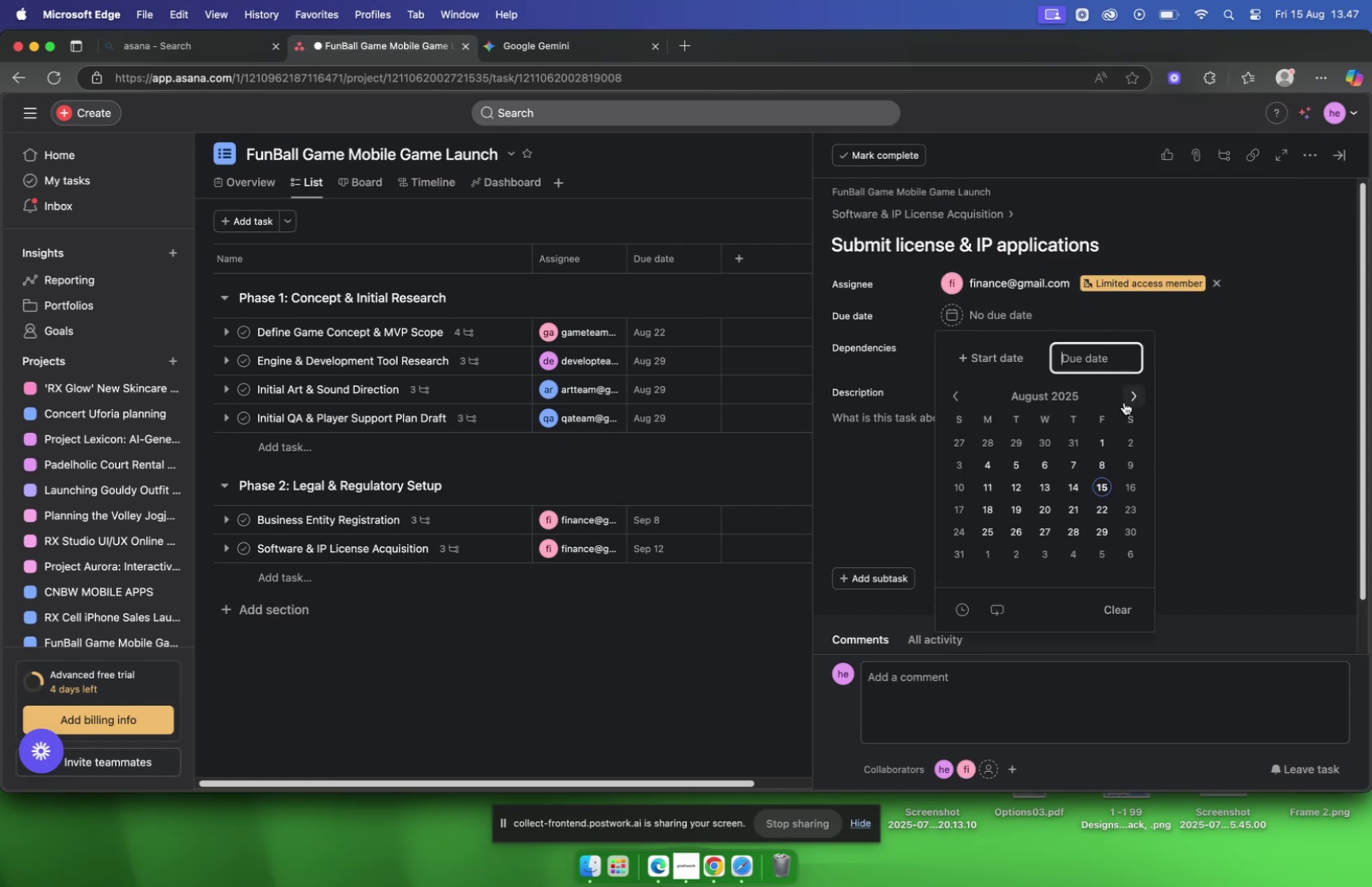 
left_click([1126, 403])
 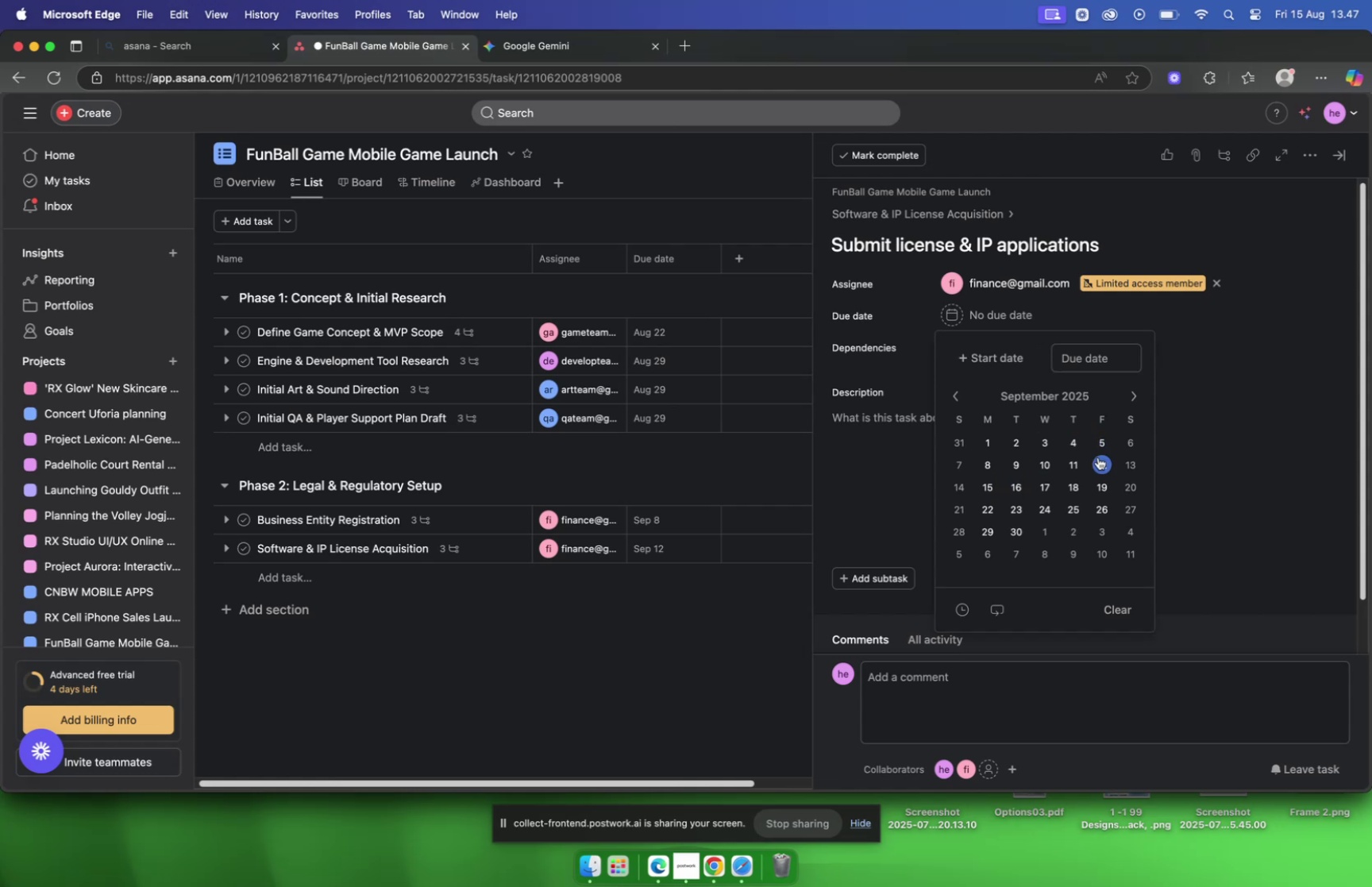 
left_click([873, 452])
 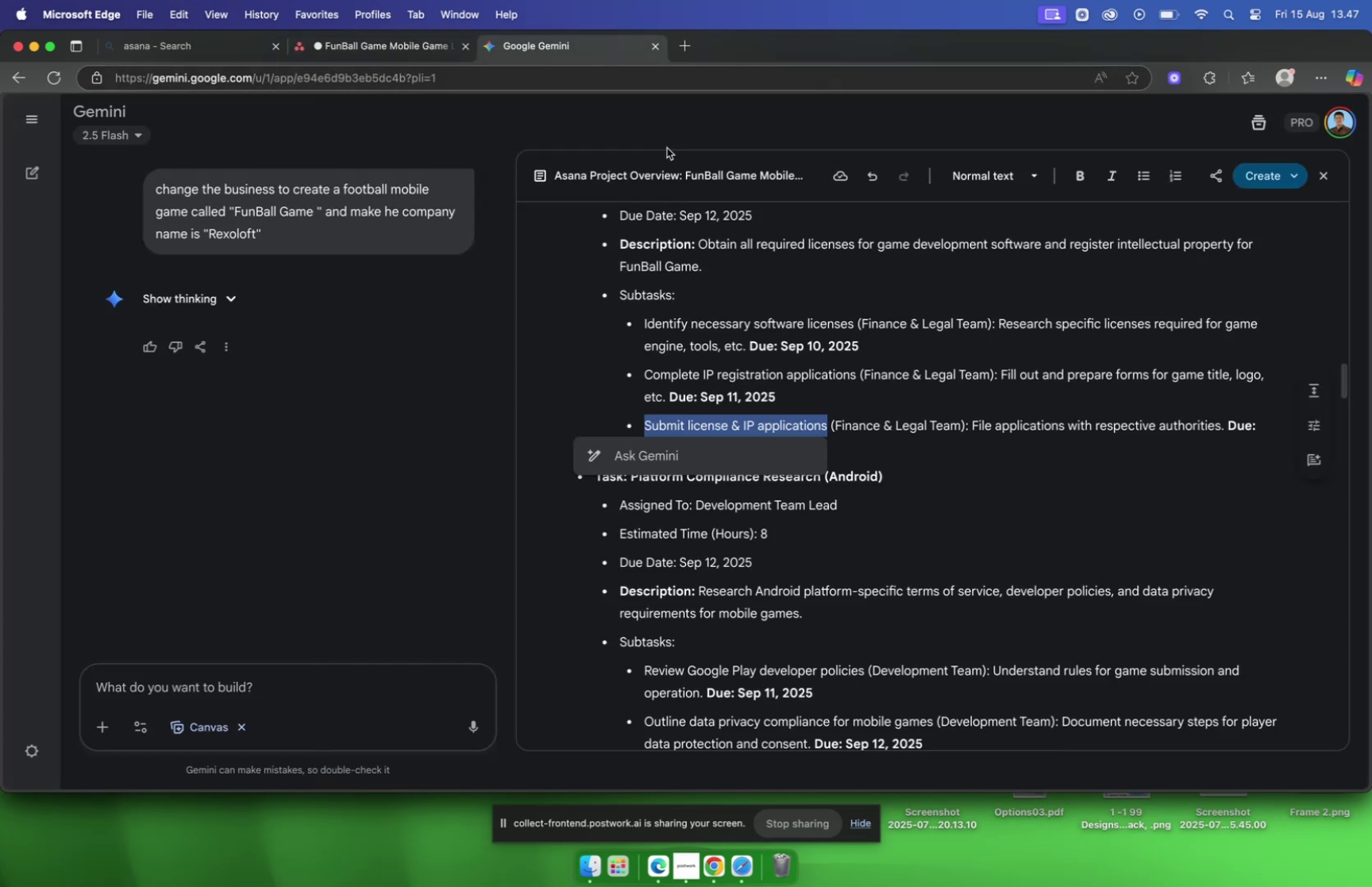 
left_click([931, 334])
 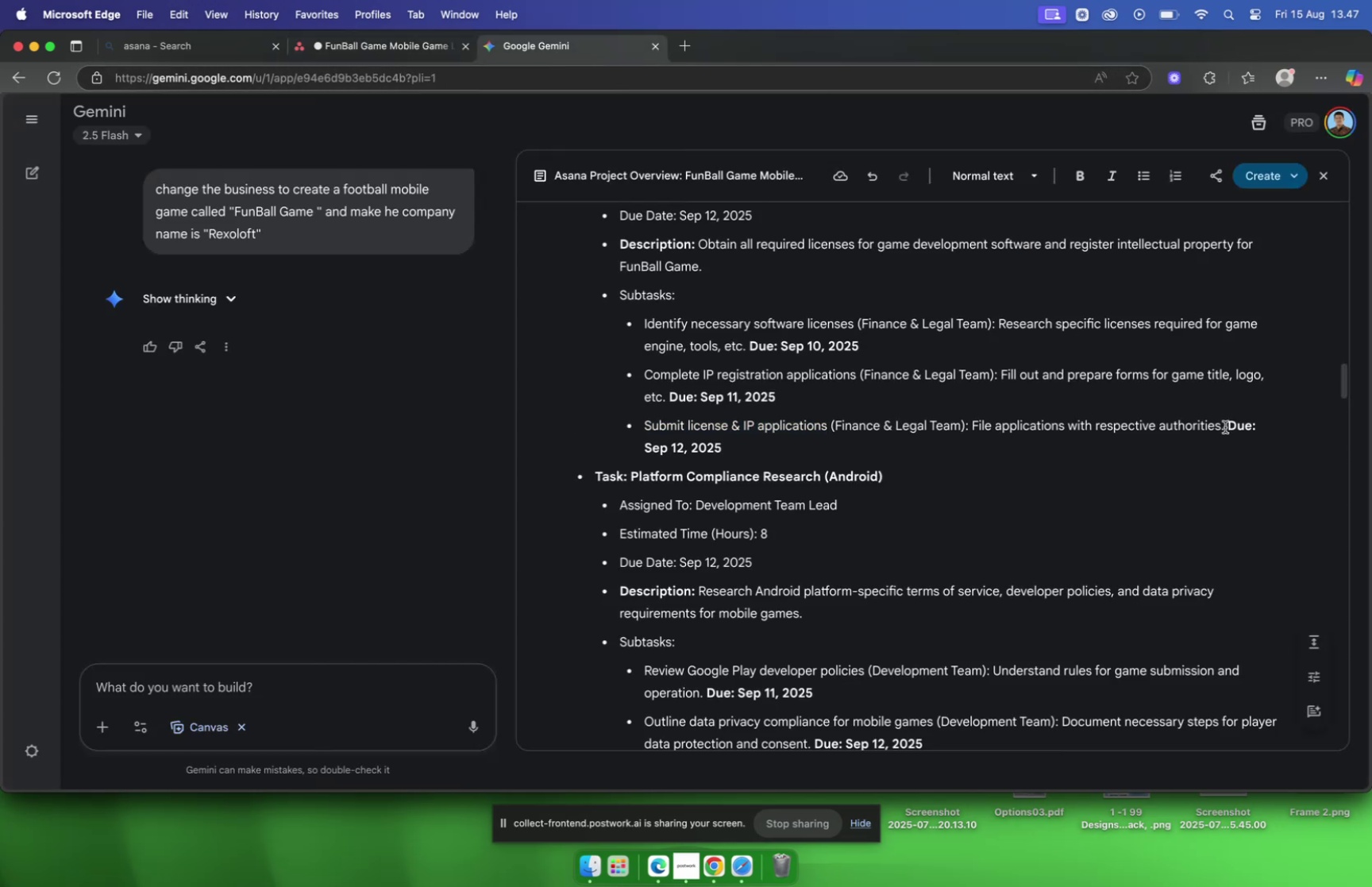 
left_click_drag(start_coordinate=[1224, 426], to_coordinate=[973, 426])
 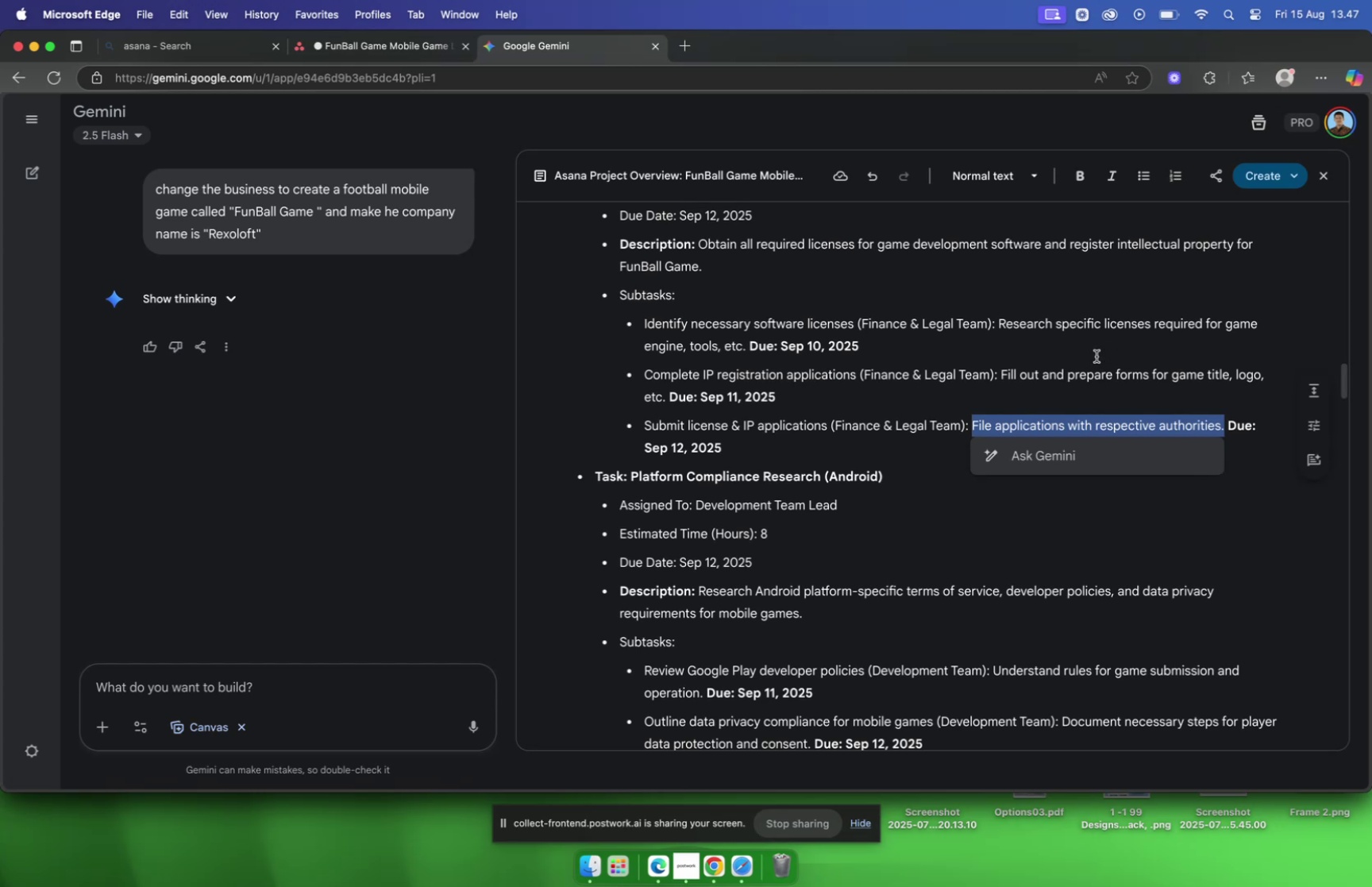 
key(Meta+C)
 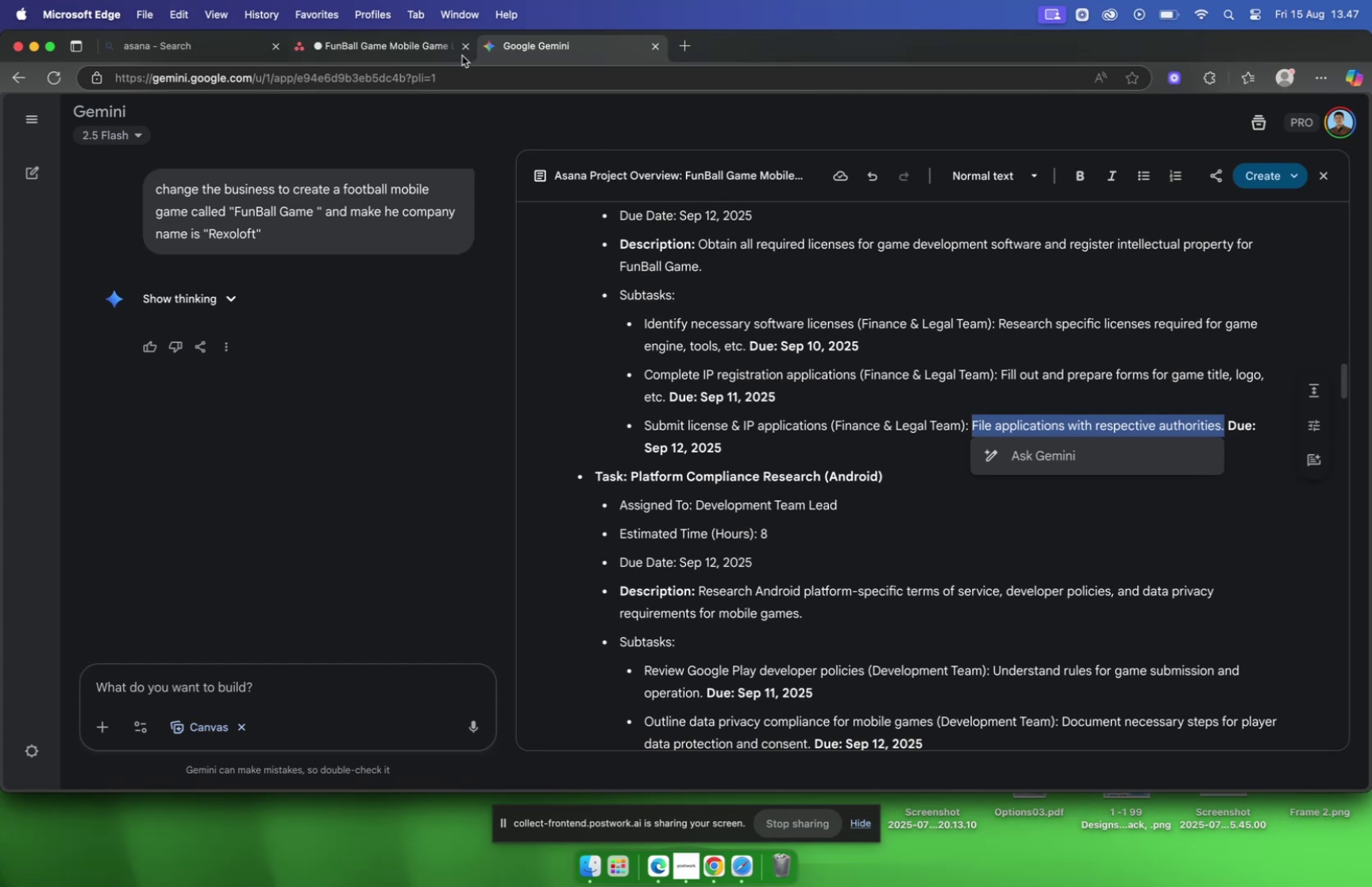 
left_click([380, 48])
 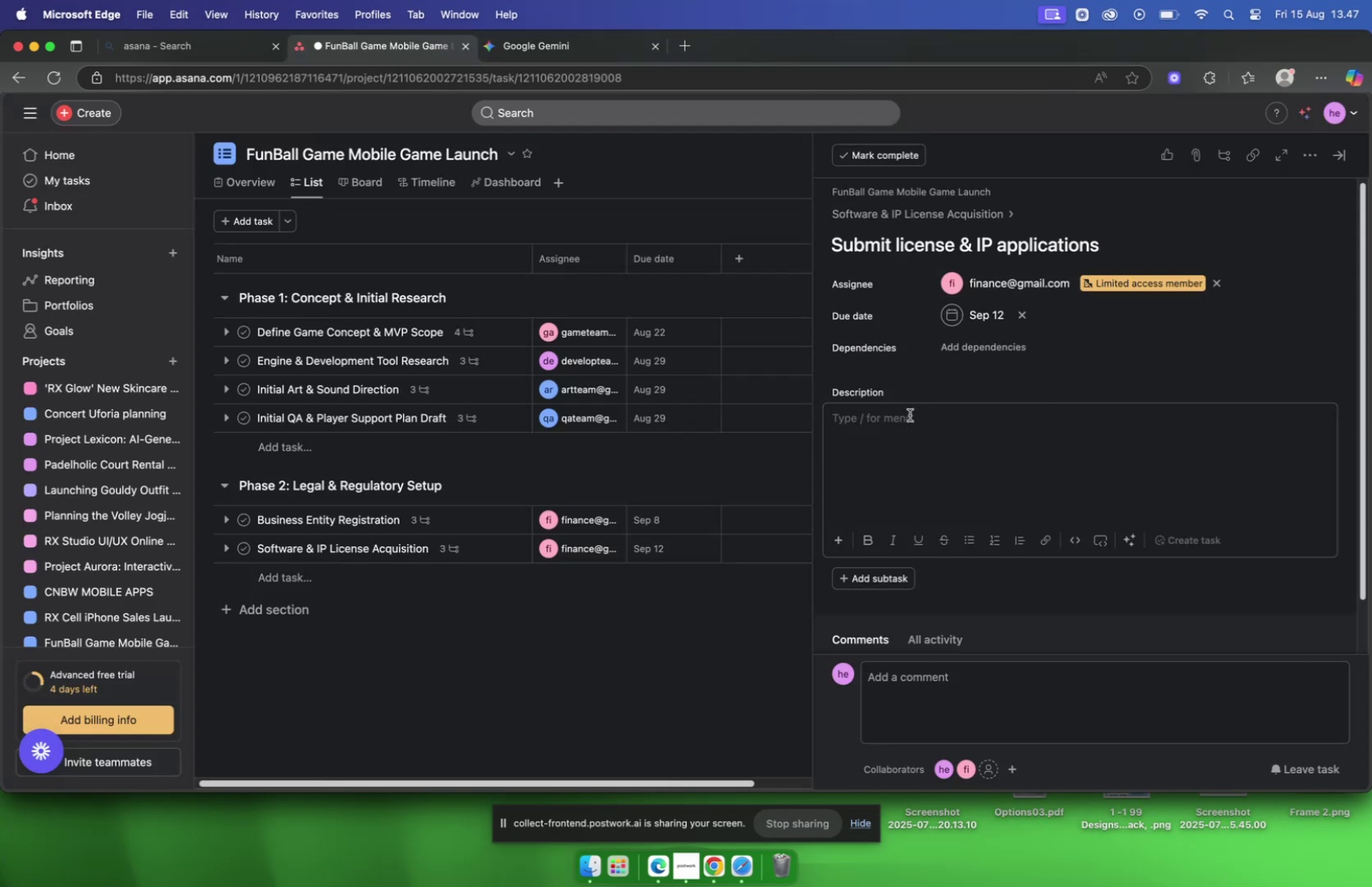 
left_click([908, 418])
 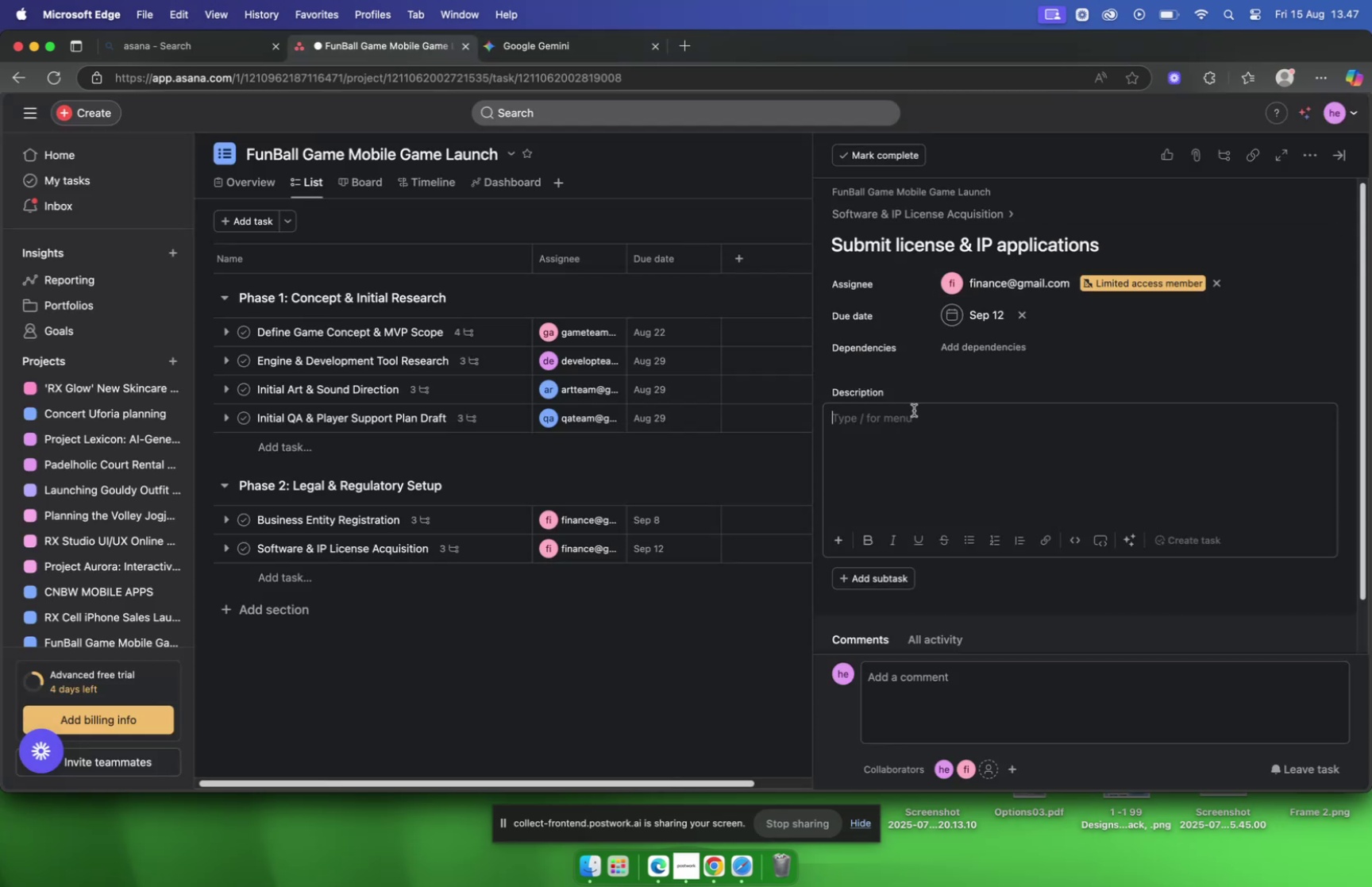 
key(Meta+V)
 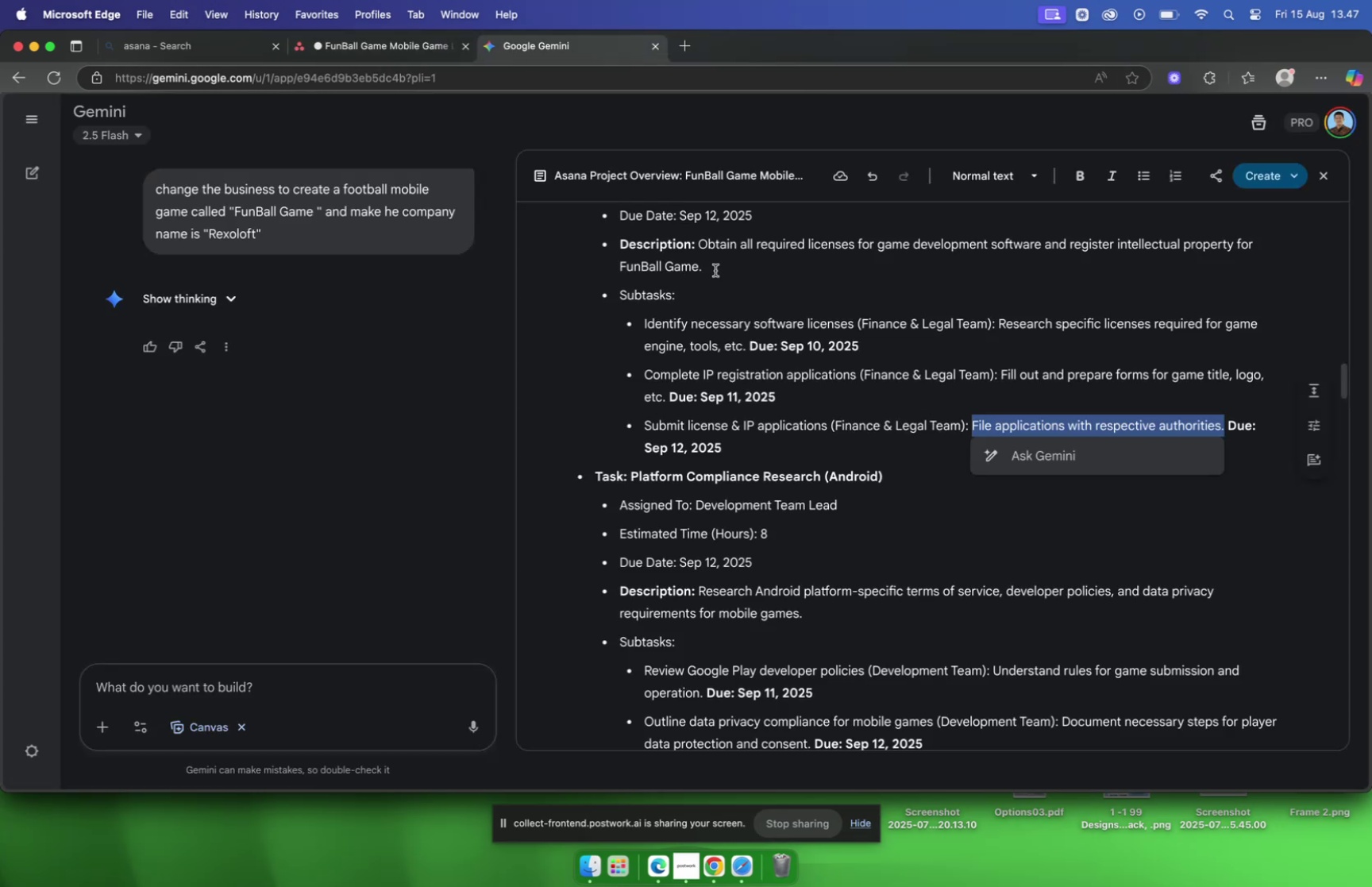 
scroll: coordinate [734, 305], scroll_direction: down, amount: 4.0
 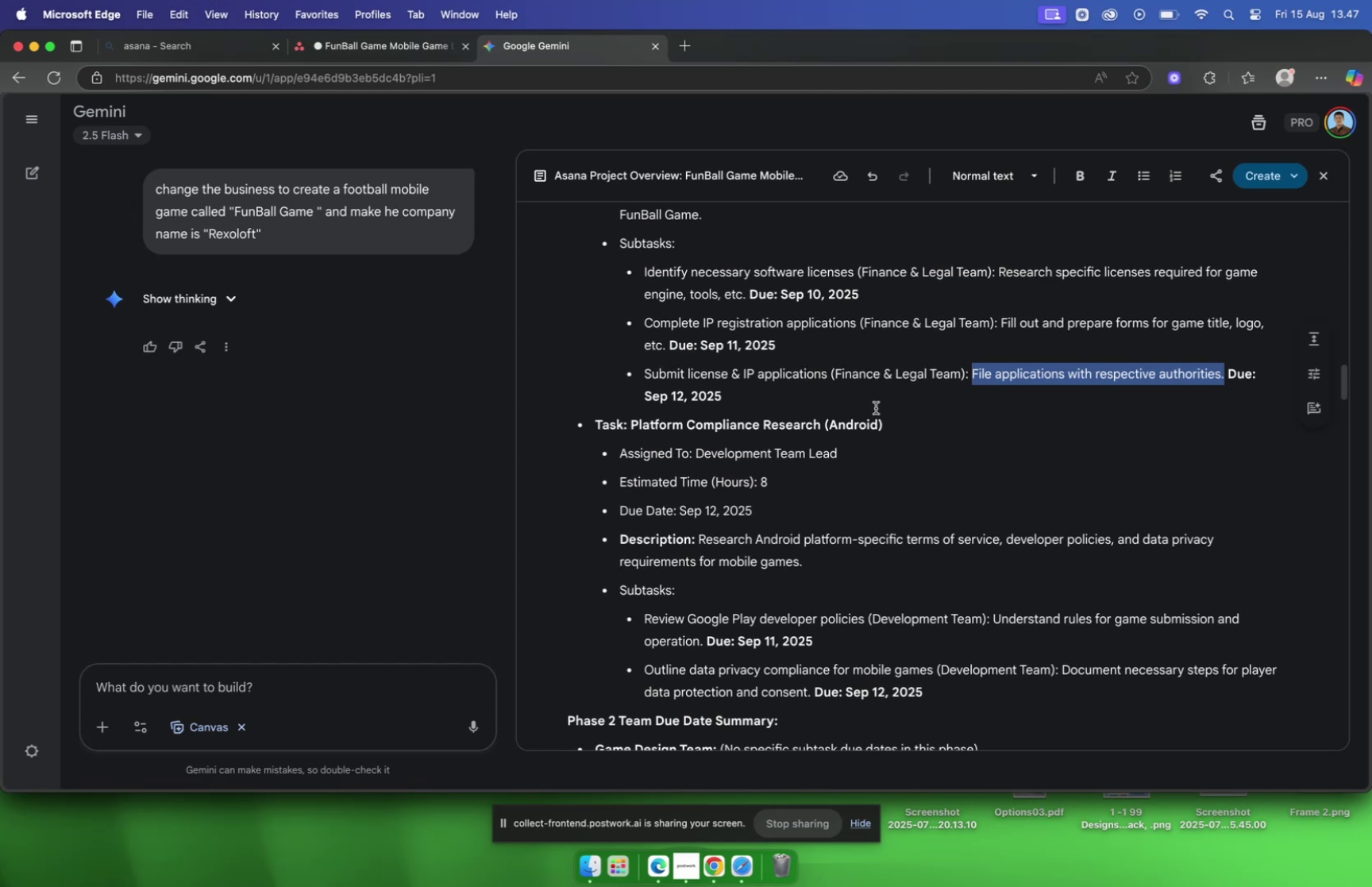 
left_click([897, 423])
 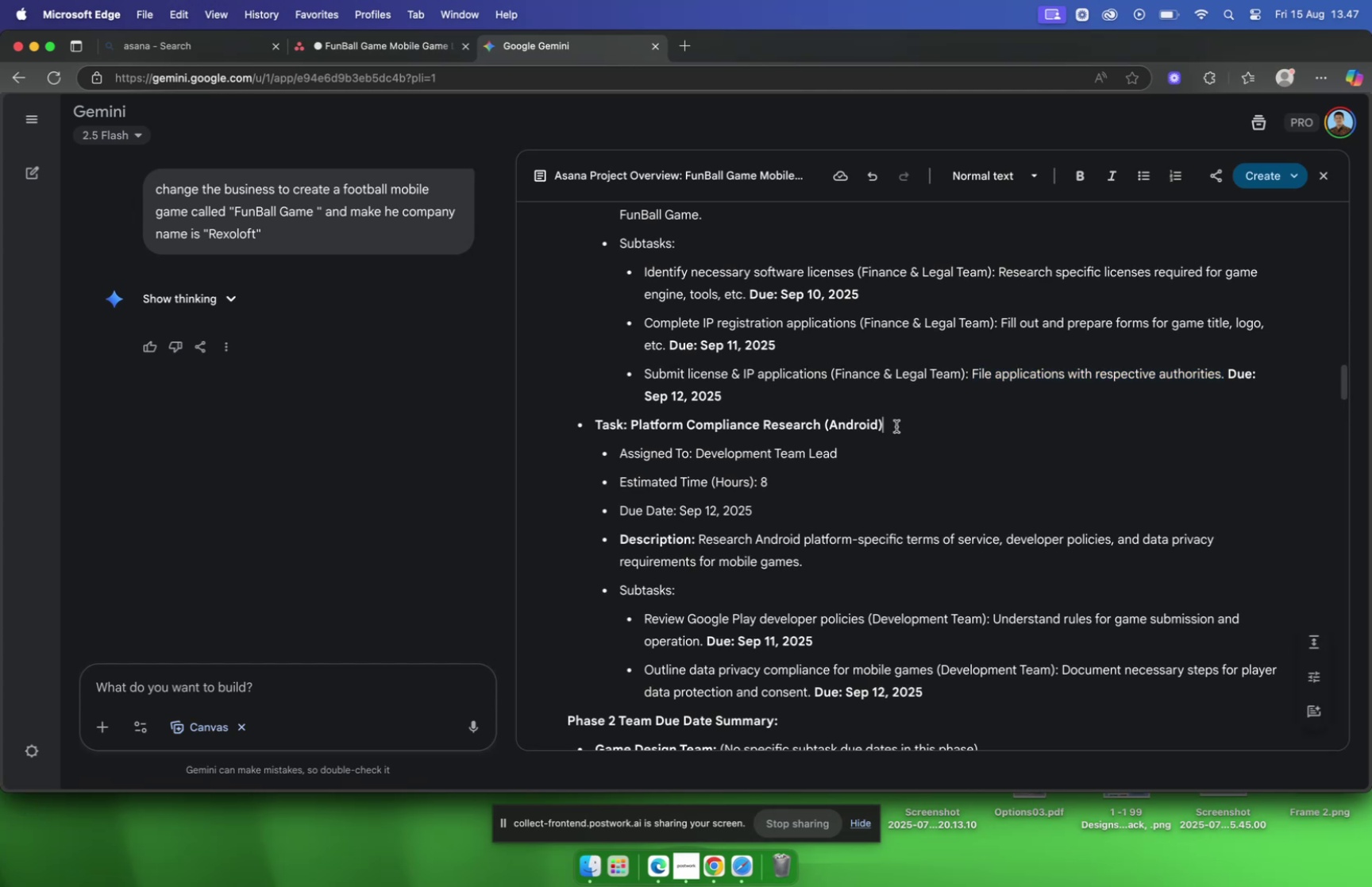 
left_click_drag(start_coordinate=[896, 426], to_coordinate=[632, 426])
 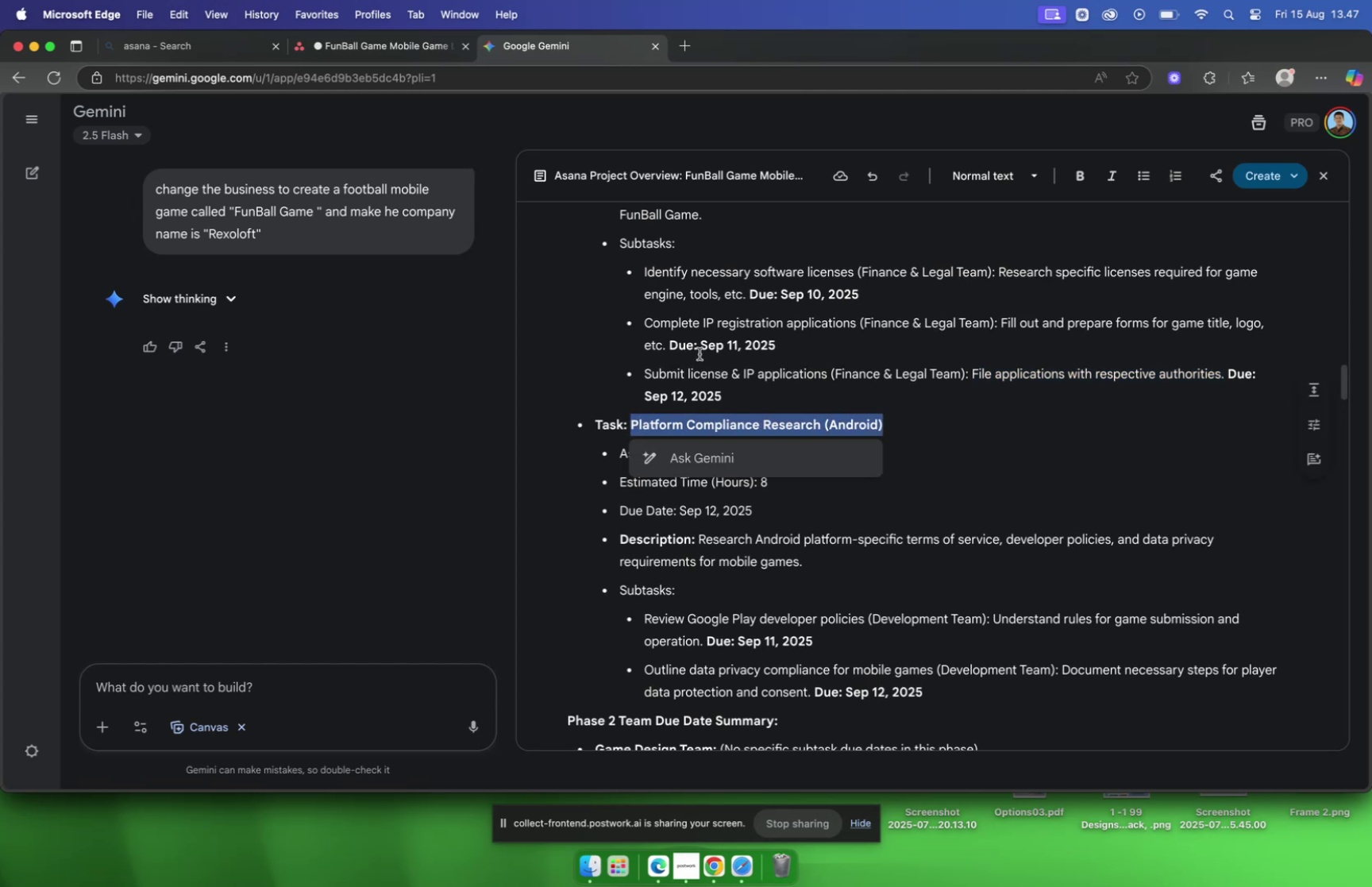 
key(Meta+C)
 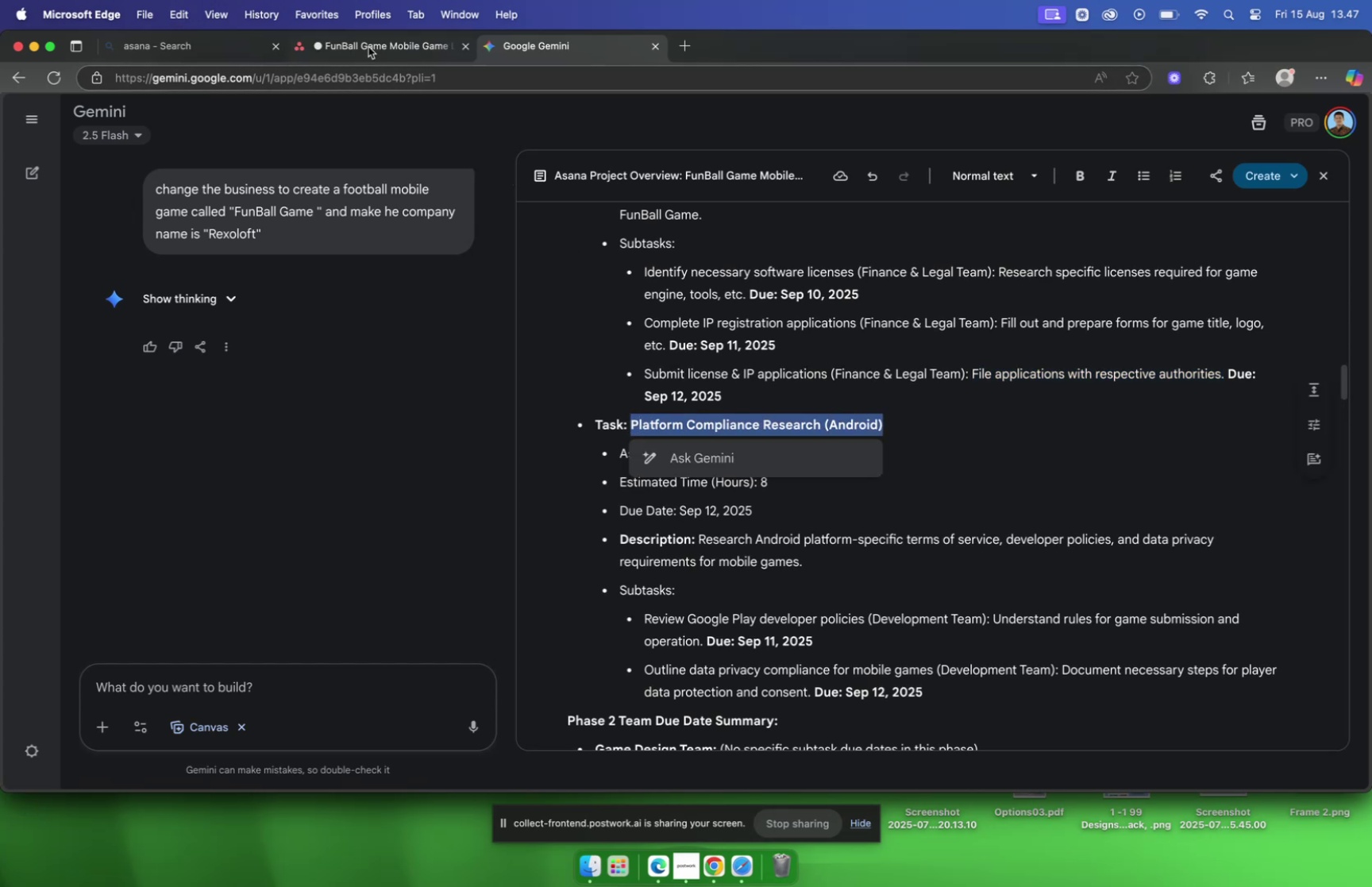 
left_click([368, 46])
 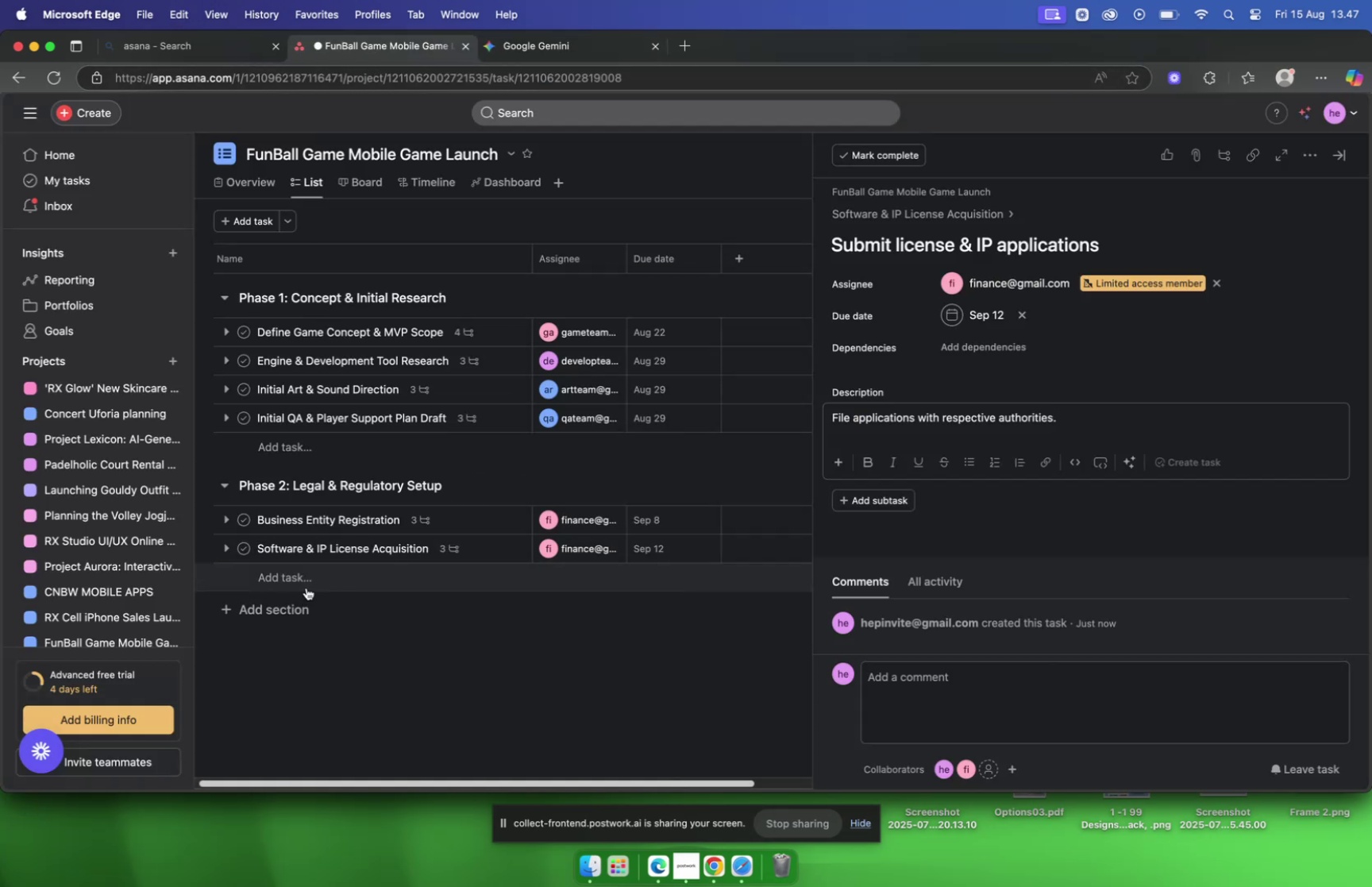 
left_click([299, 579])
 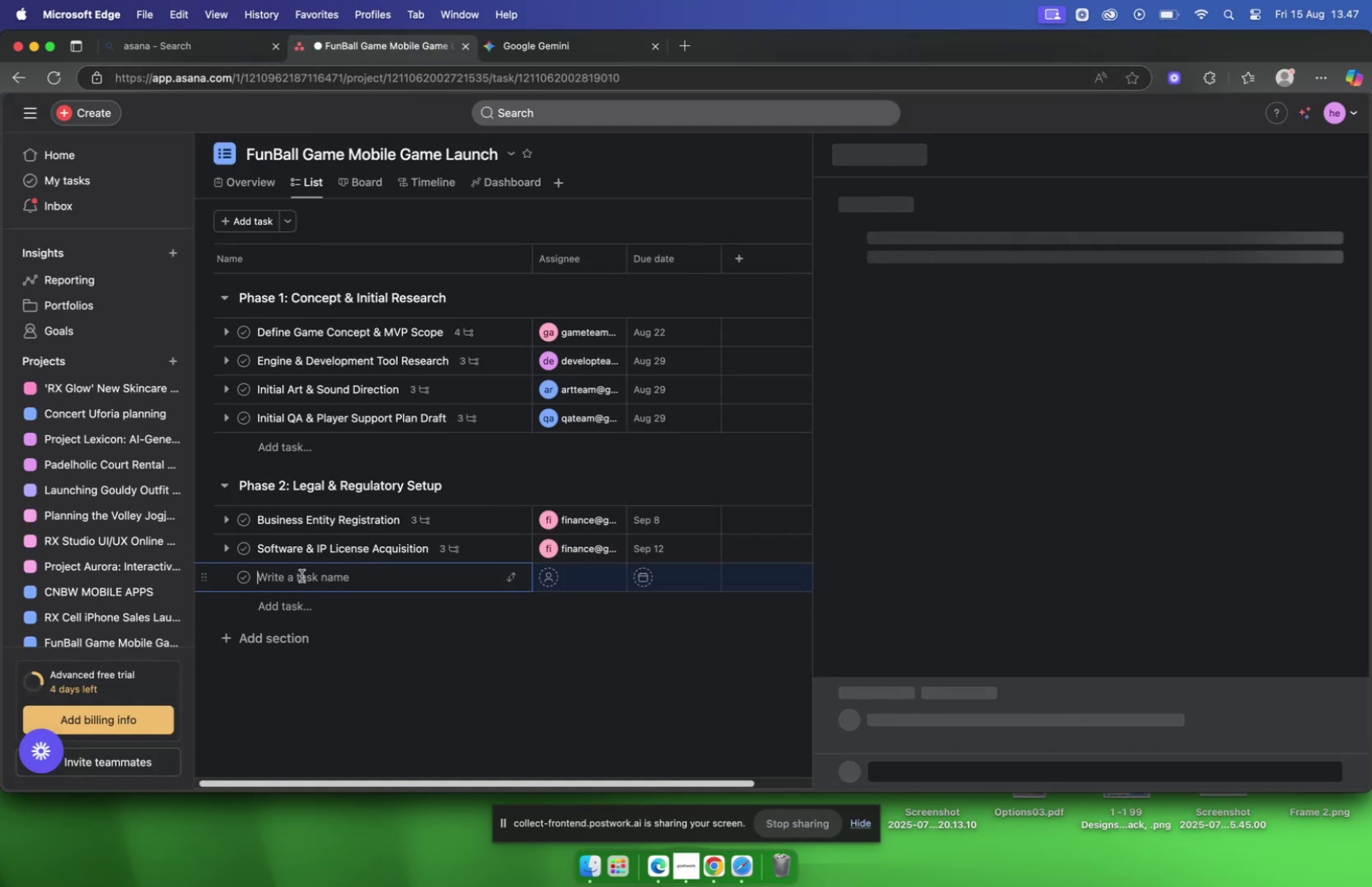 
key(Meta+V)
 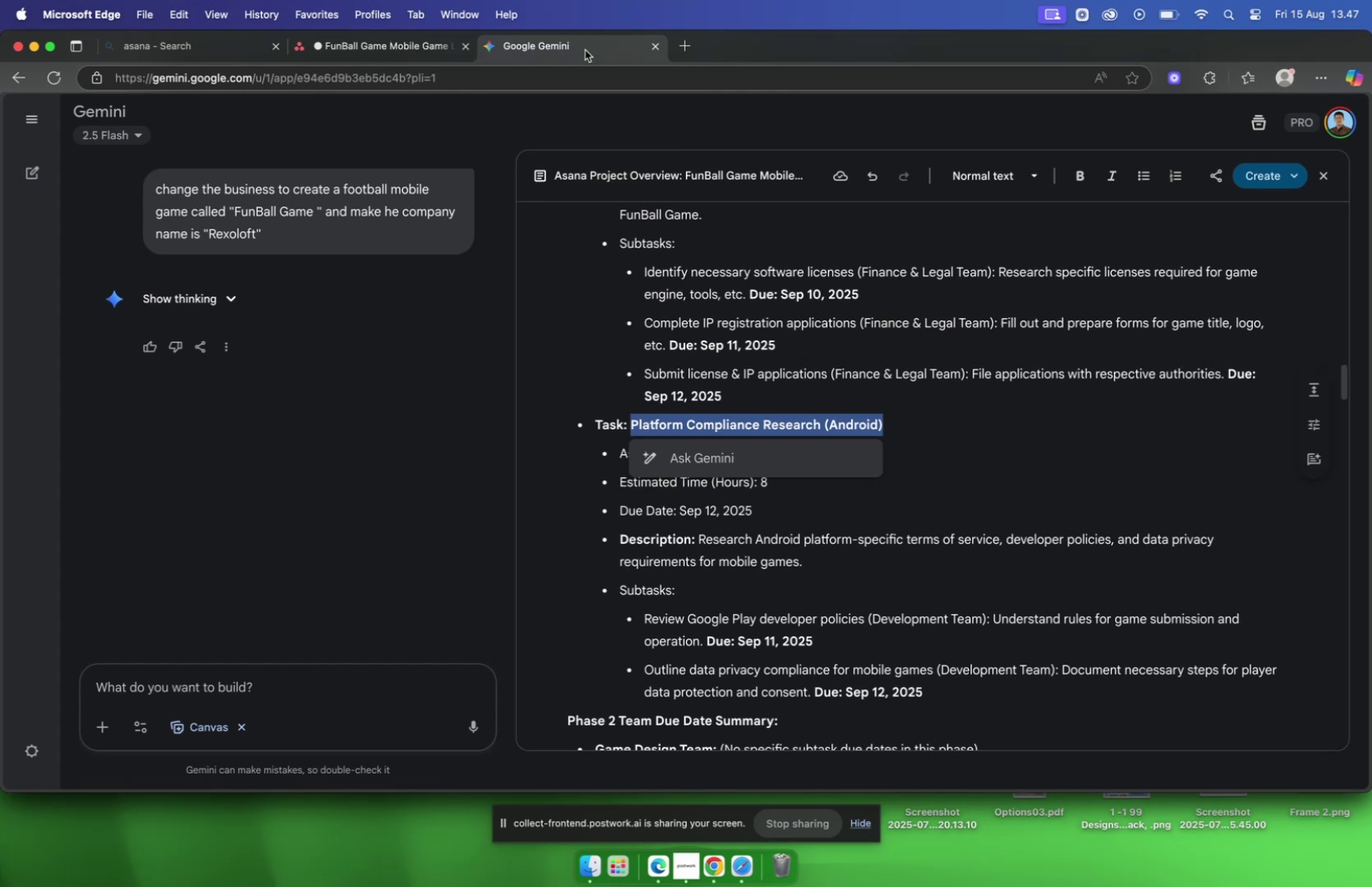 
wait(15.01)
 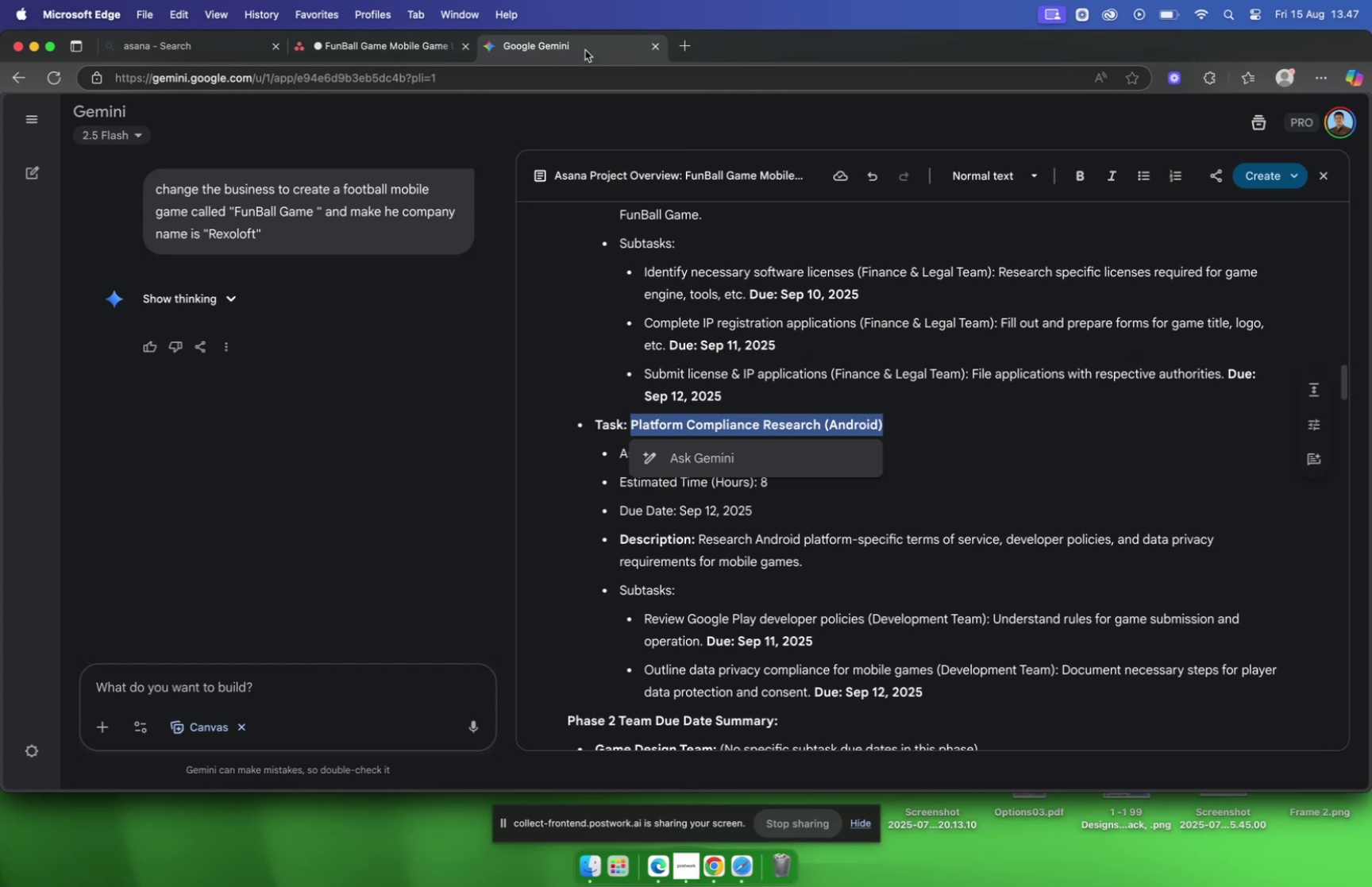 
scroll: coordinate [919, 349], scroll_direction: none, amount: 0.0
 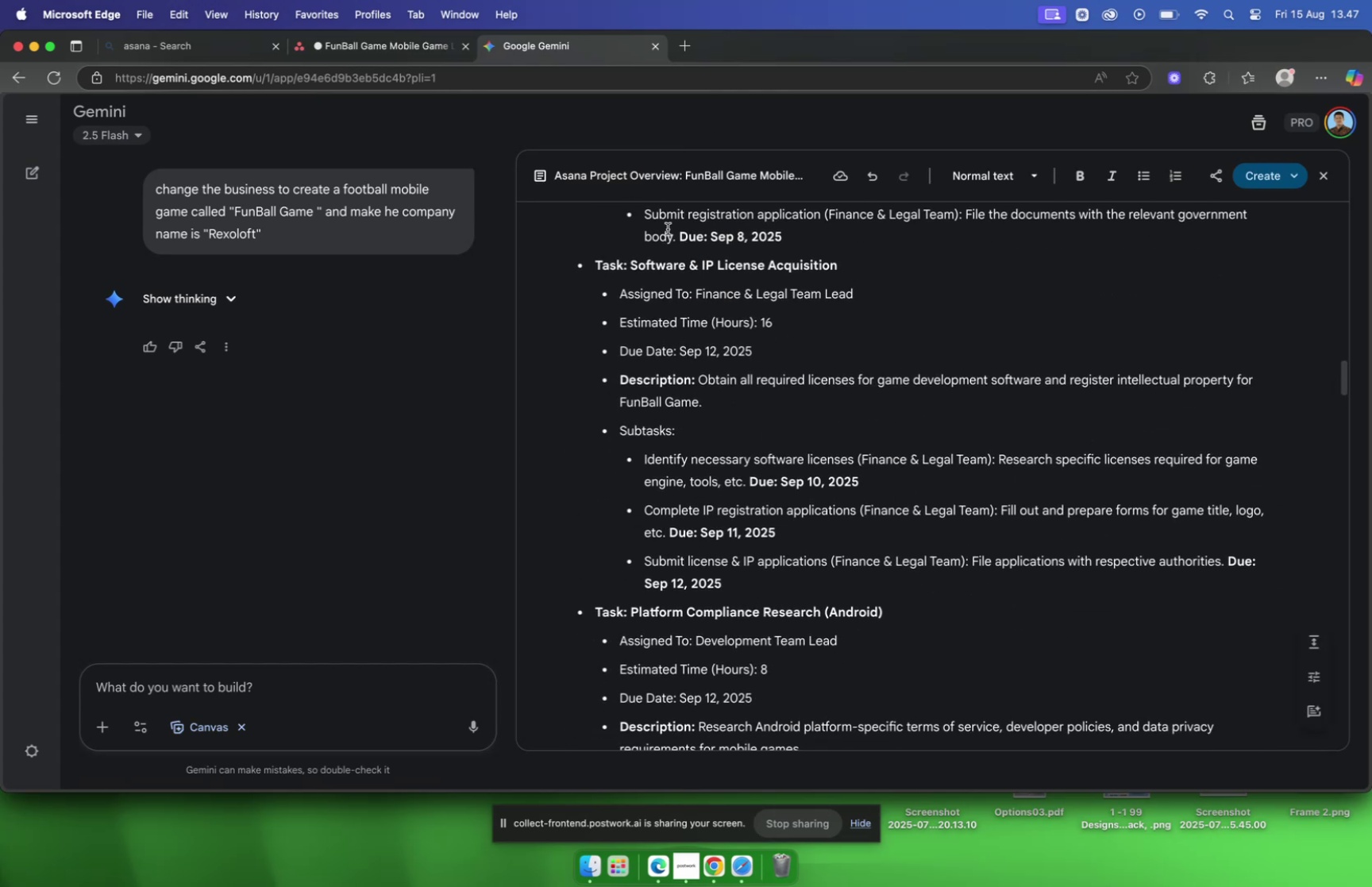 
scroll: coordinate [777, 286], scroll_direction: down, amount: 12.0
 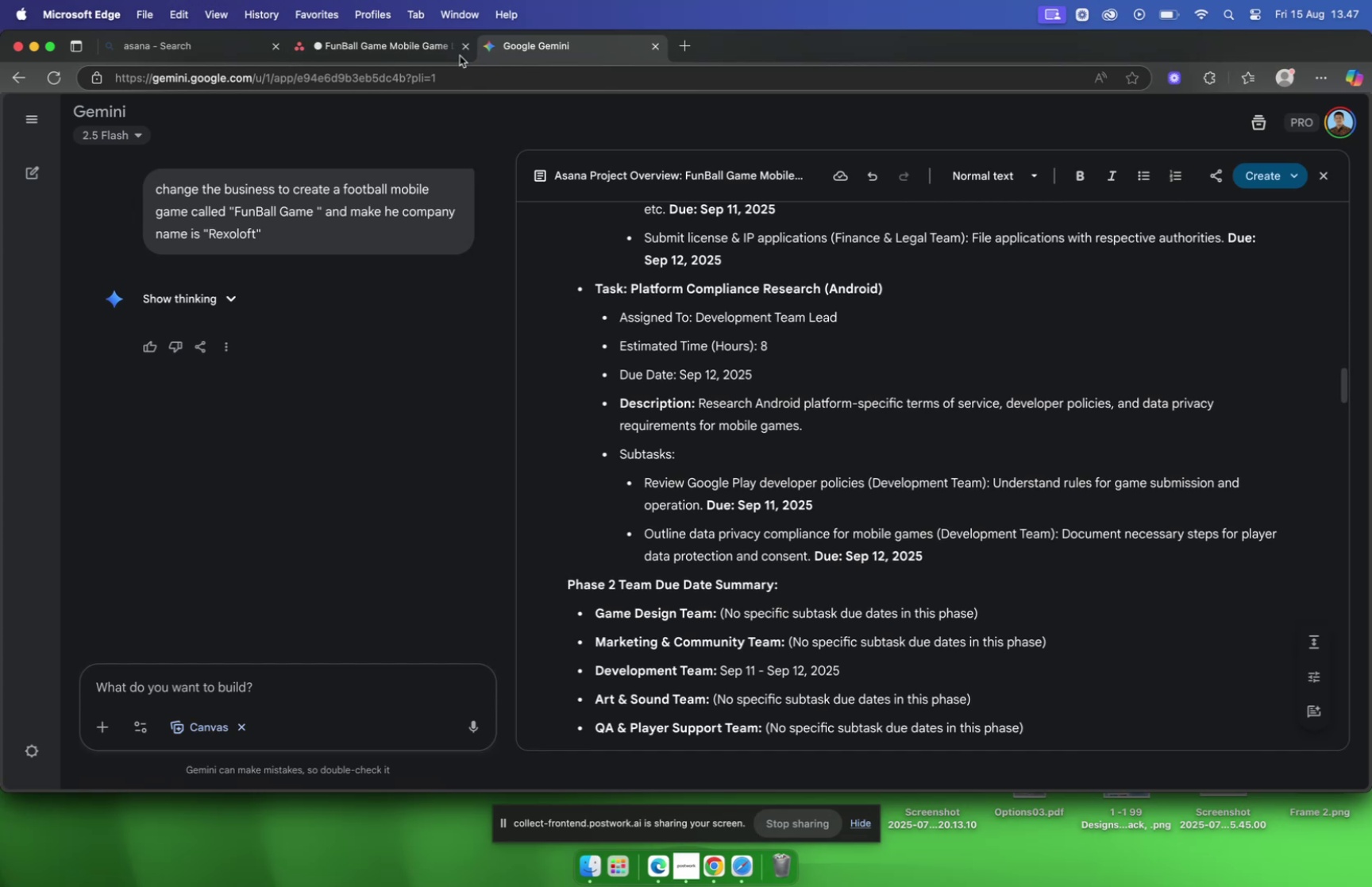 
left_click([368, 42])
 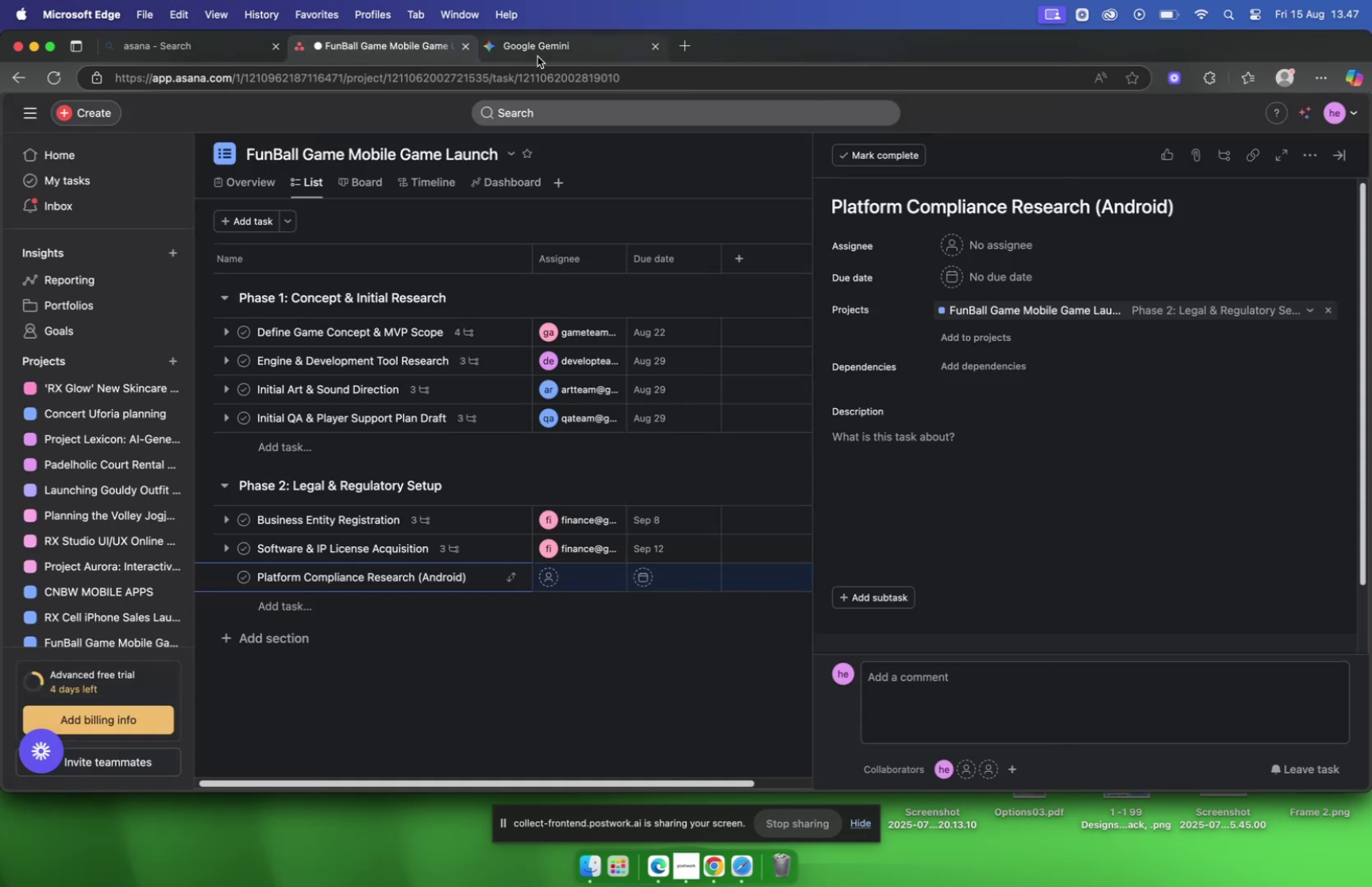 
left_click([538, 53])
 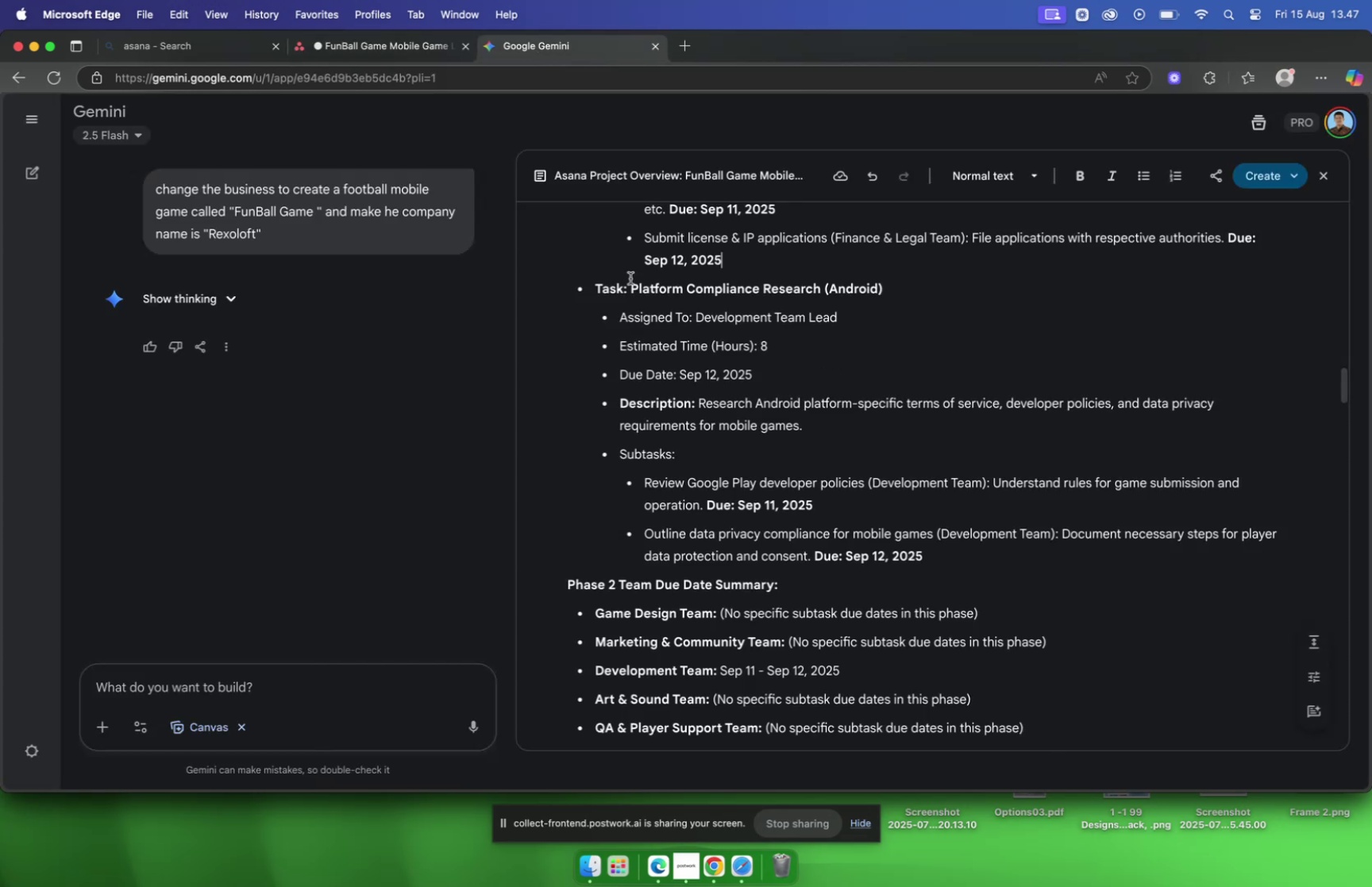 
left_click([364, 49])
 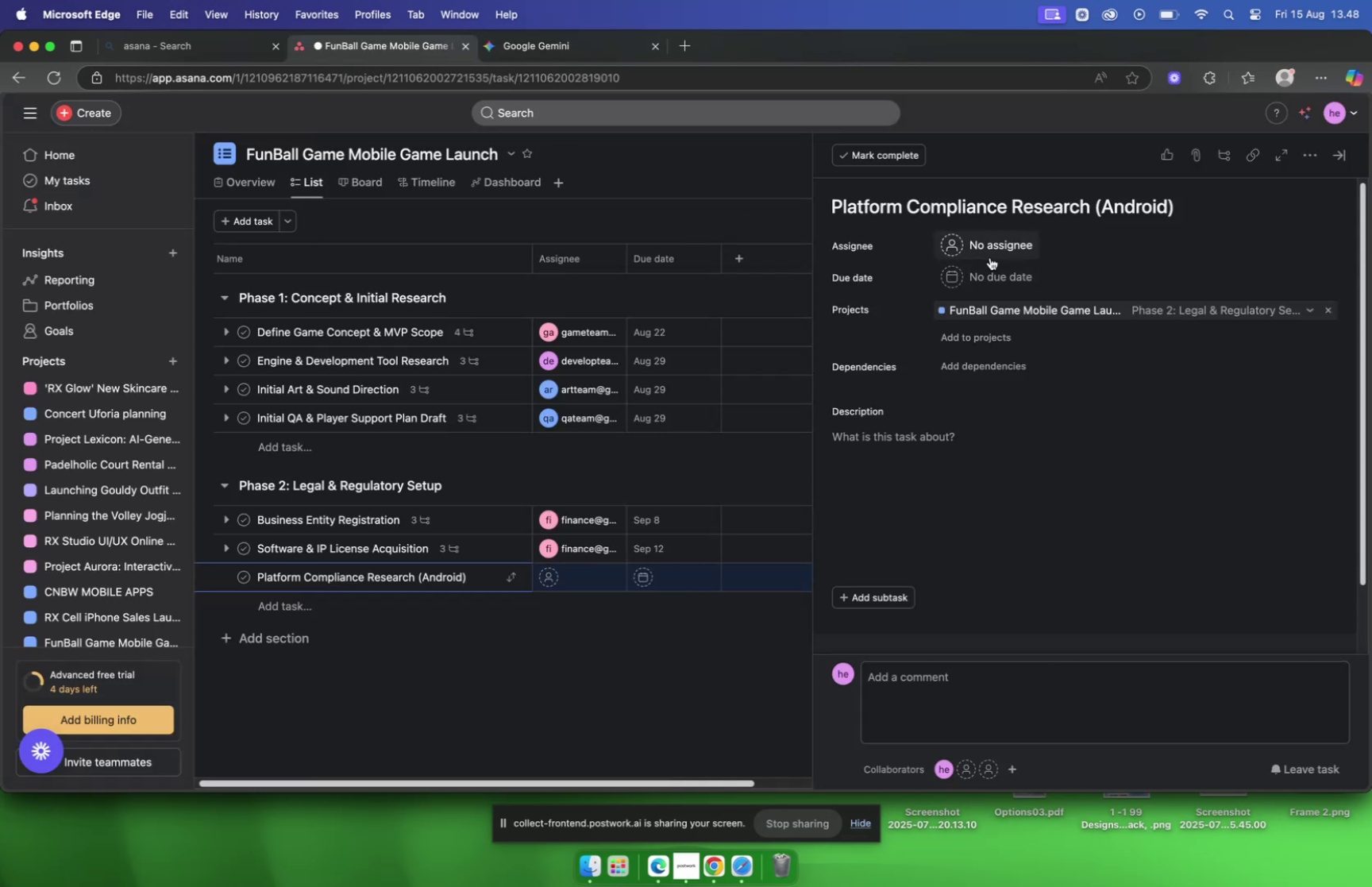 
left_click([992, 252])
 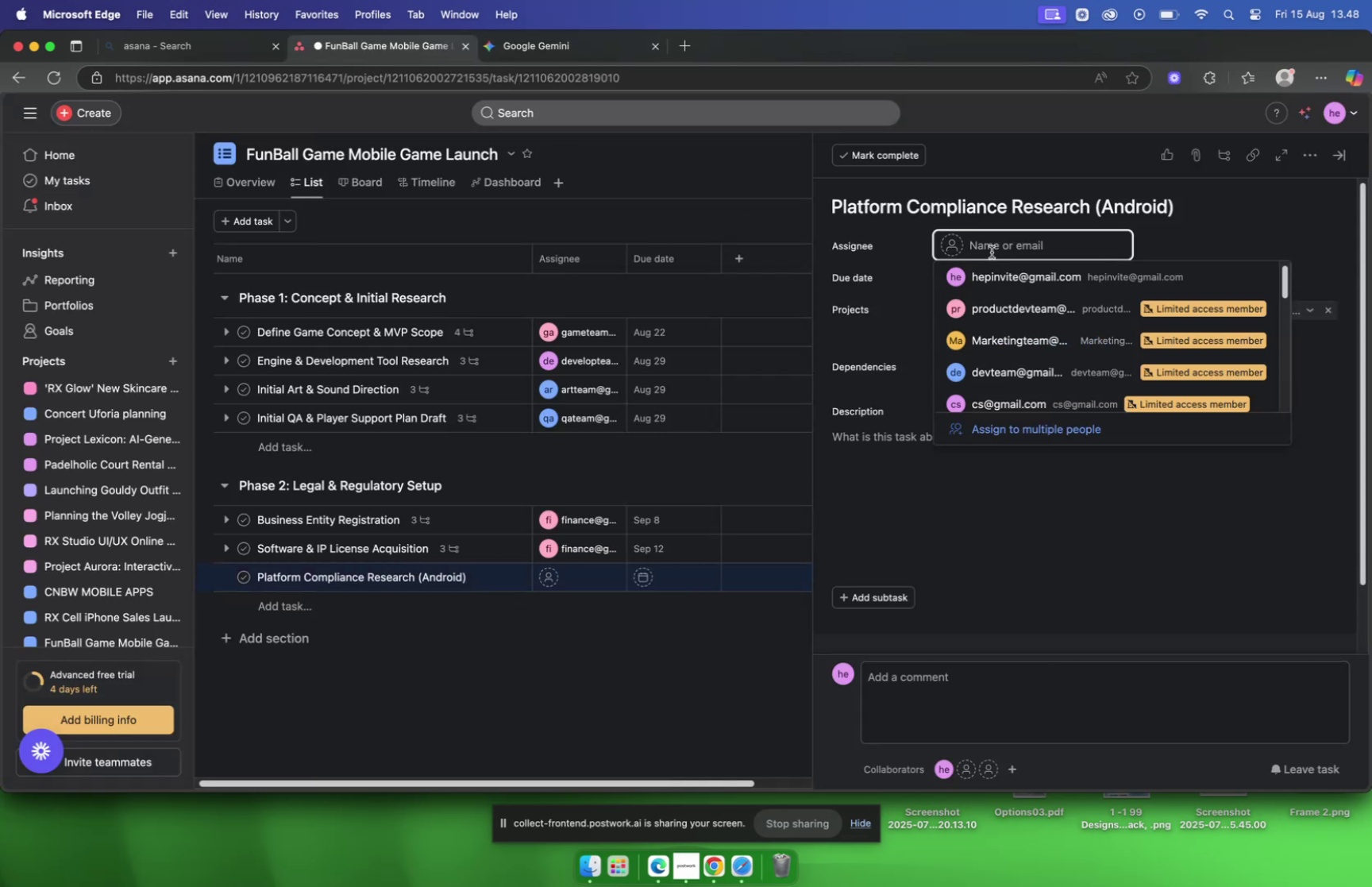 
type(dev)
 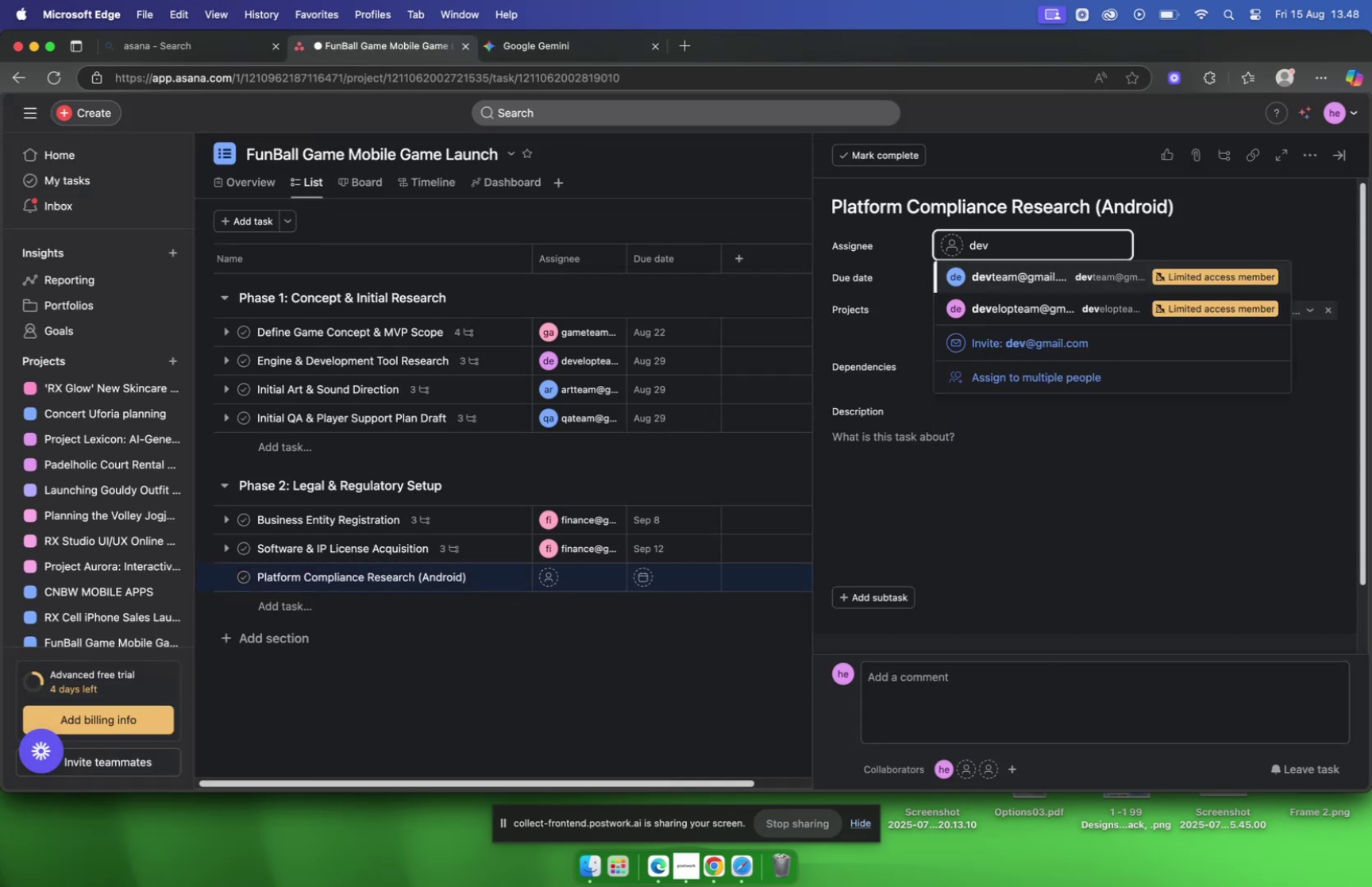 
key(ArrowDown)
 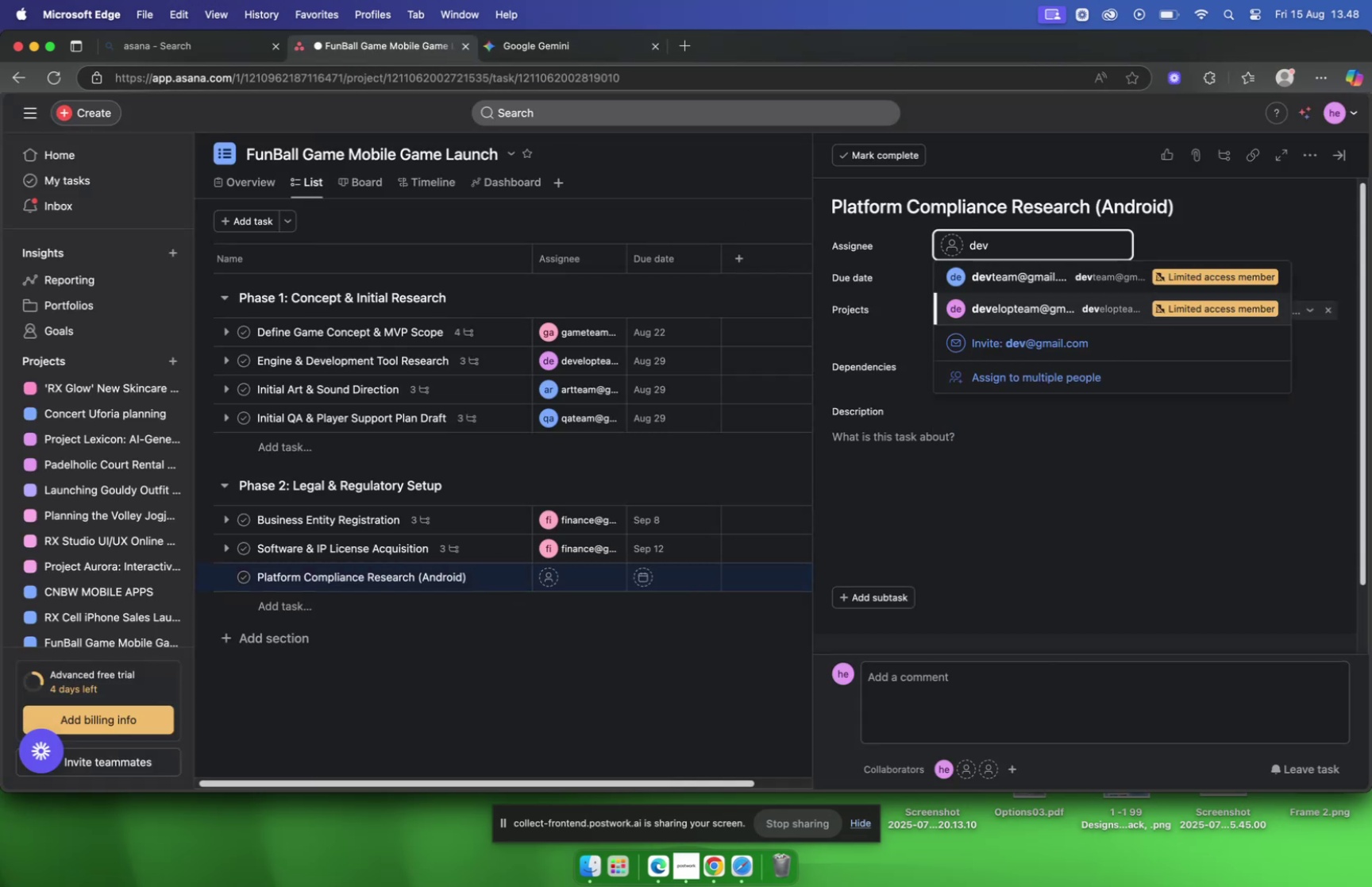 
key(Enter)
 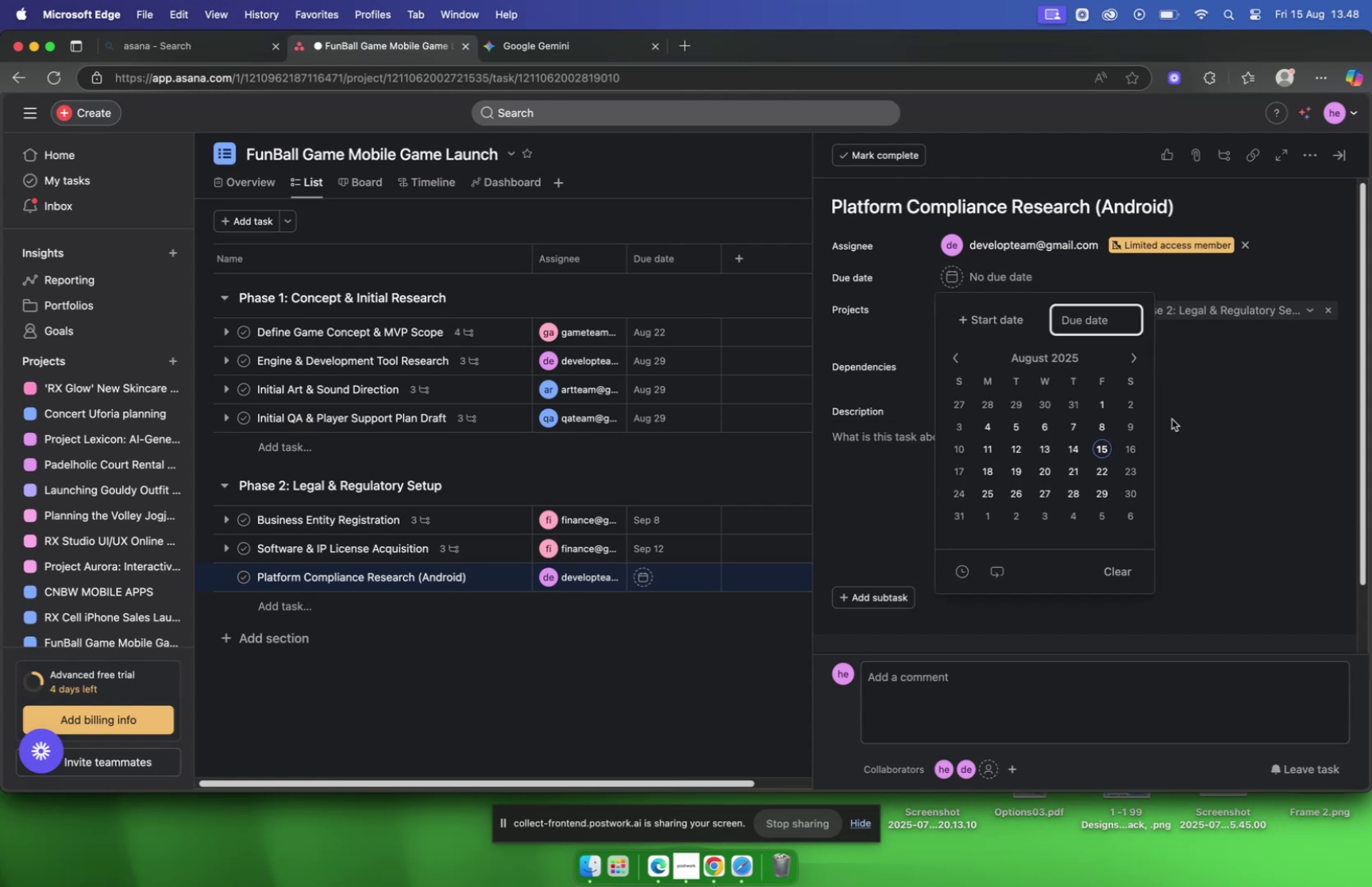 
left_click([1131, 367])
 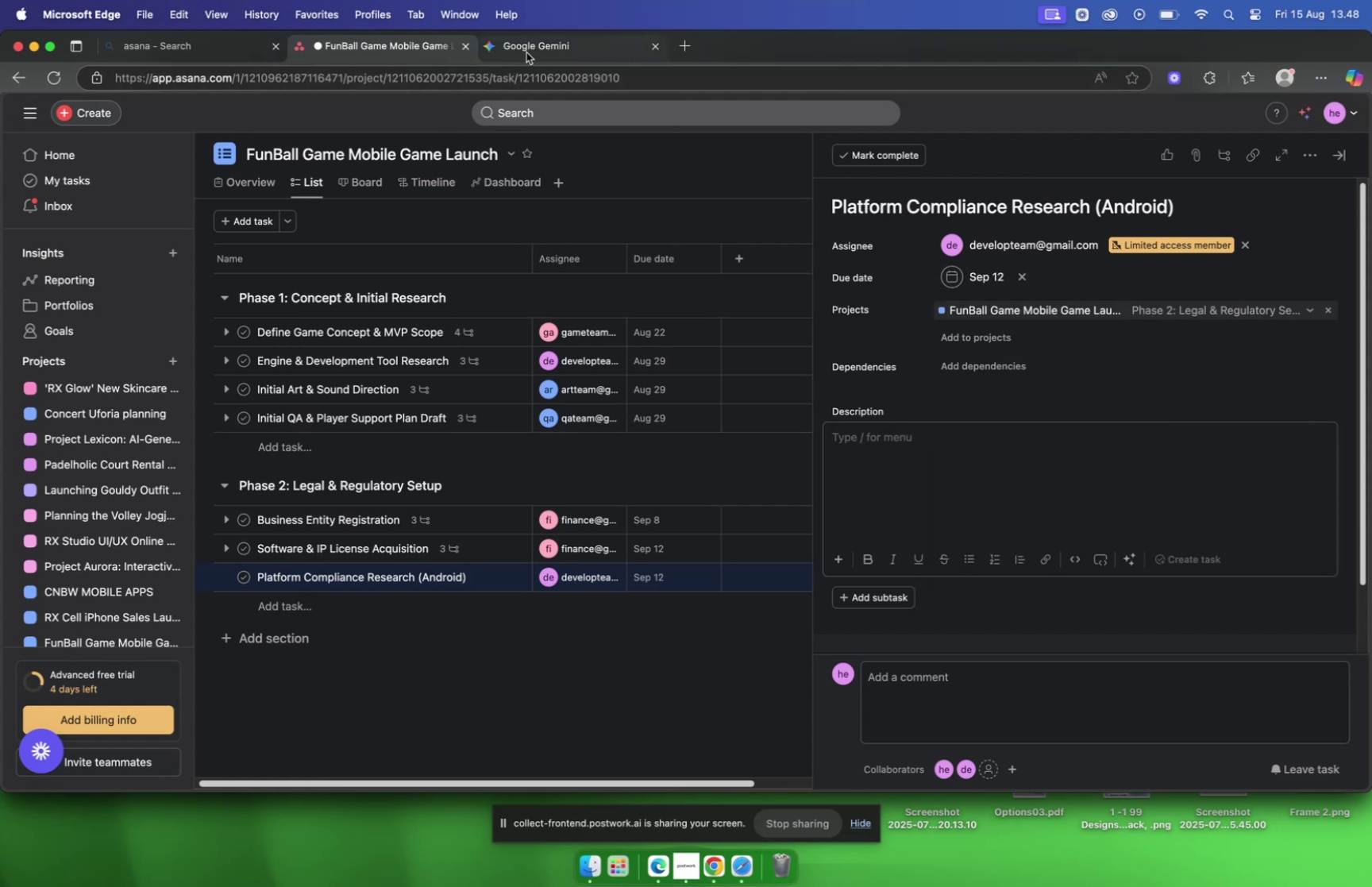 
wait(6.07)
 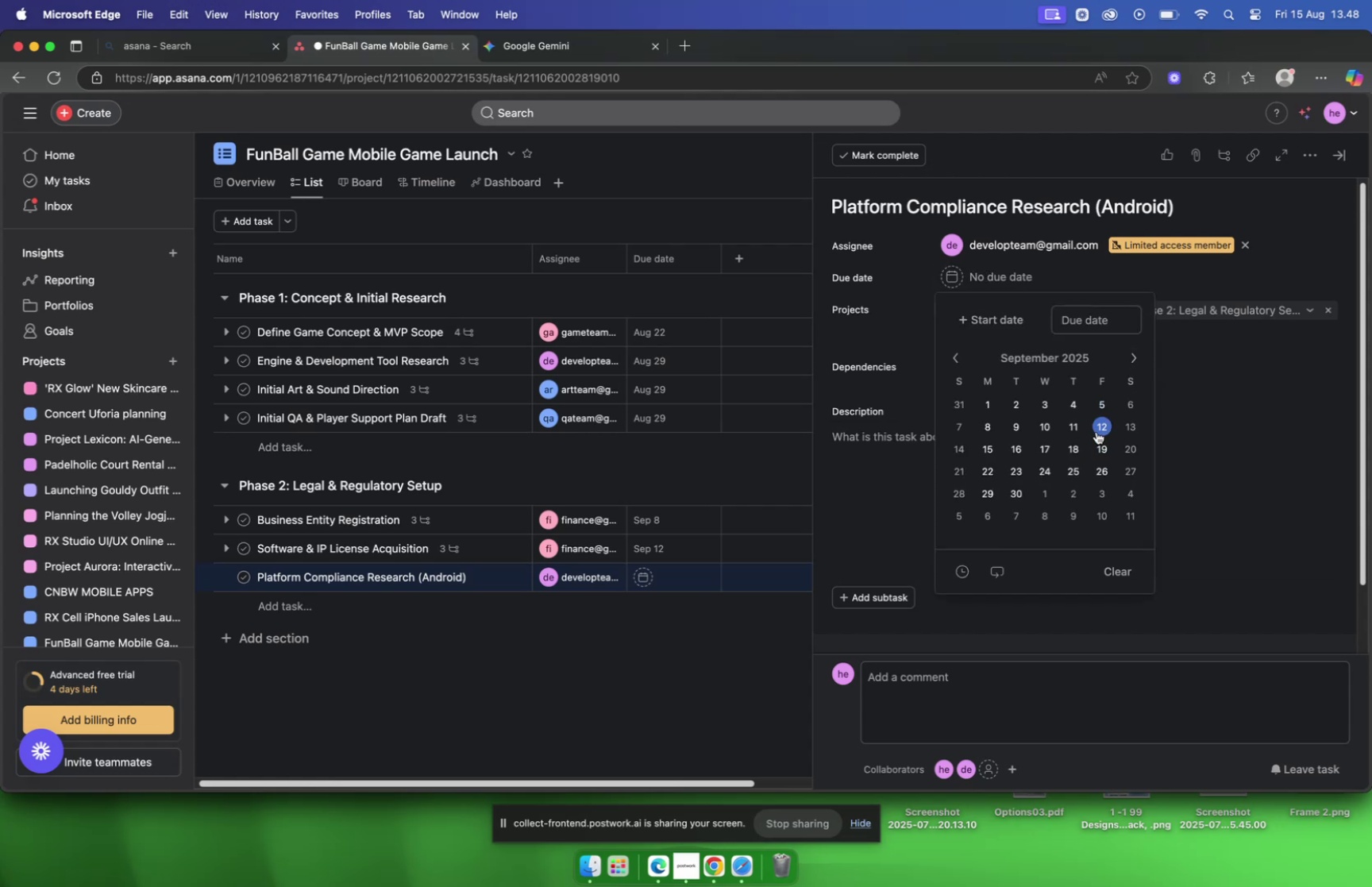 
left_click([526, 52])
 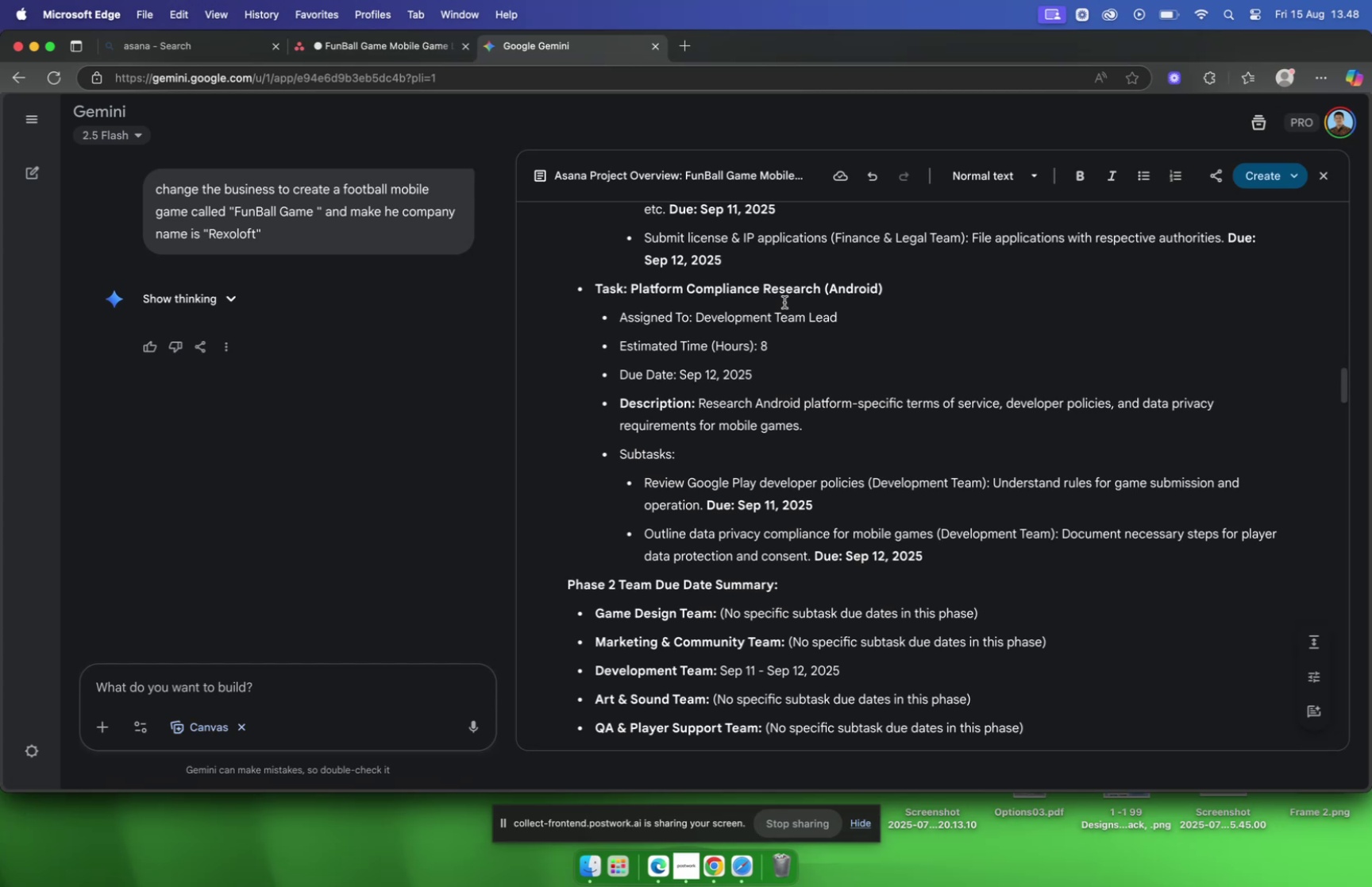 
left_click_drag(start_coordinate=[819, 432], to_coordinate=[701, 409])
 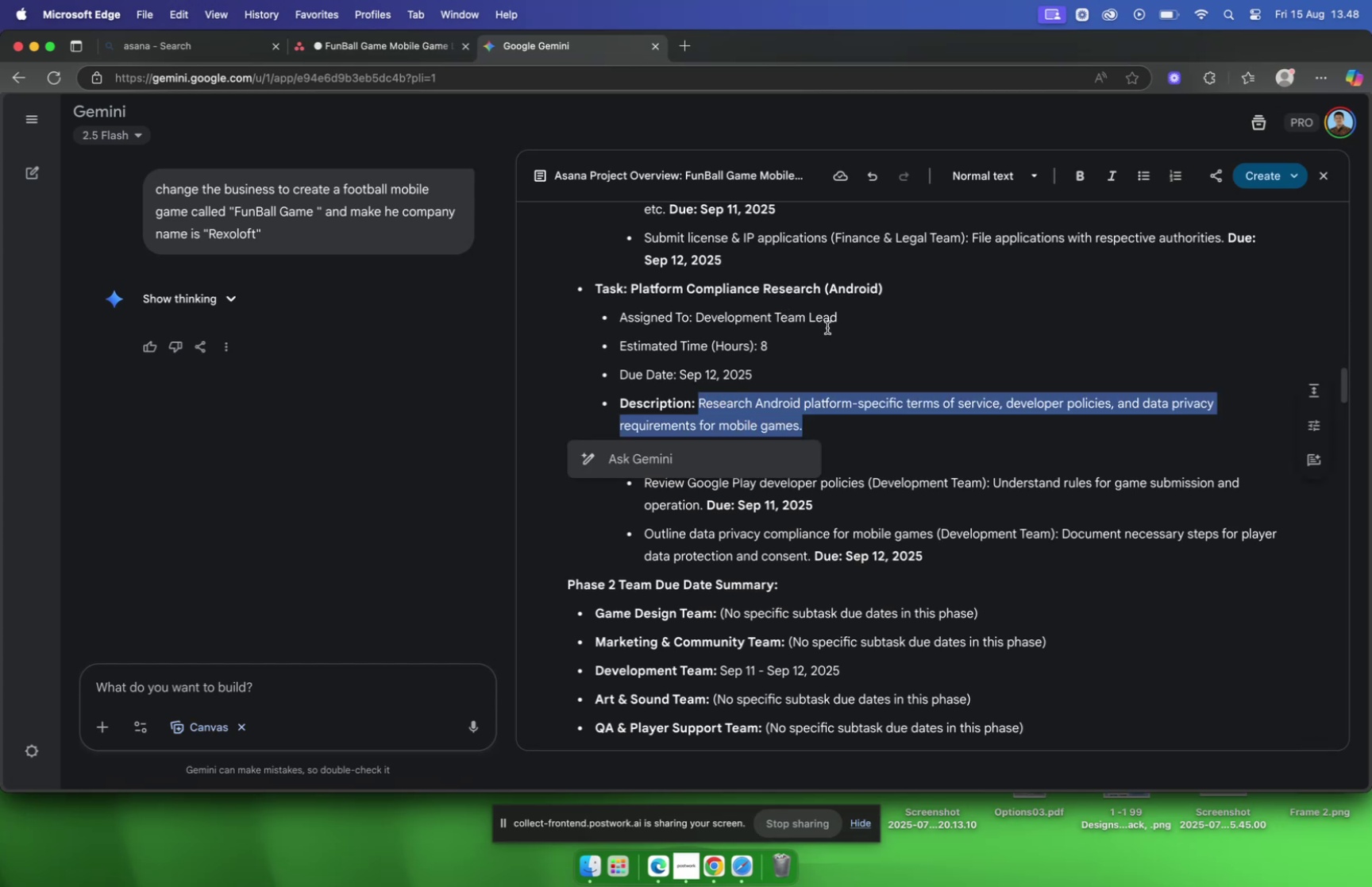 
key(Meta+C)
 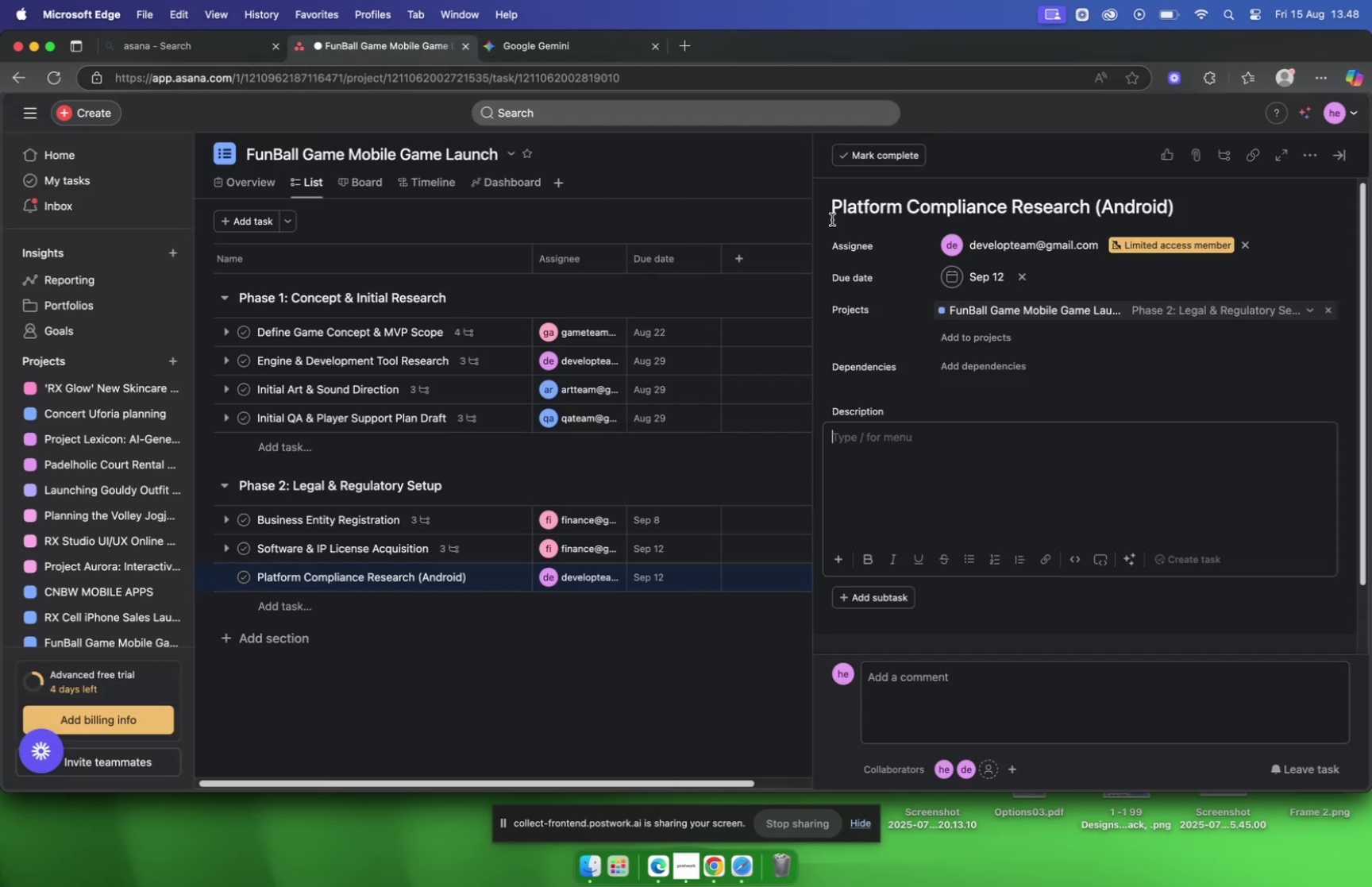 
left_click([904, 490])
 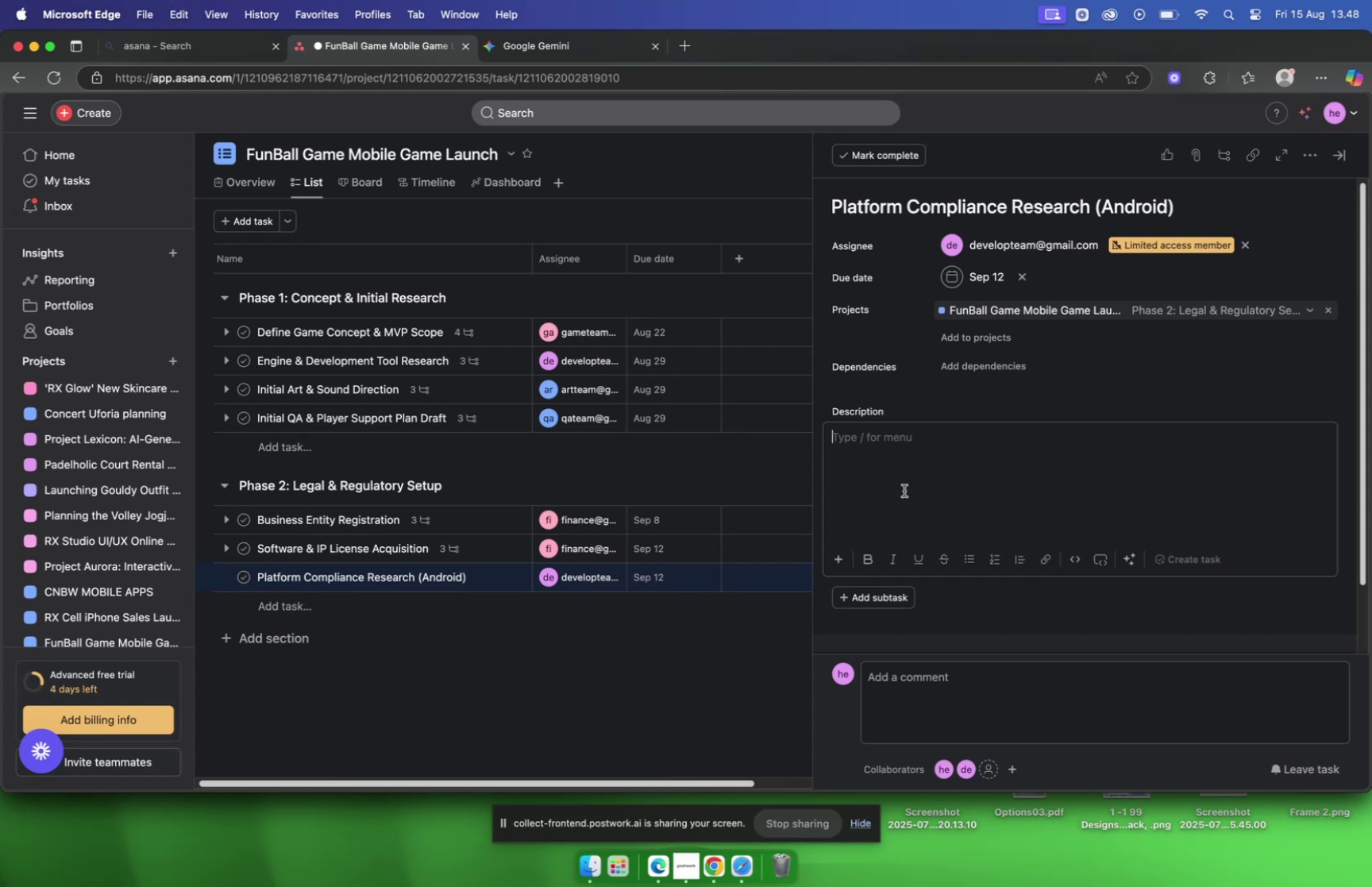 
key(Meta+V)
 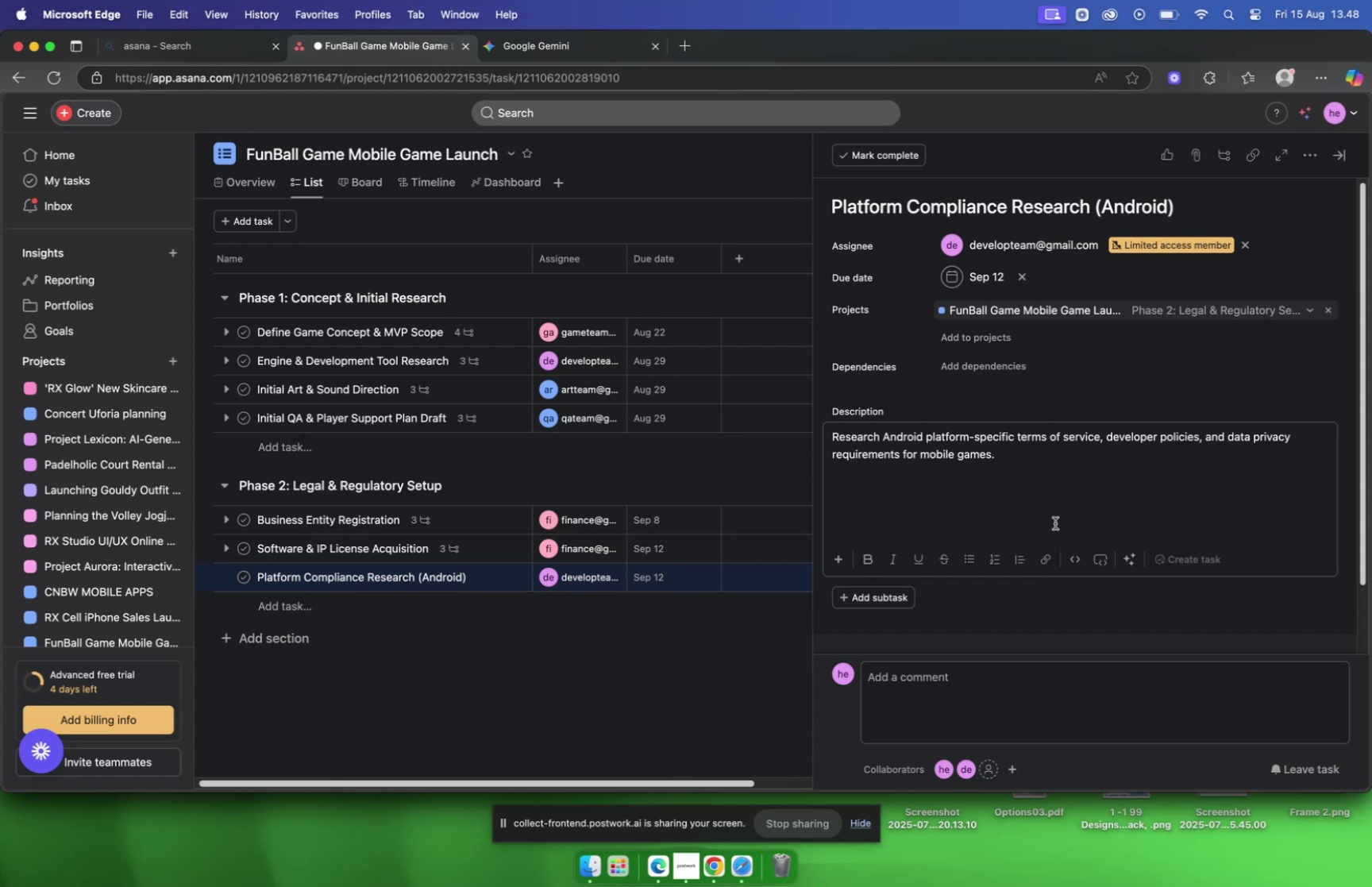 
left_click([1002, 607])
 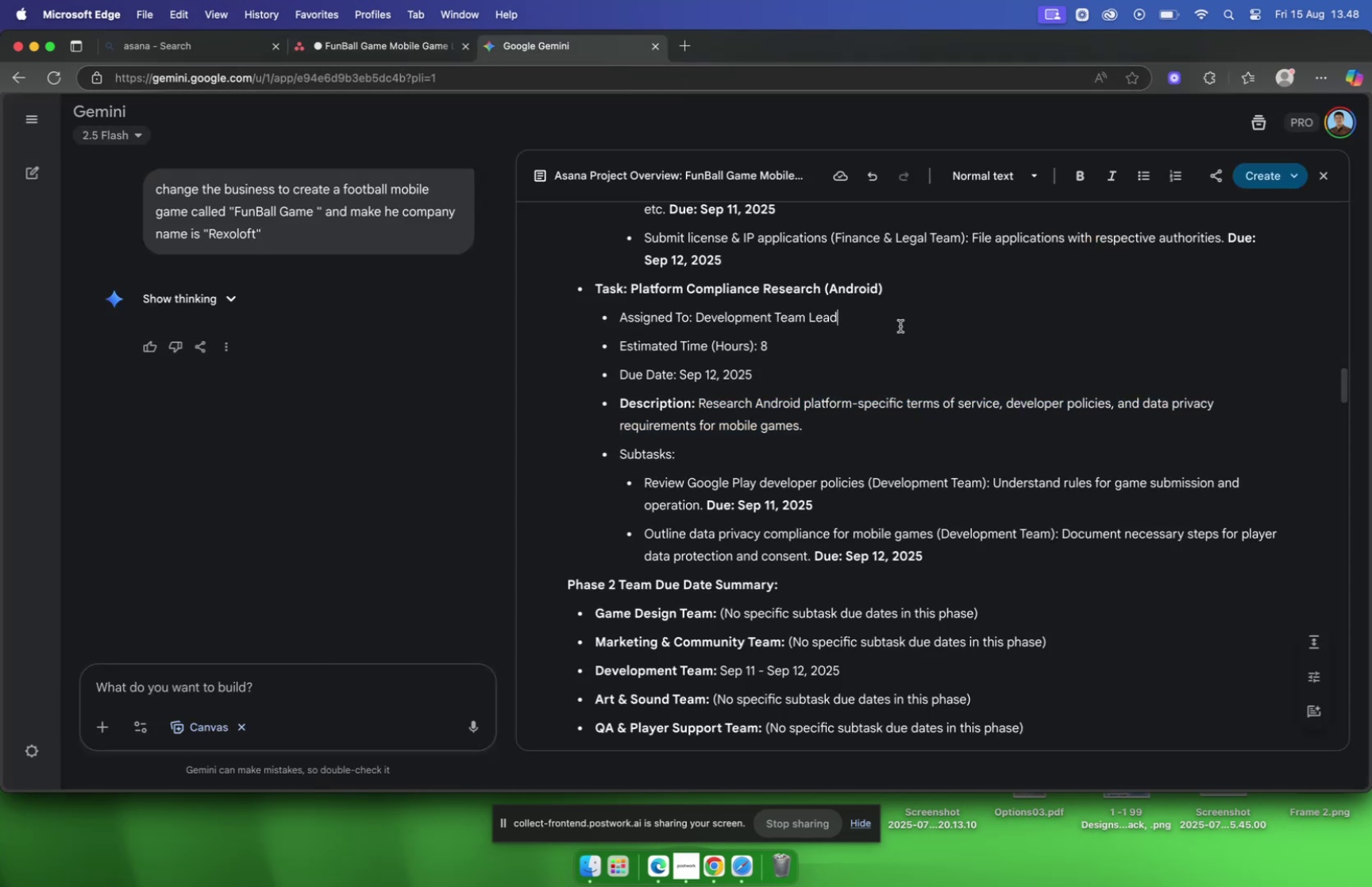 
scroll: coordinate [900, 326], scroll_direction: down, amount: 4.0
 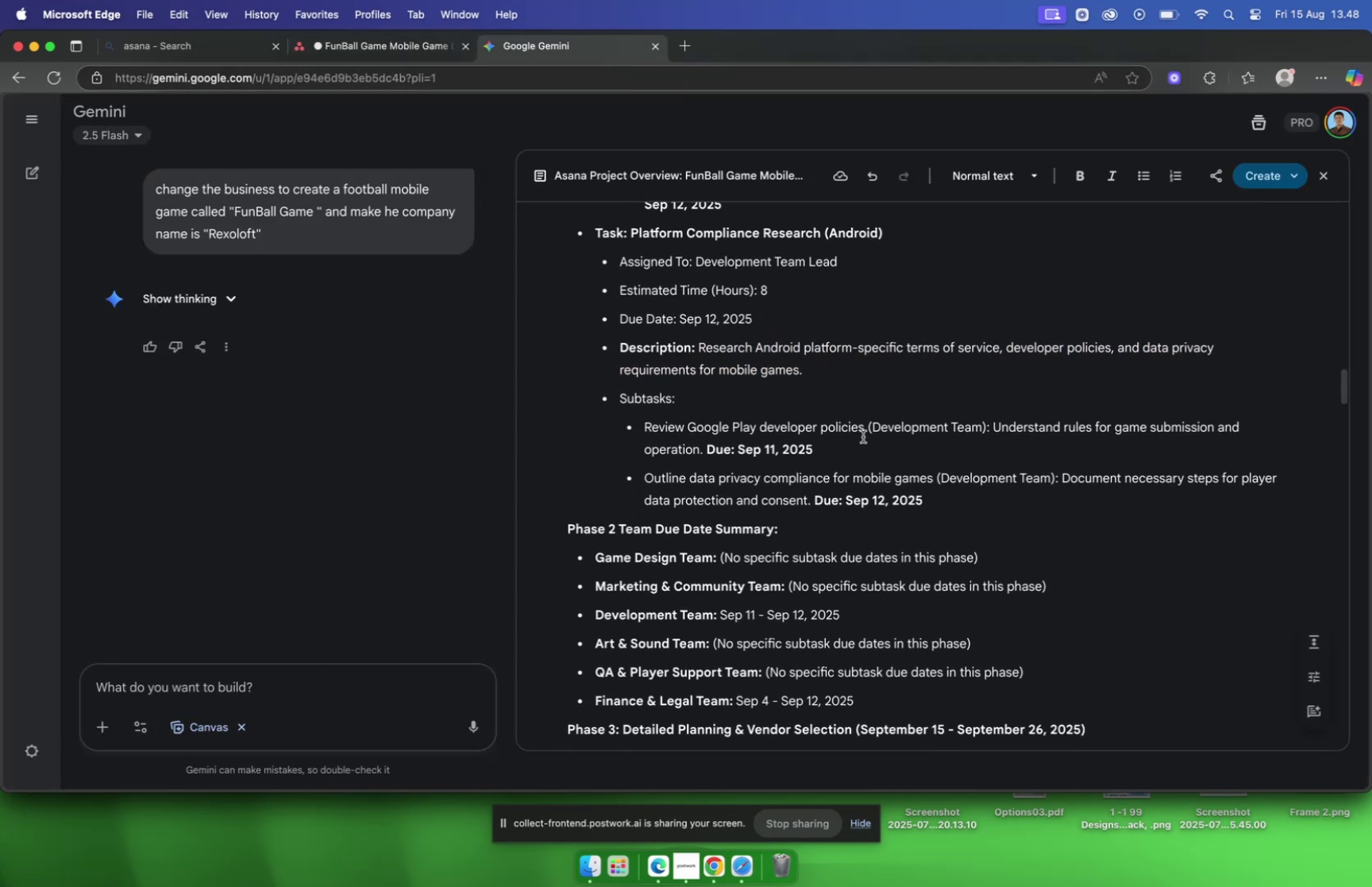 
left_click_drag(start_coordinate=[863, 436], to_coordinate=[646, 434])
 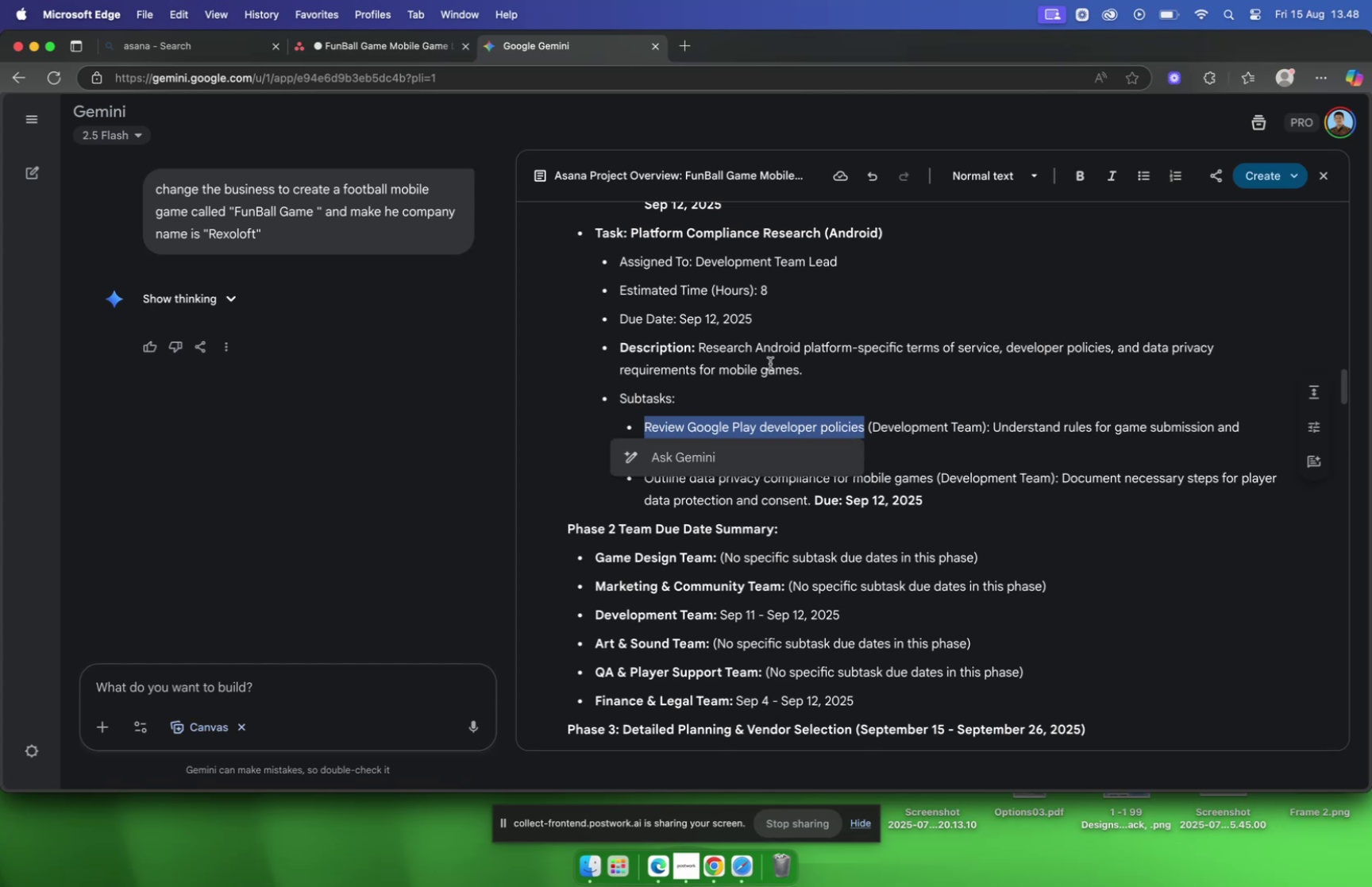 
key(Meta+C)
 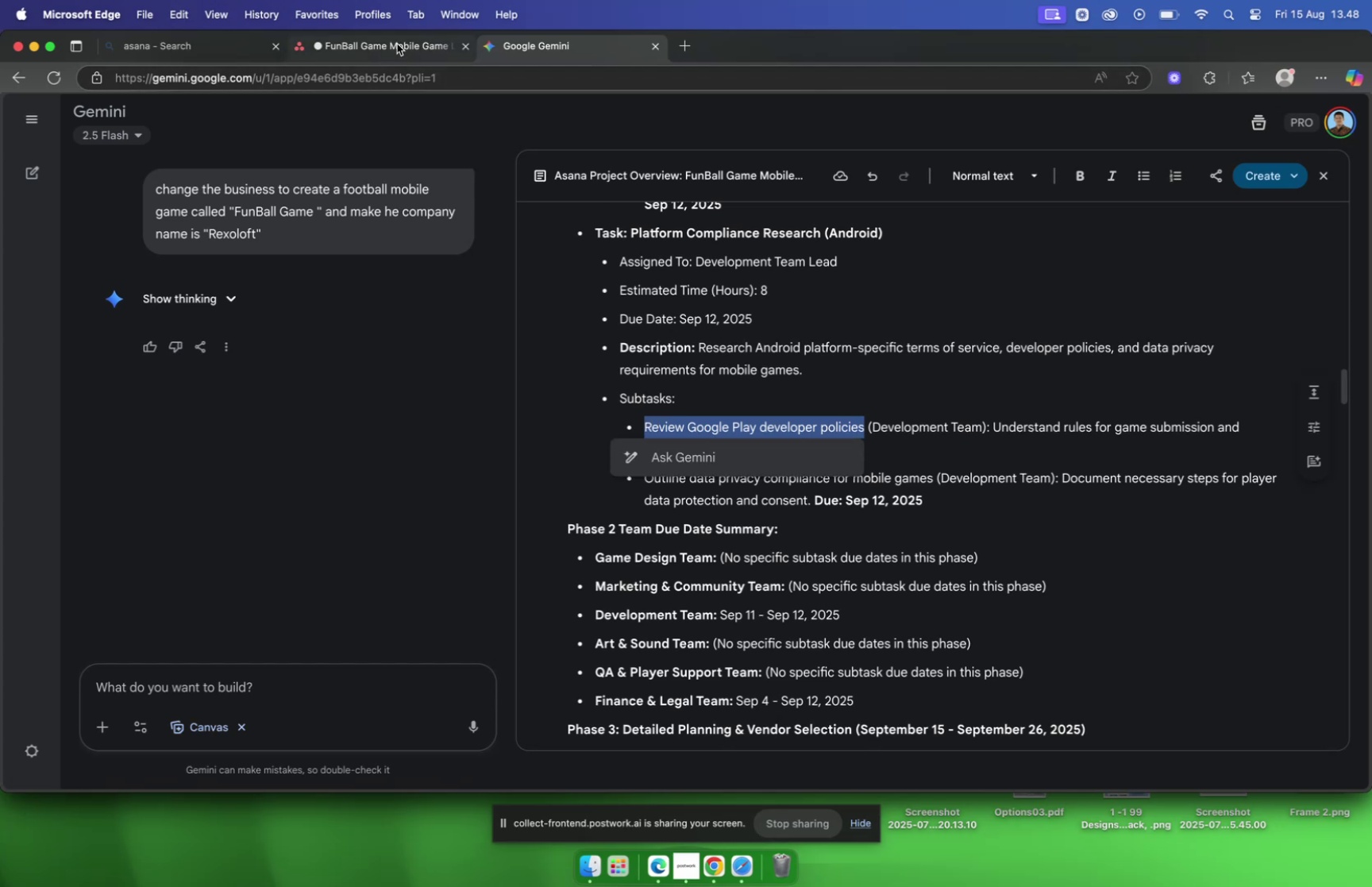 
left_click([397, 44])
 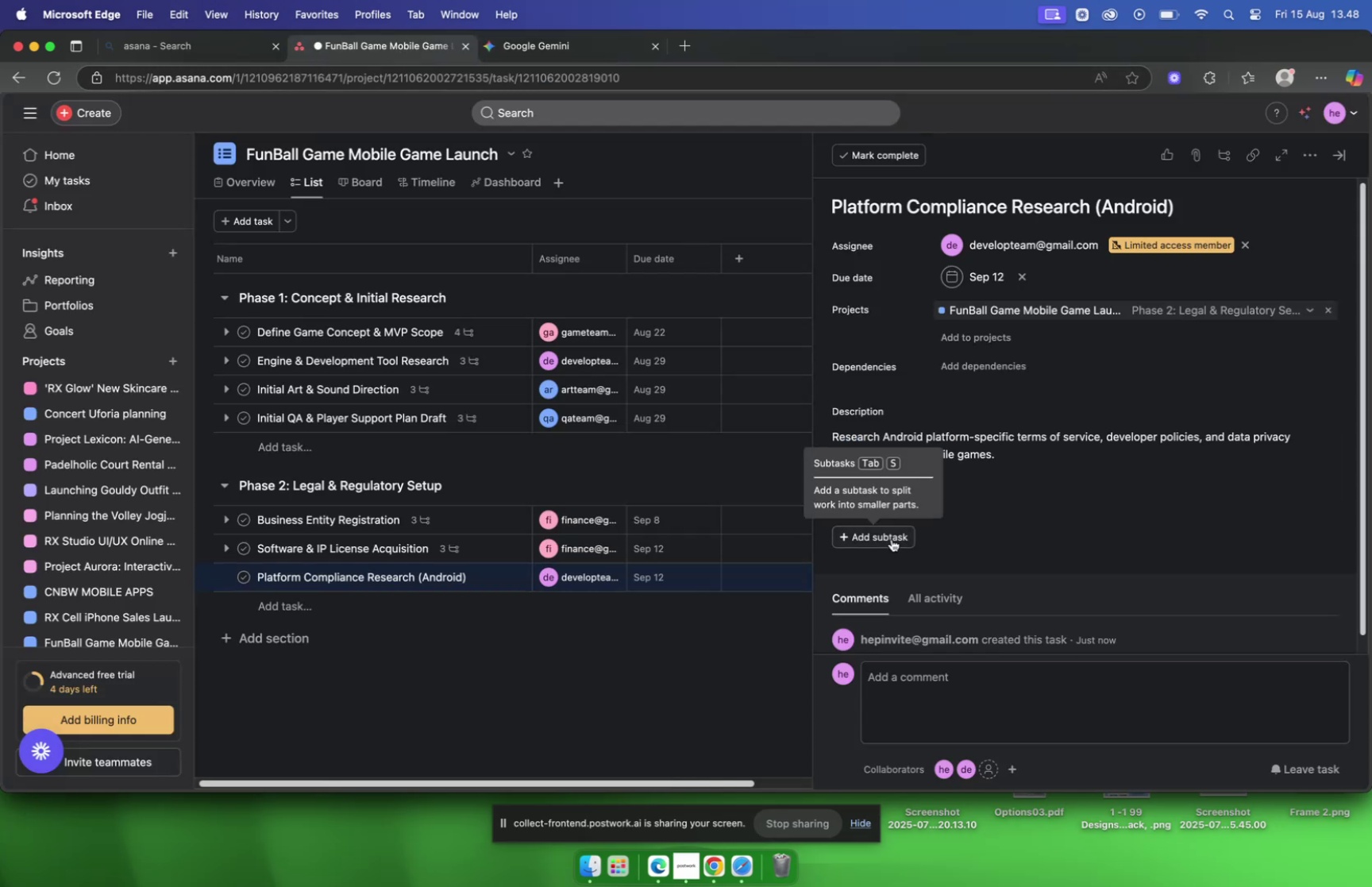 
left_click([892, 538])
 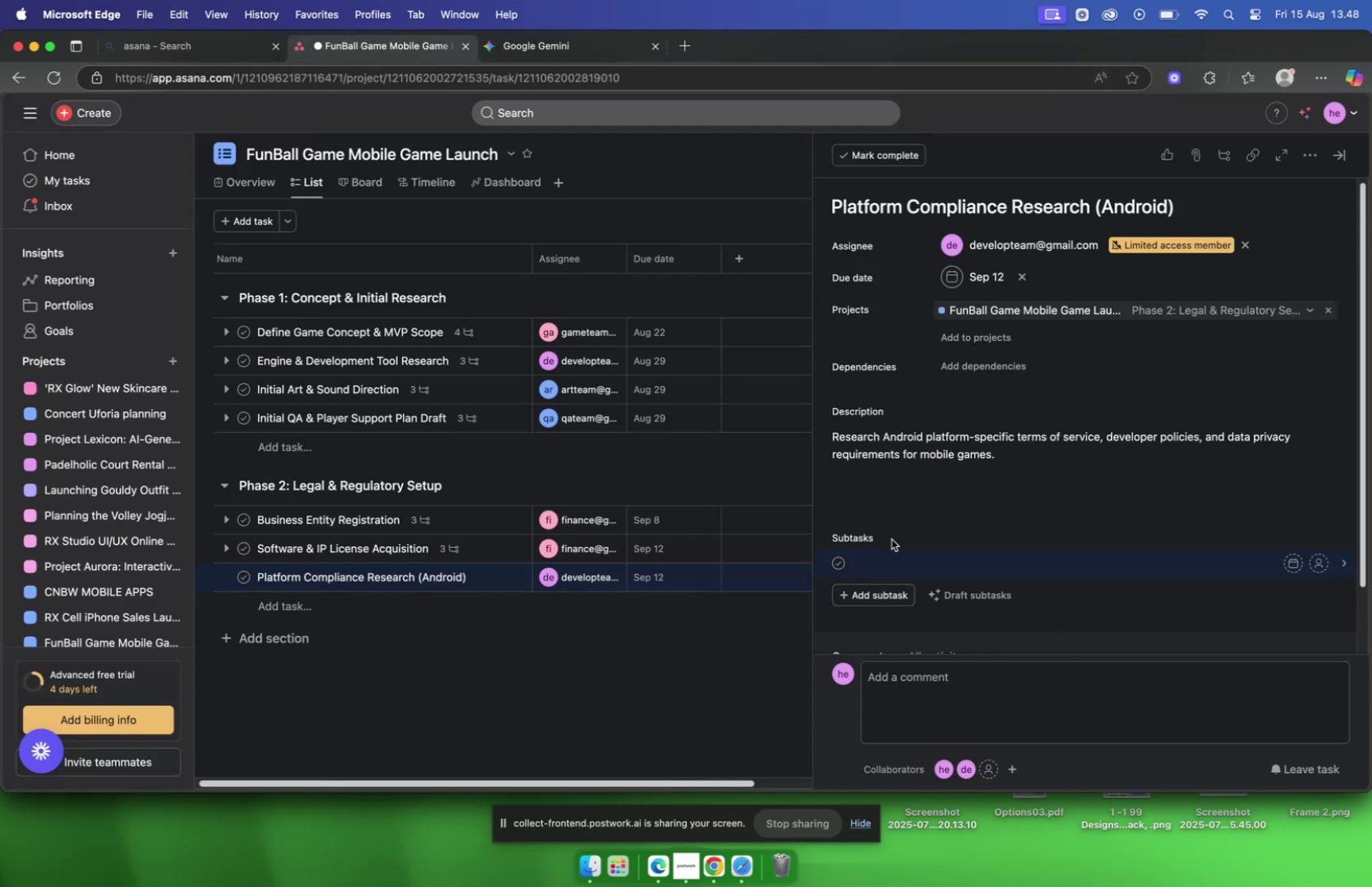 
key(Meta+V)
 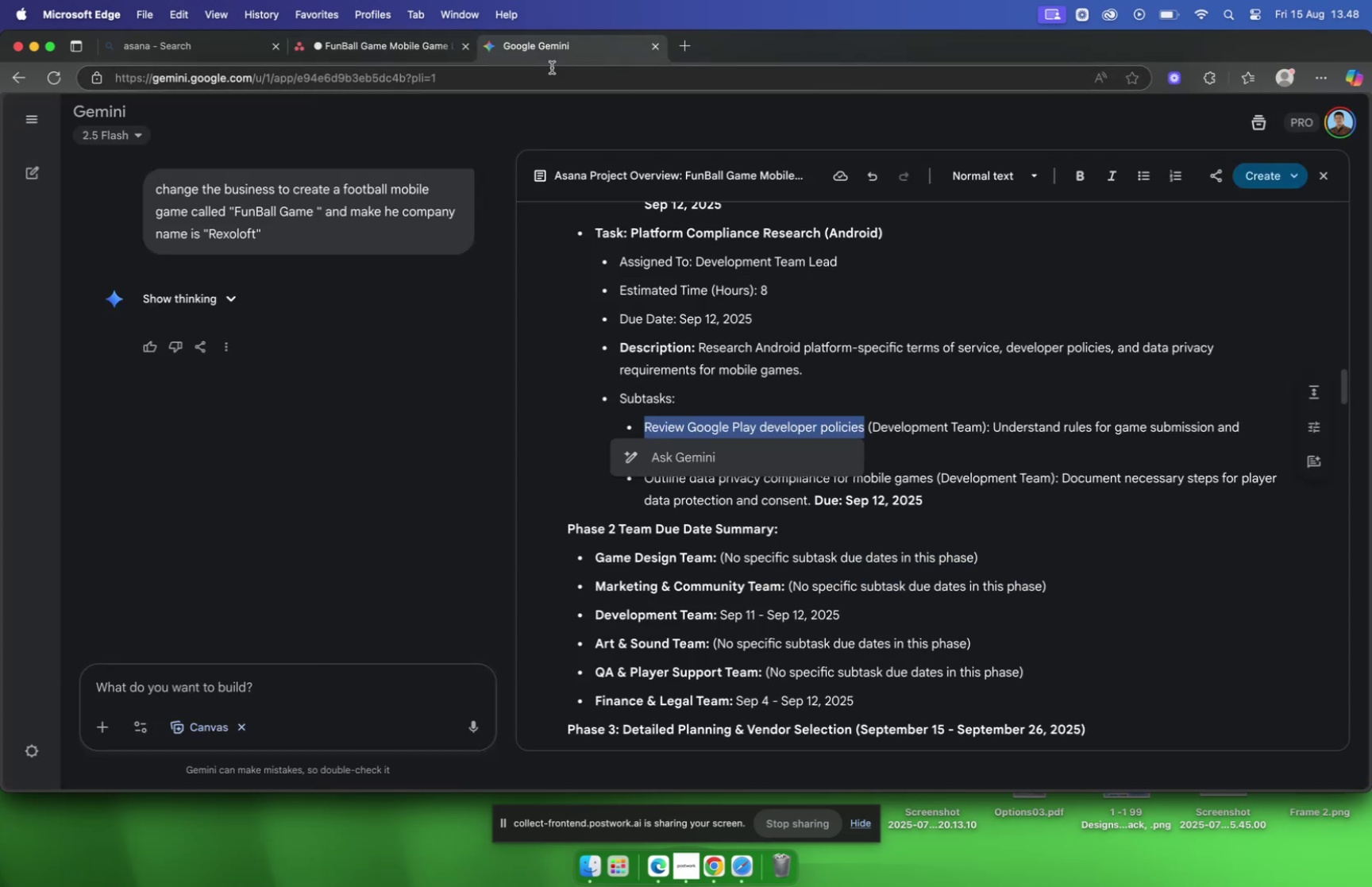 
left_click([1024, 453])
 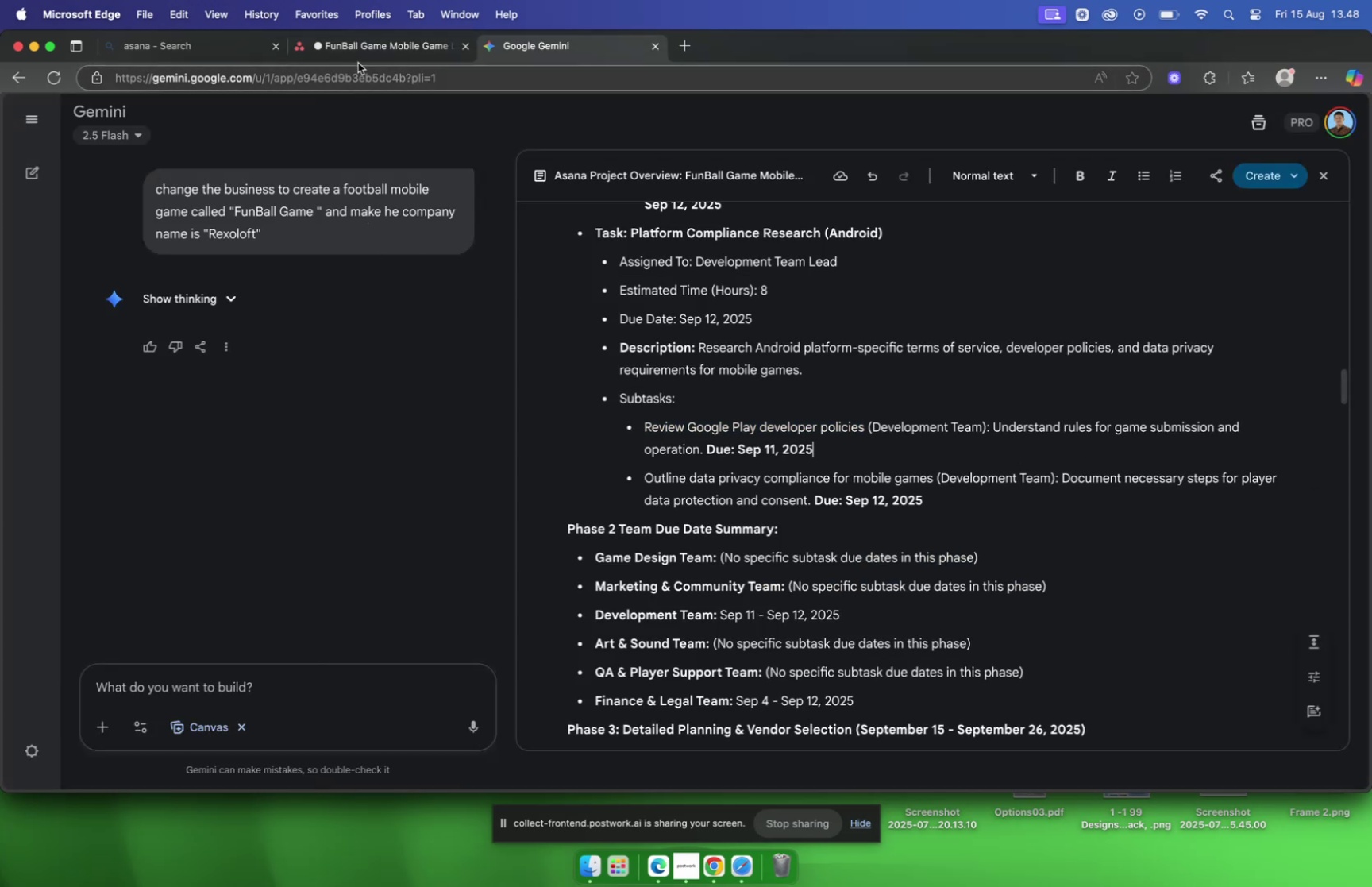 
left_click([357, 61])
 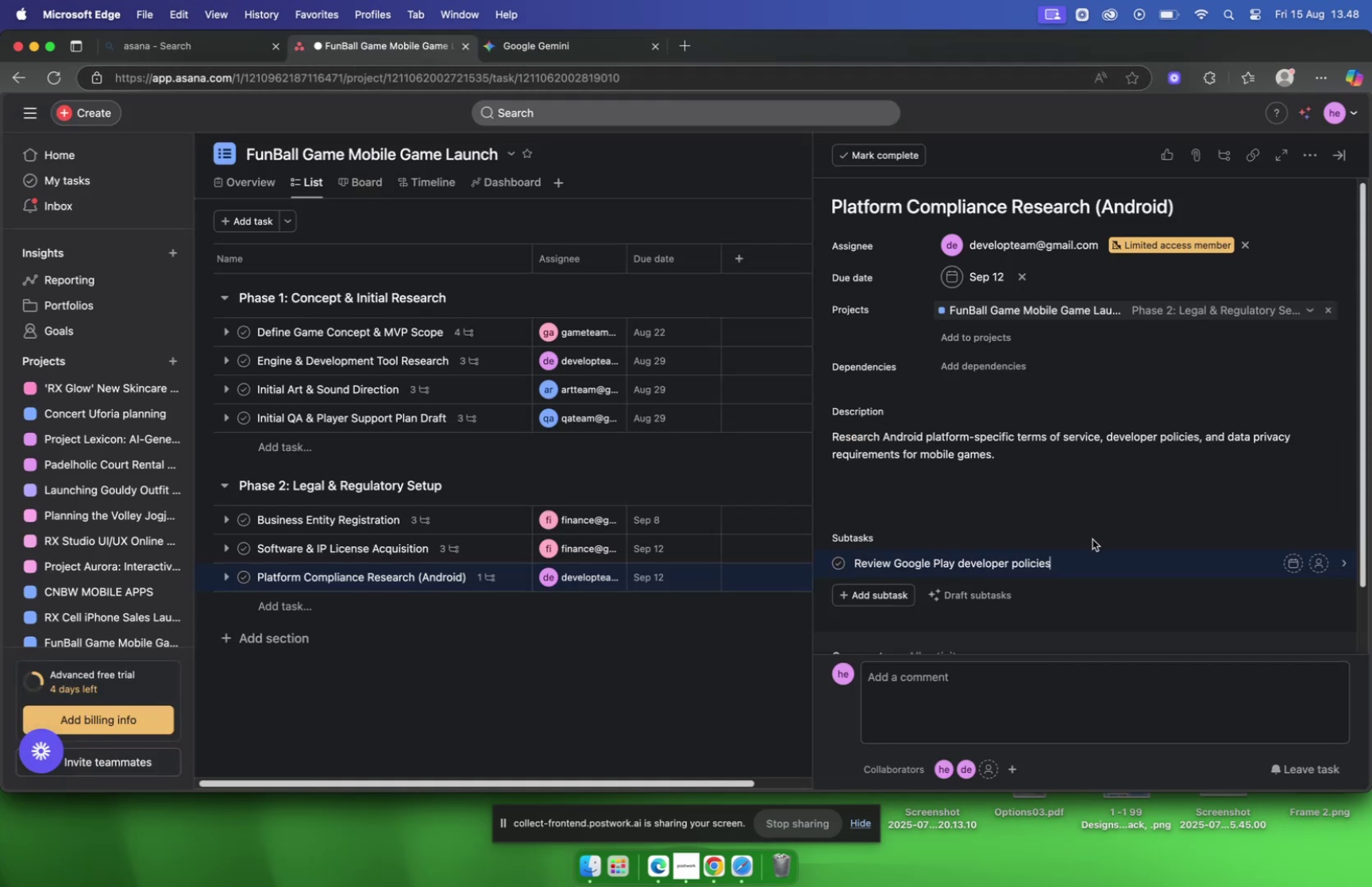 
left_click([1093, 561])
 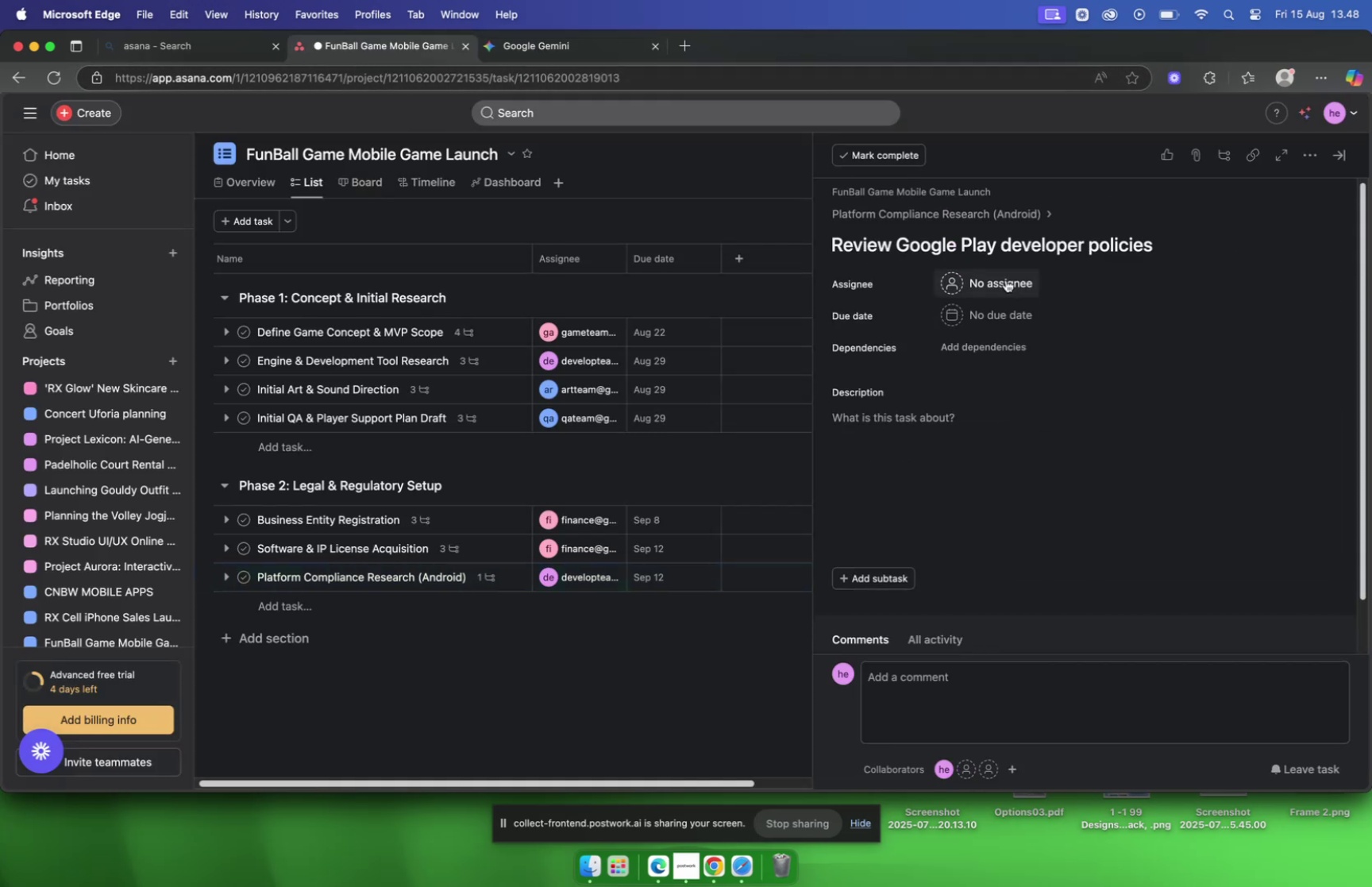 
left_click([1006, 280])
 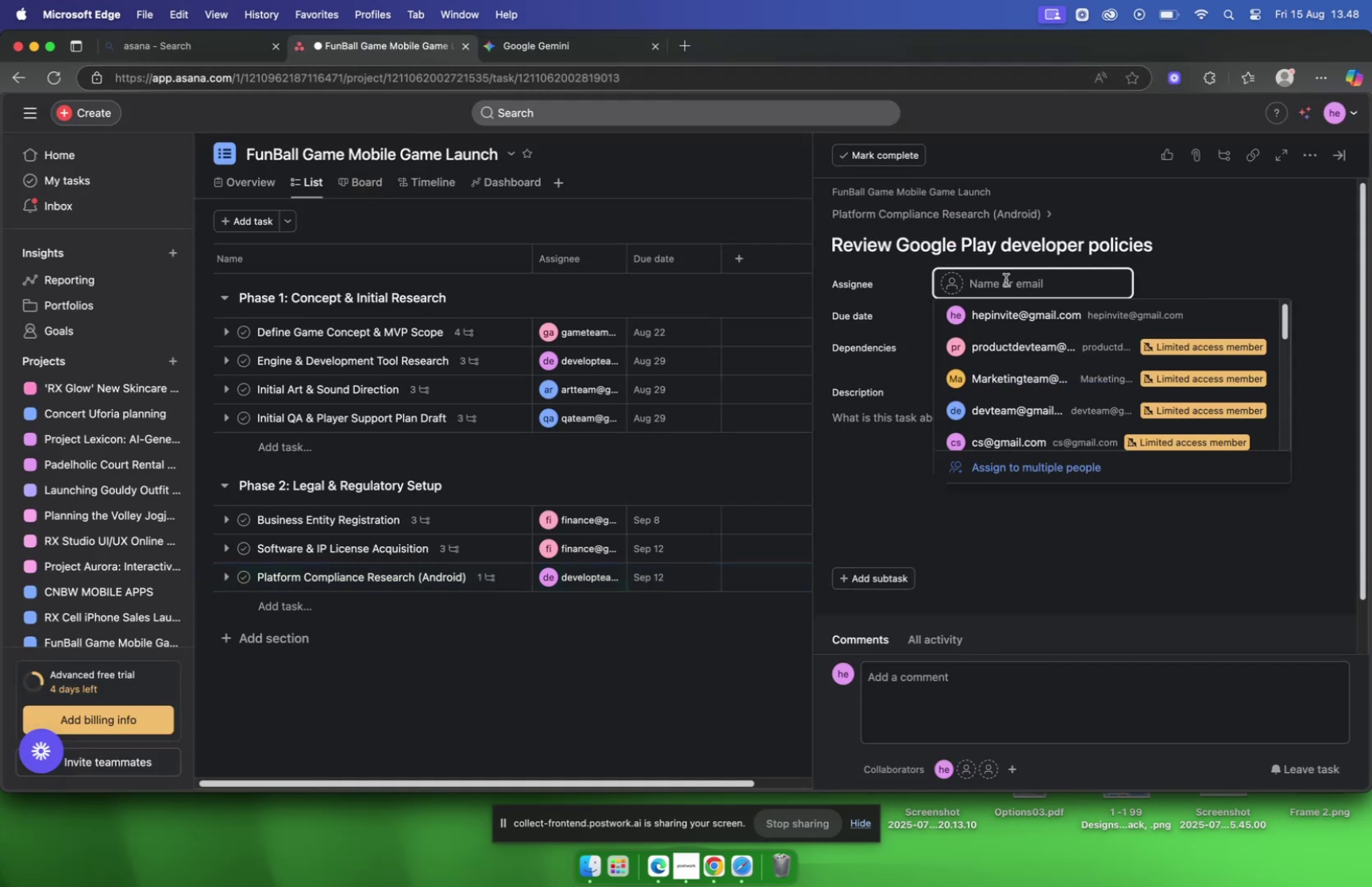 
type(dev)
 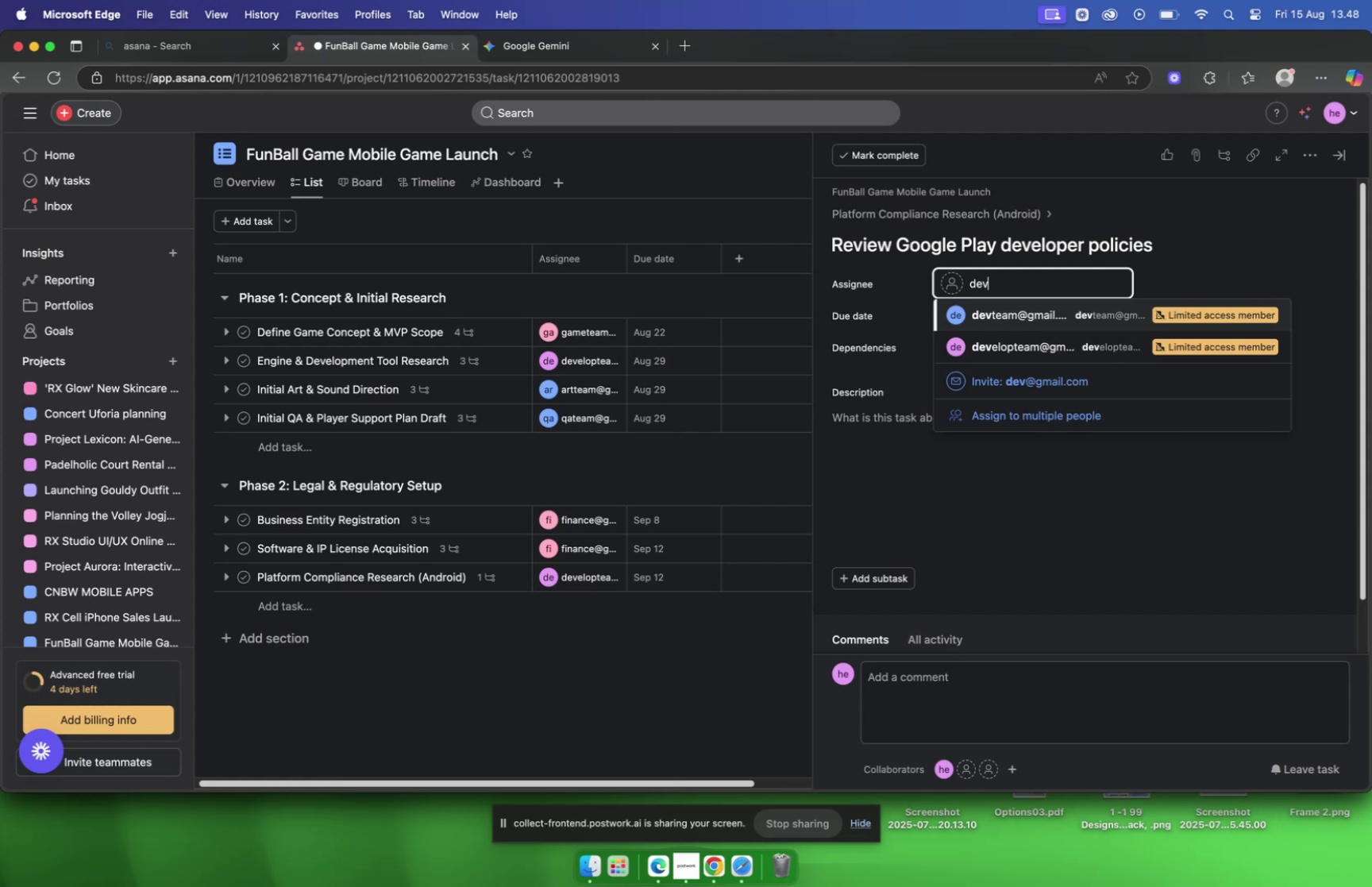 
key(ArrowDown)
 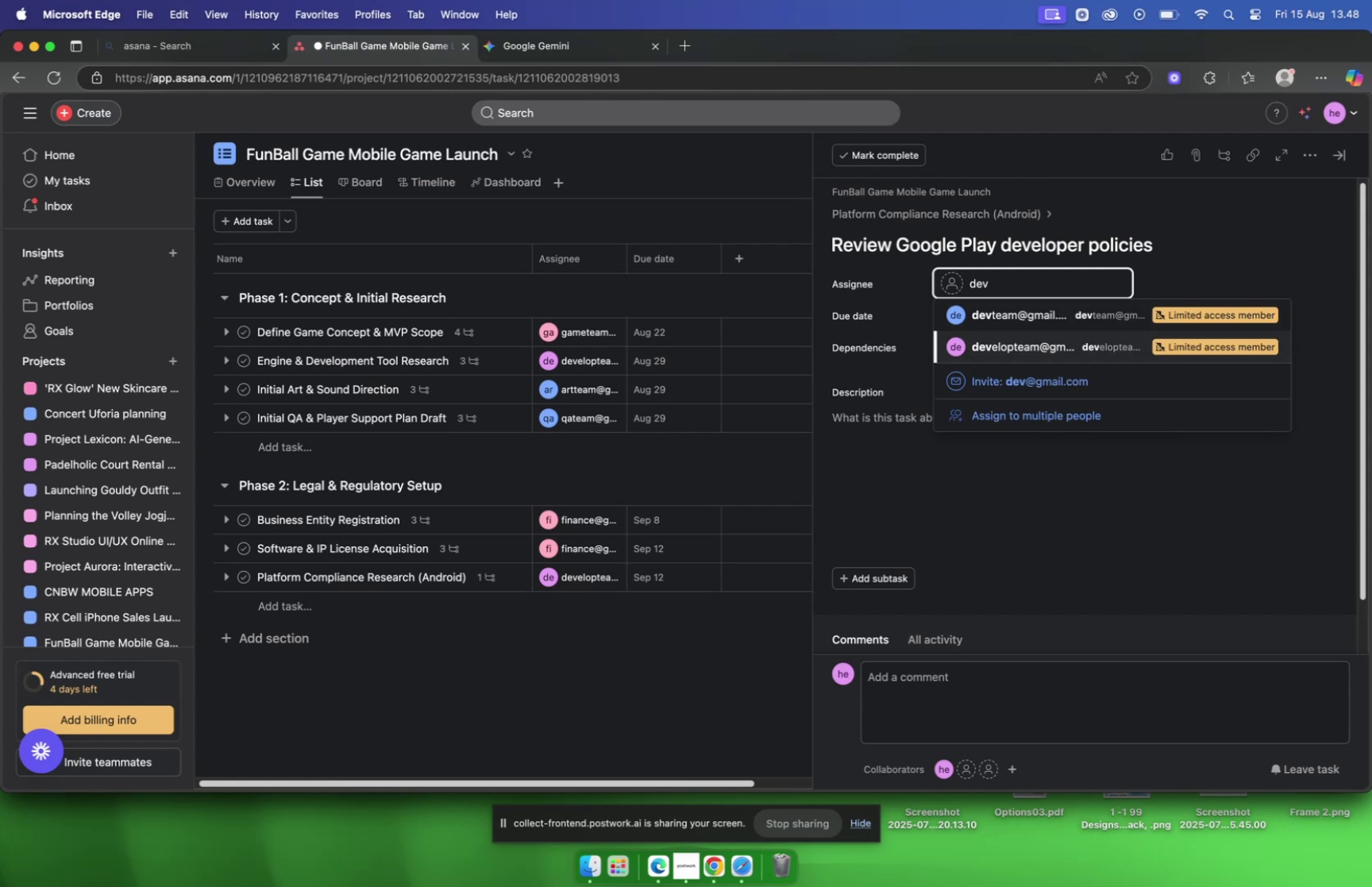 
key(Enter)
 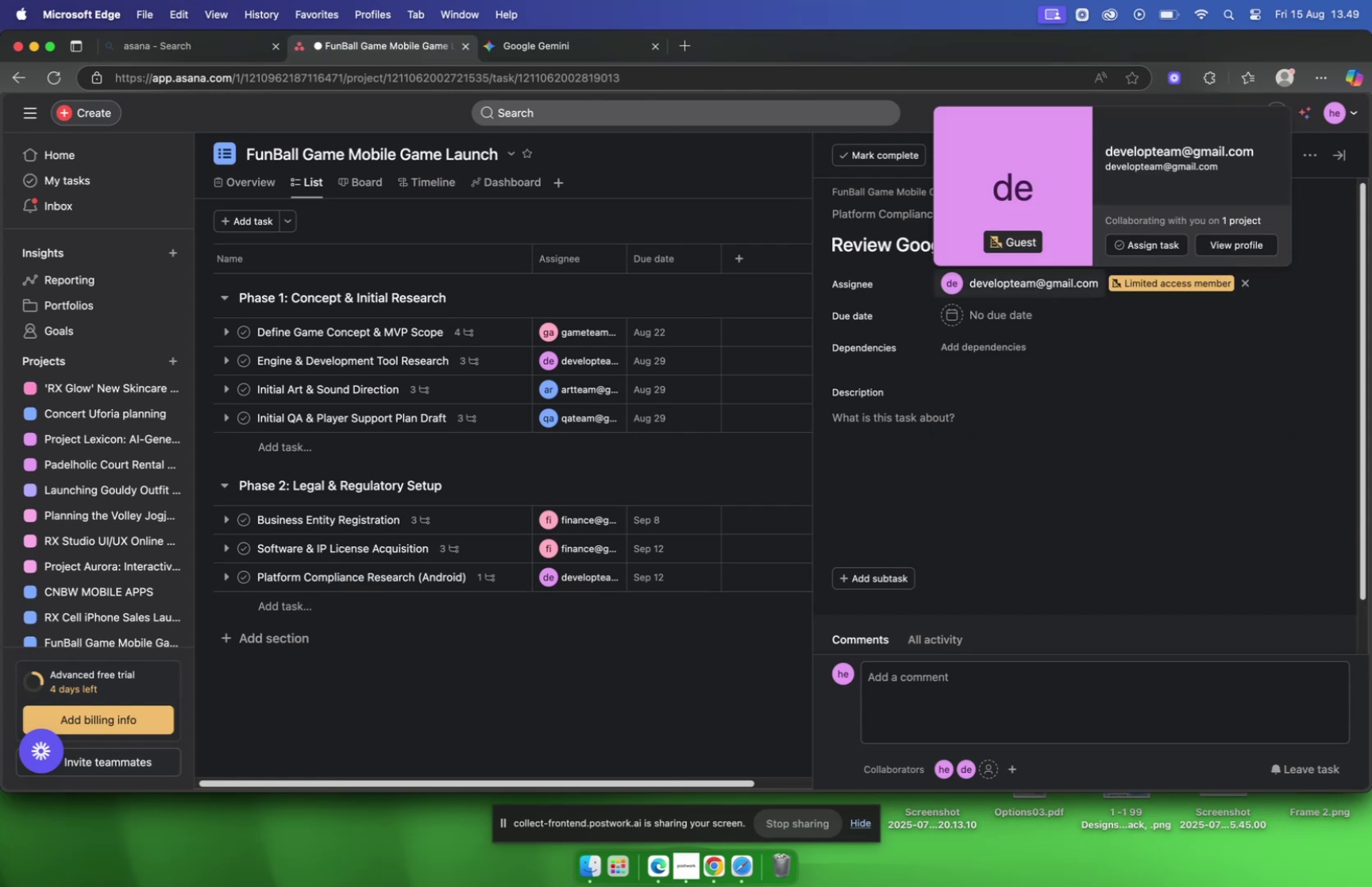 
wait(7.57)
 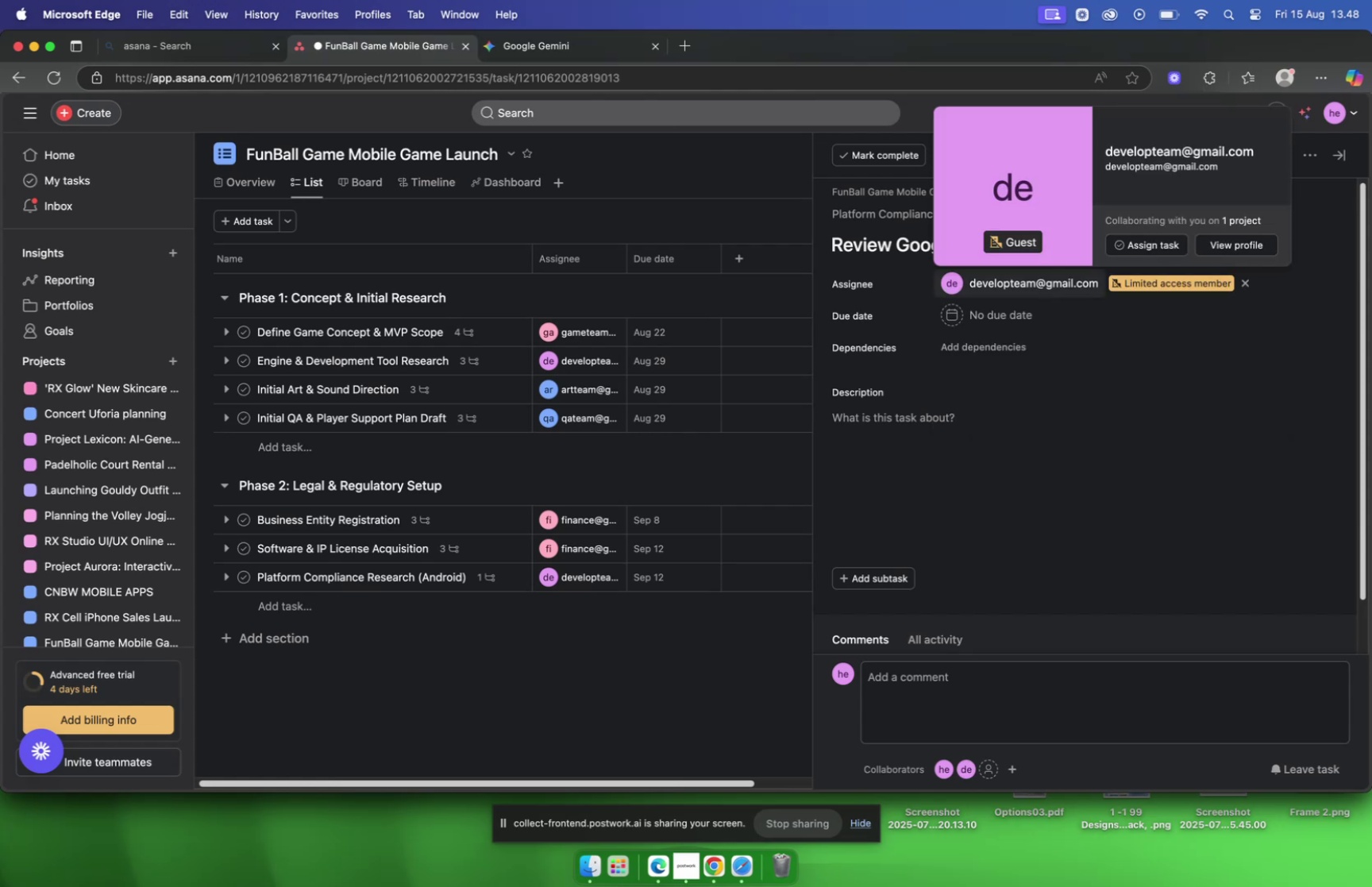 
left_click([968, 318])
 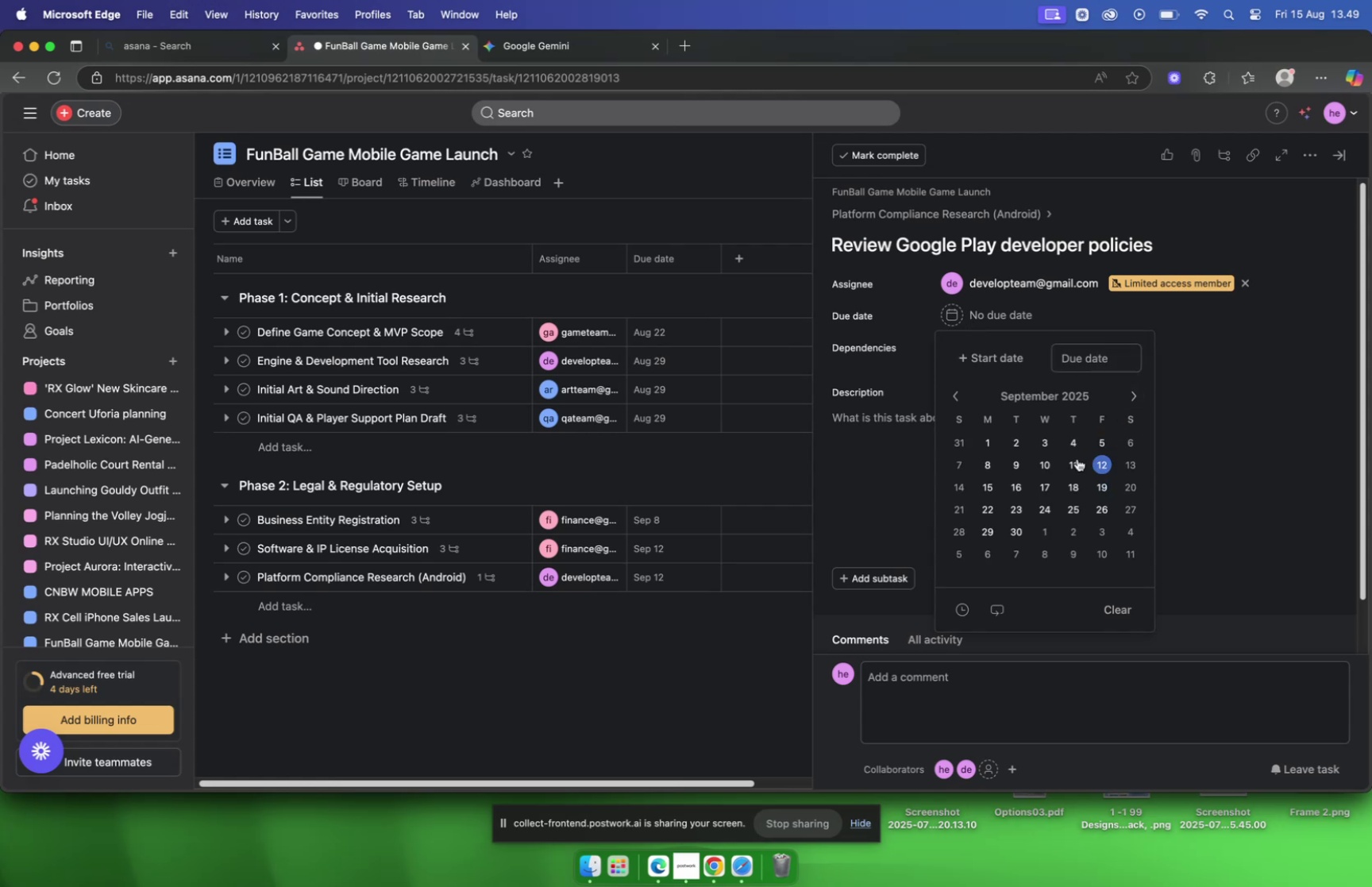 
wait(5.45)
 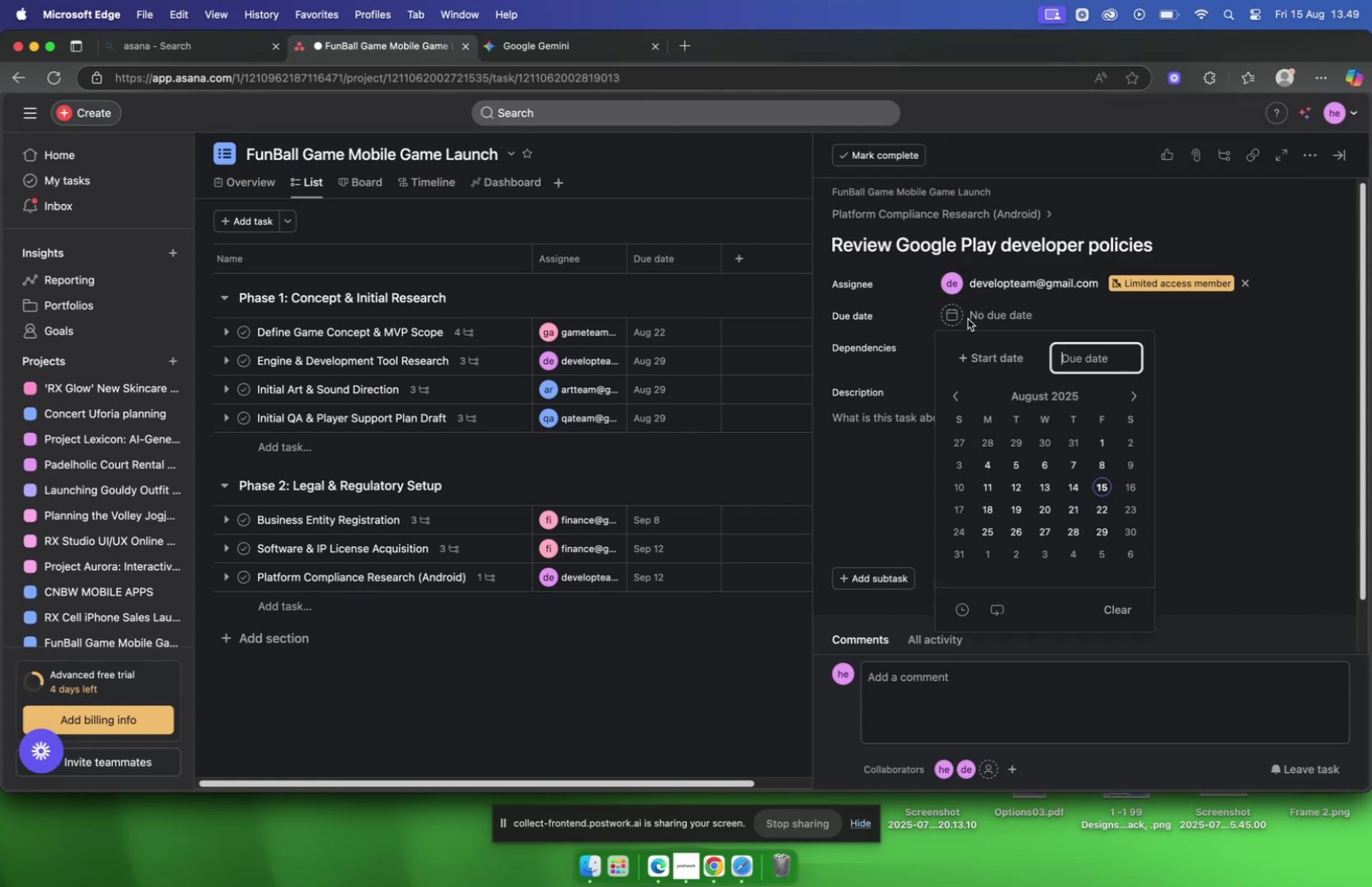 
left_click([851, 438])
 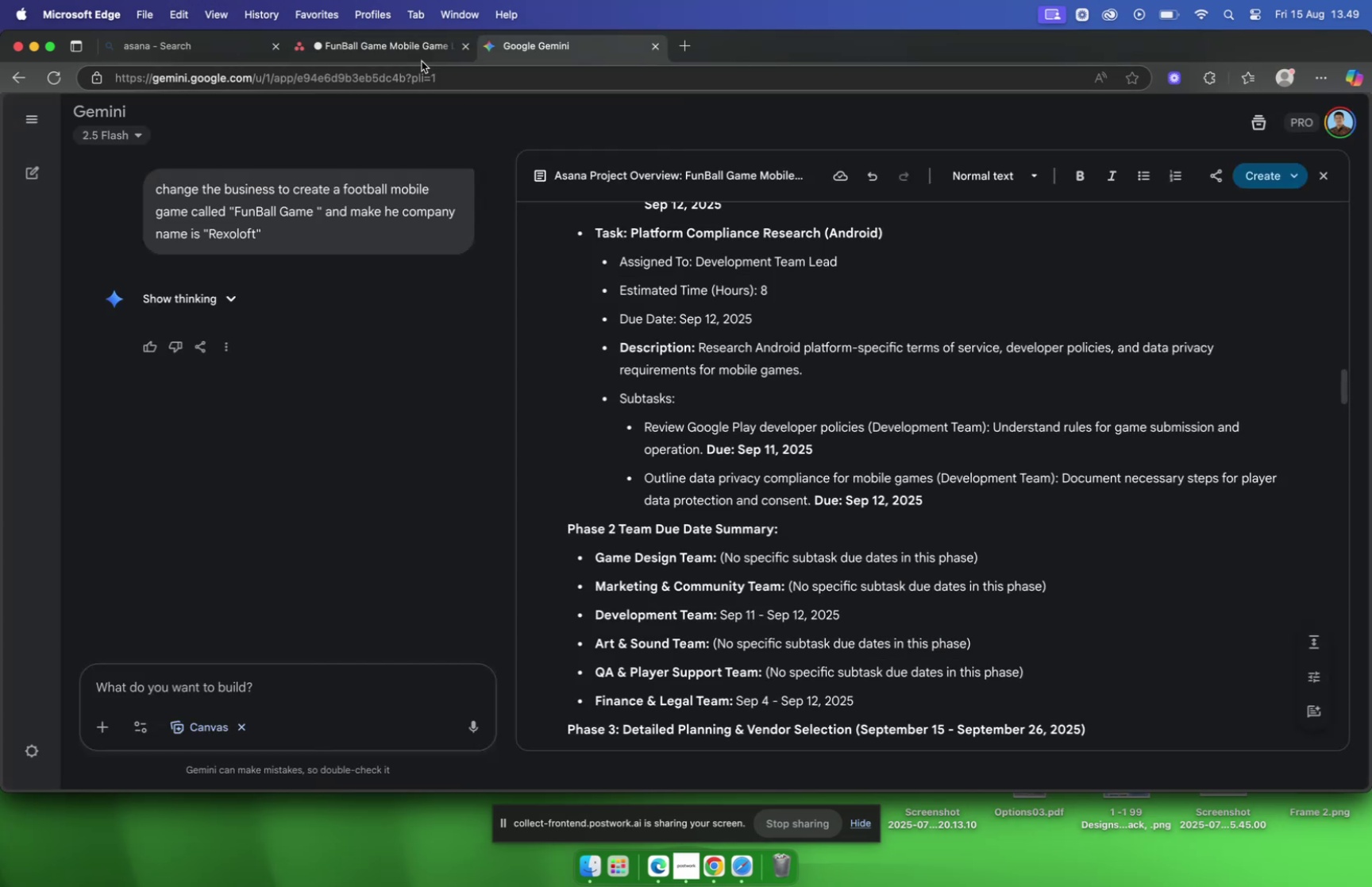 
wait(5.36)
 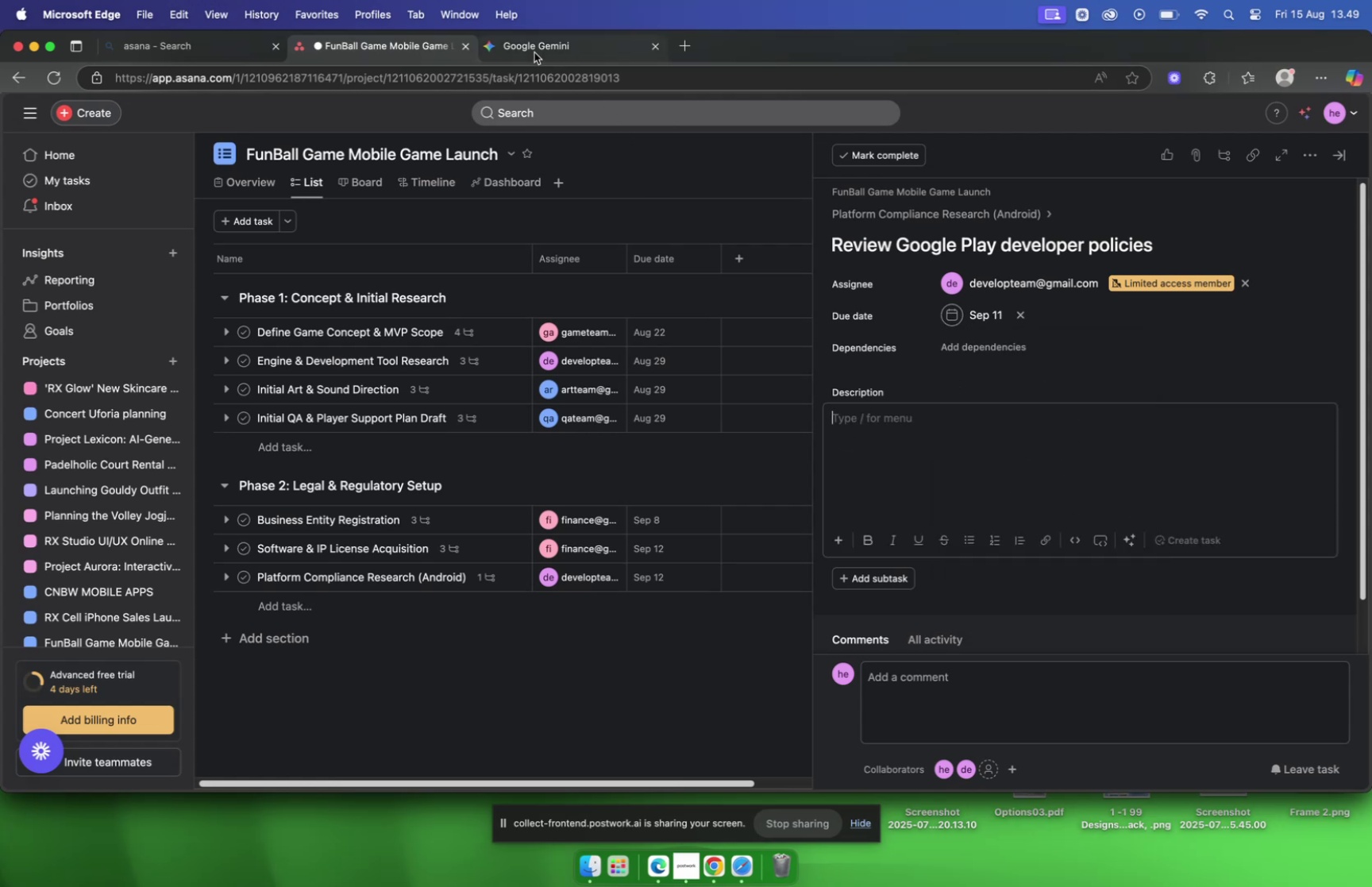 
left_click([528, 51])
 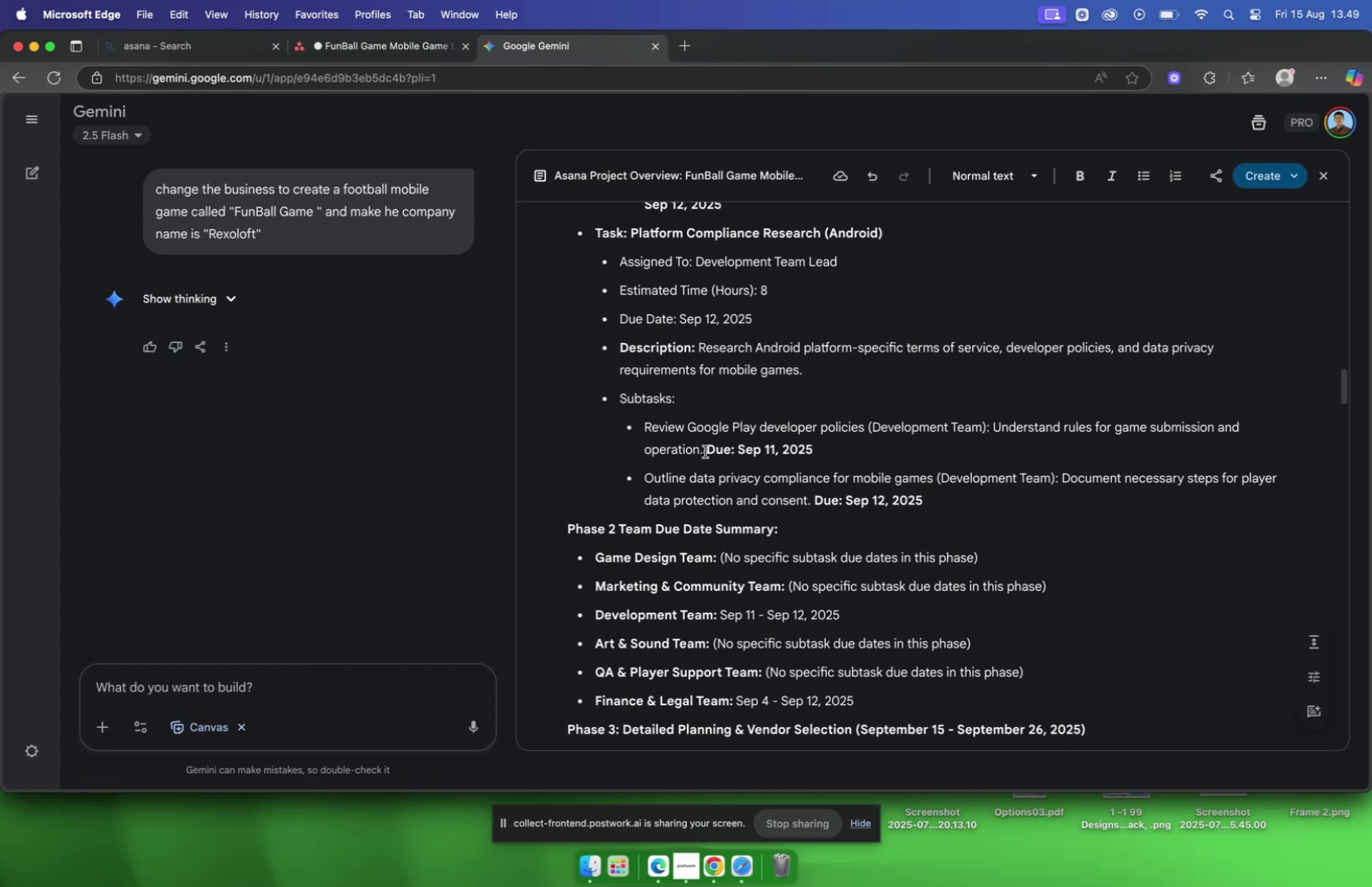 
left_click_drag(start_coordinate=[703, 450], to_coordinate=[995, 432])
 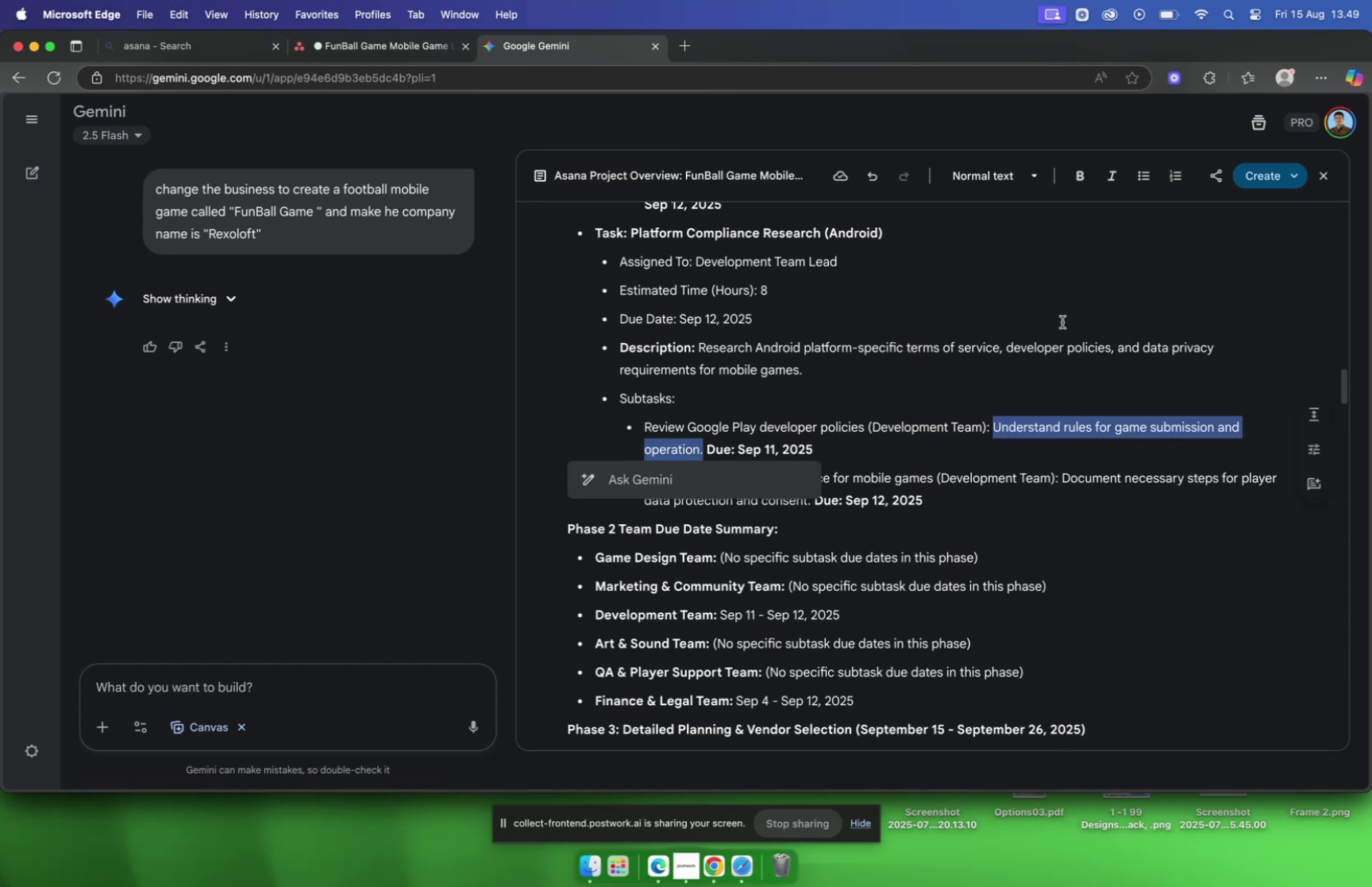 
key(Meta+C)
 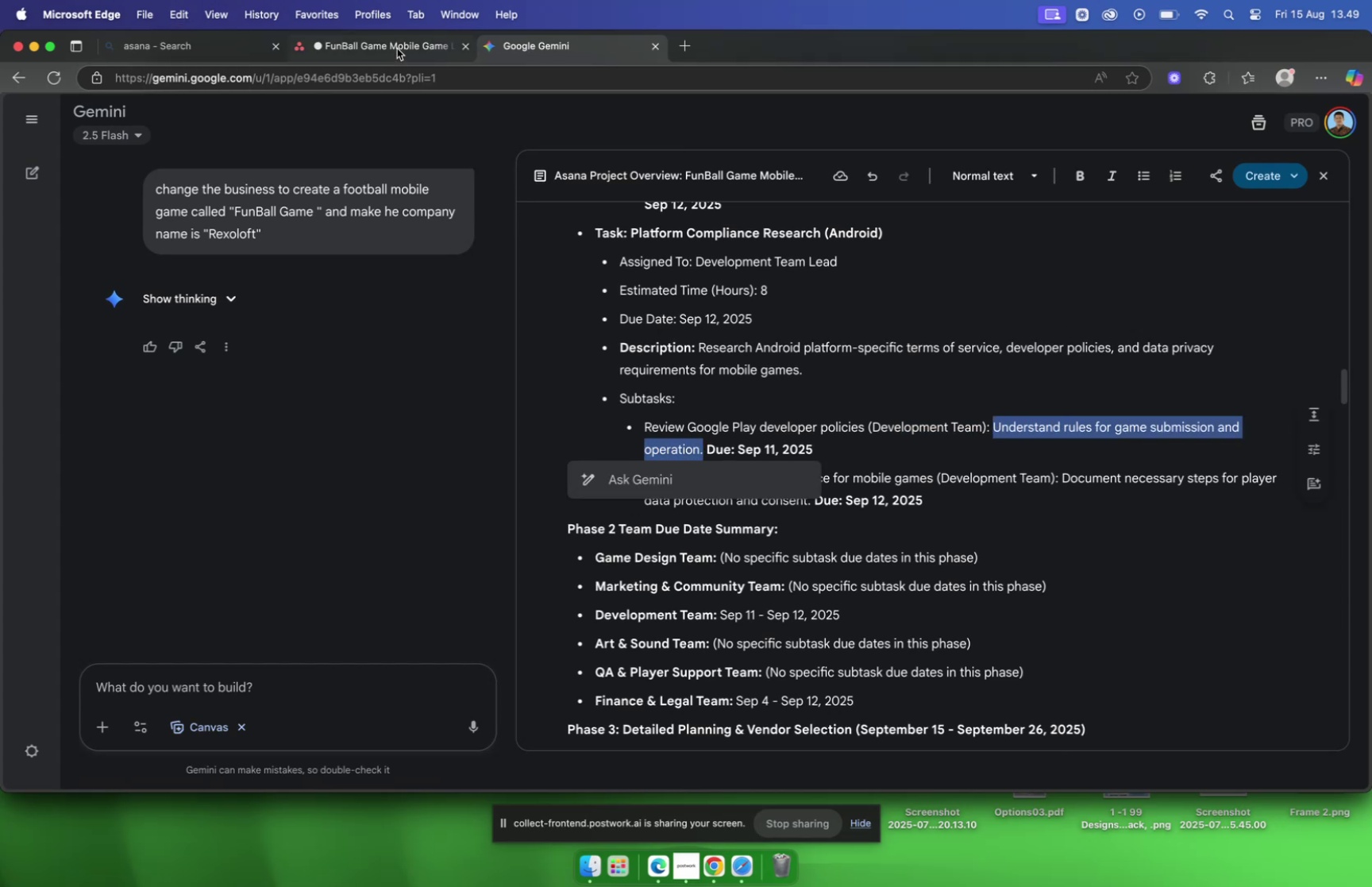 
left_click([397, 48])
 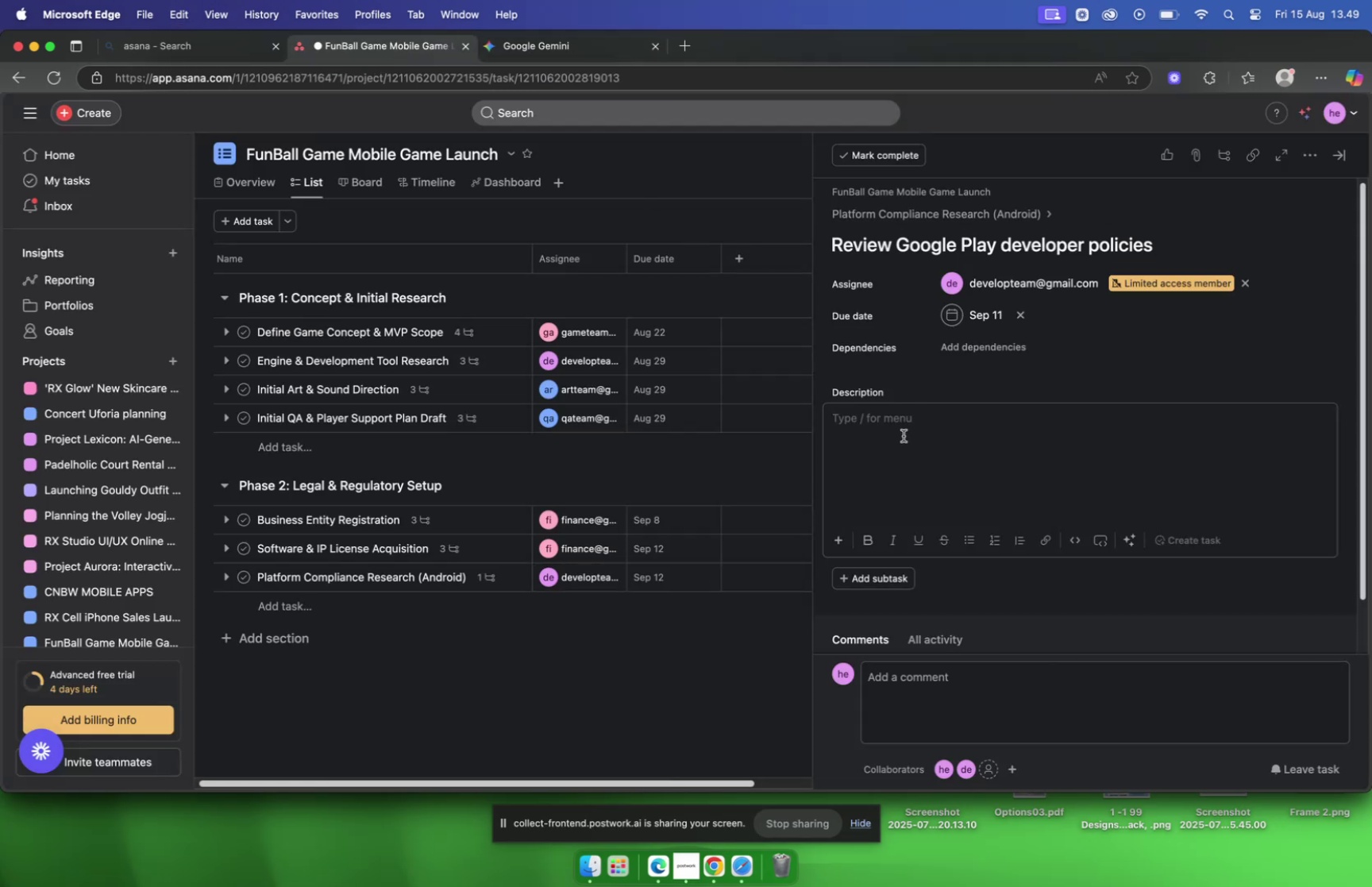 
left_click([903, 437])
 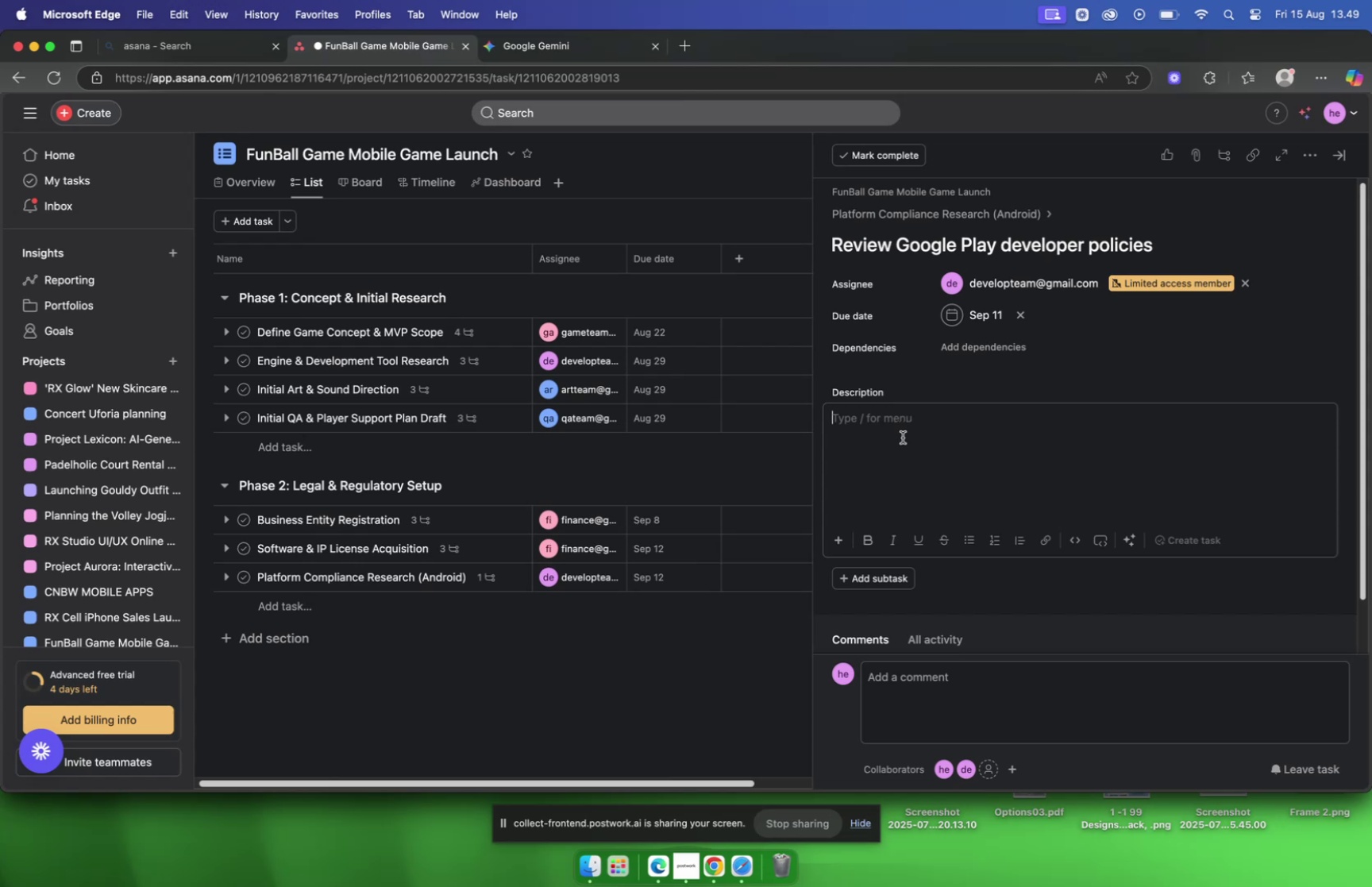 
key(Meta+V)
 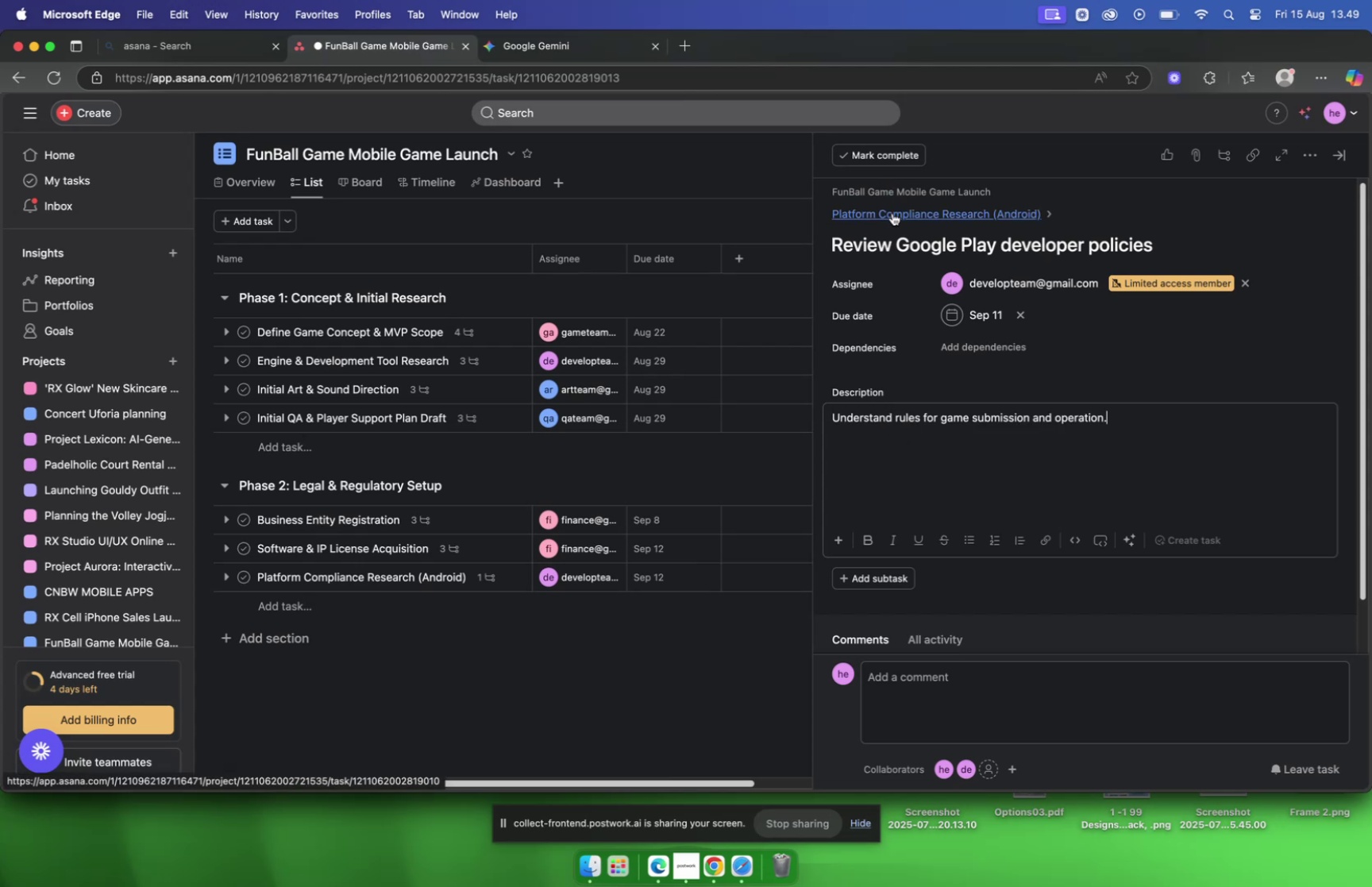 
left_click([892, 212])
 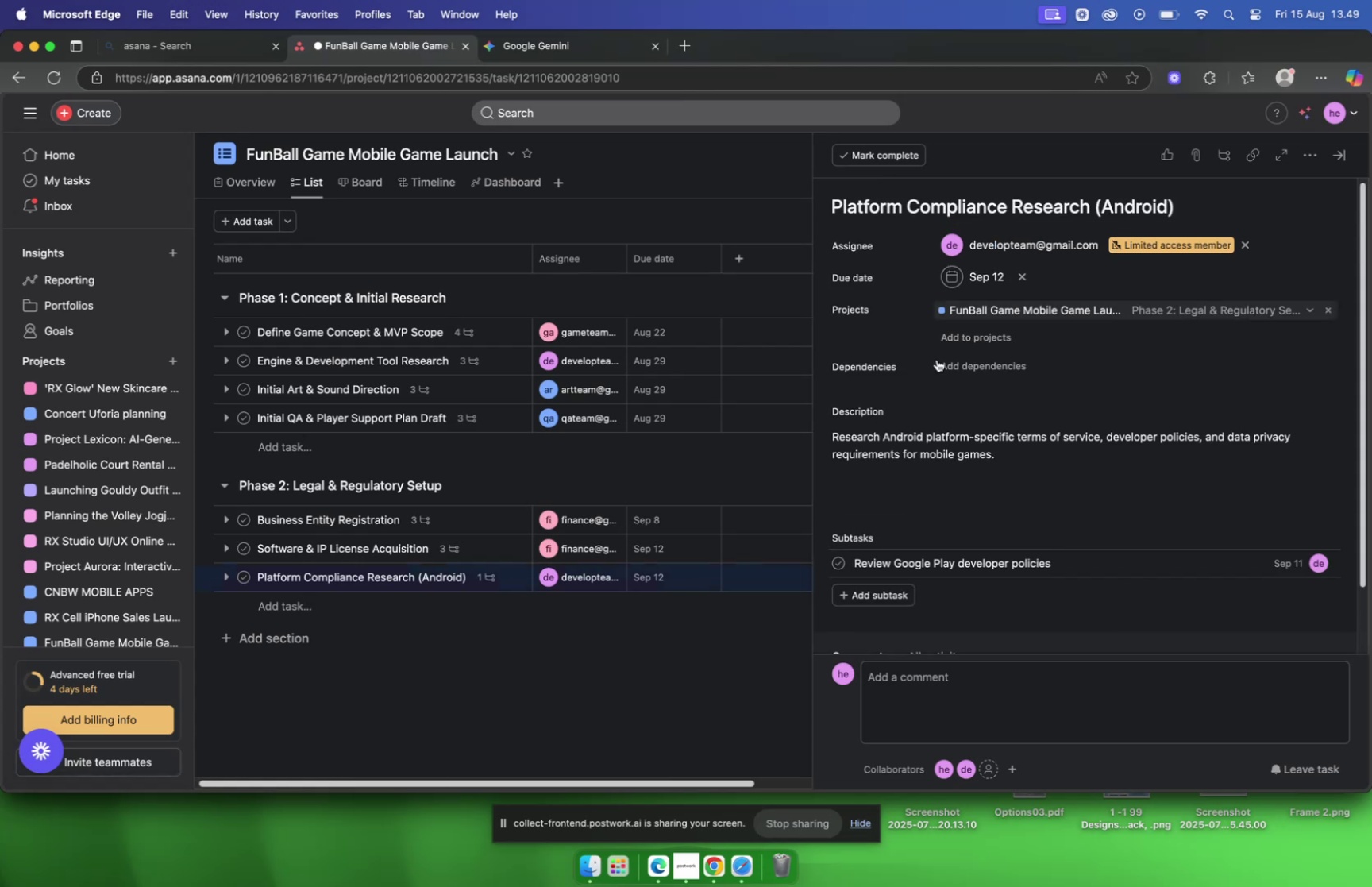 
scroll: coordinate [948, 331], scroll_direction: down, amount: 10.0
 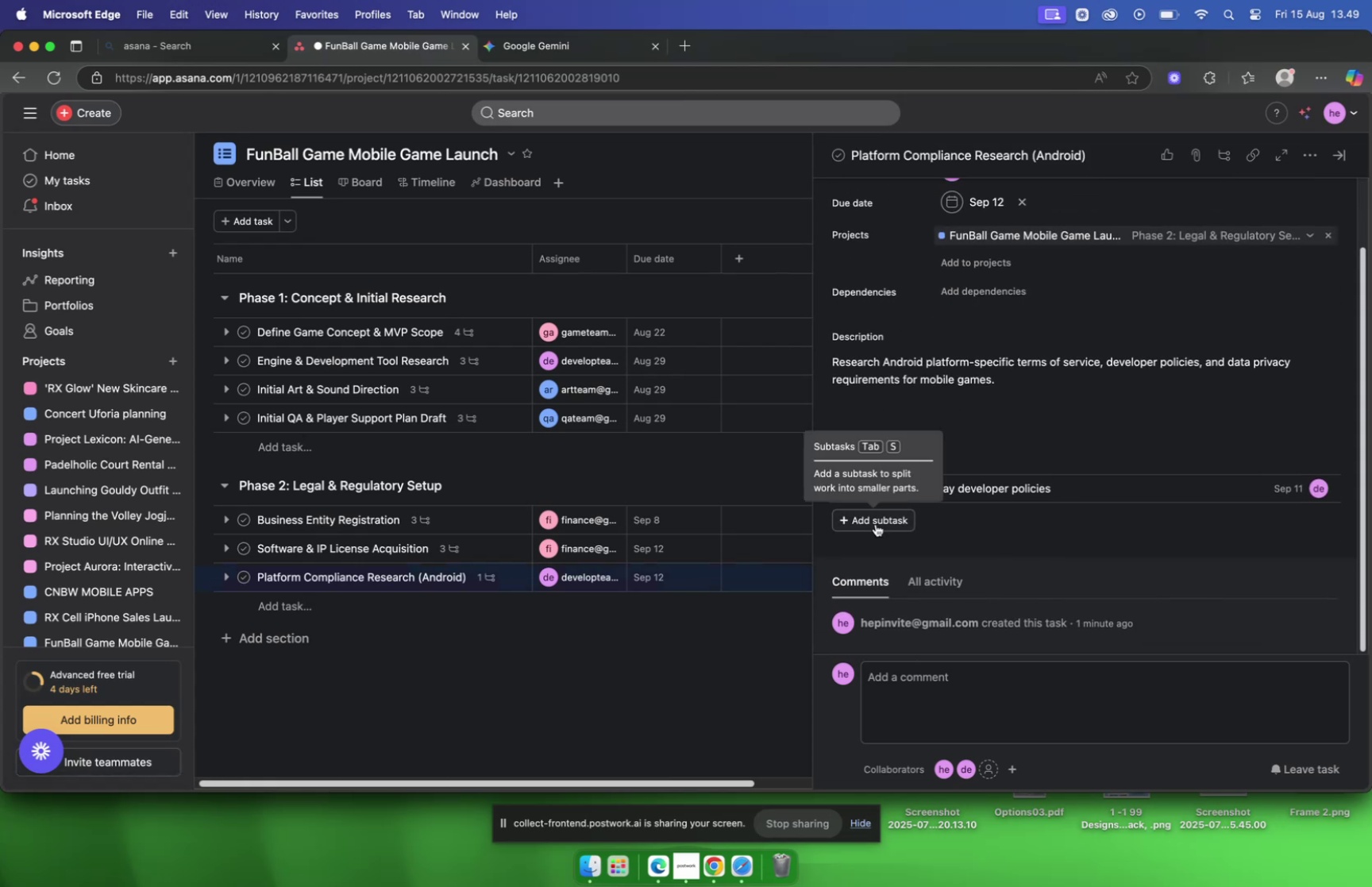 
left_click([876, 523])
 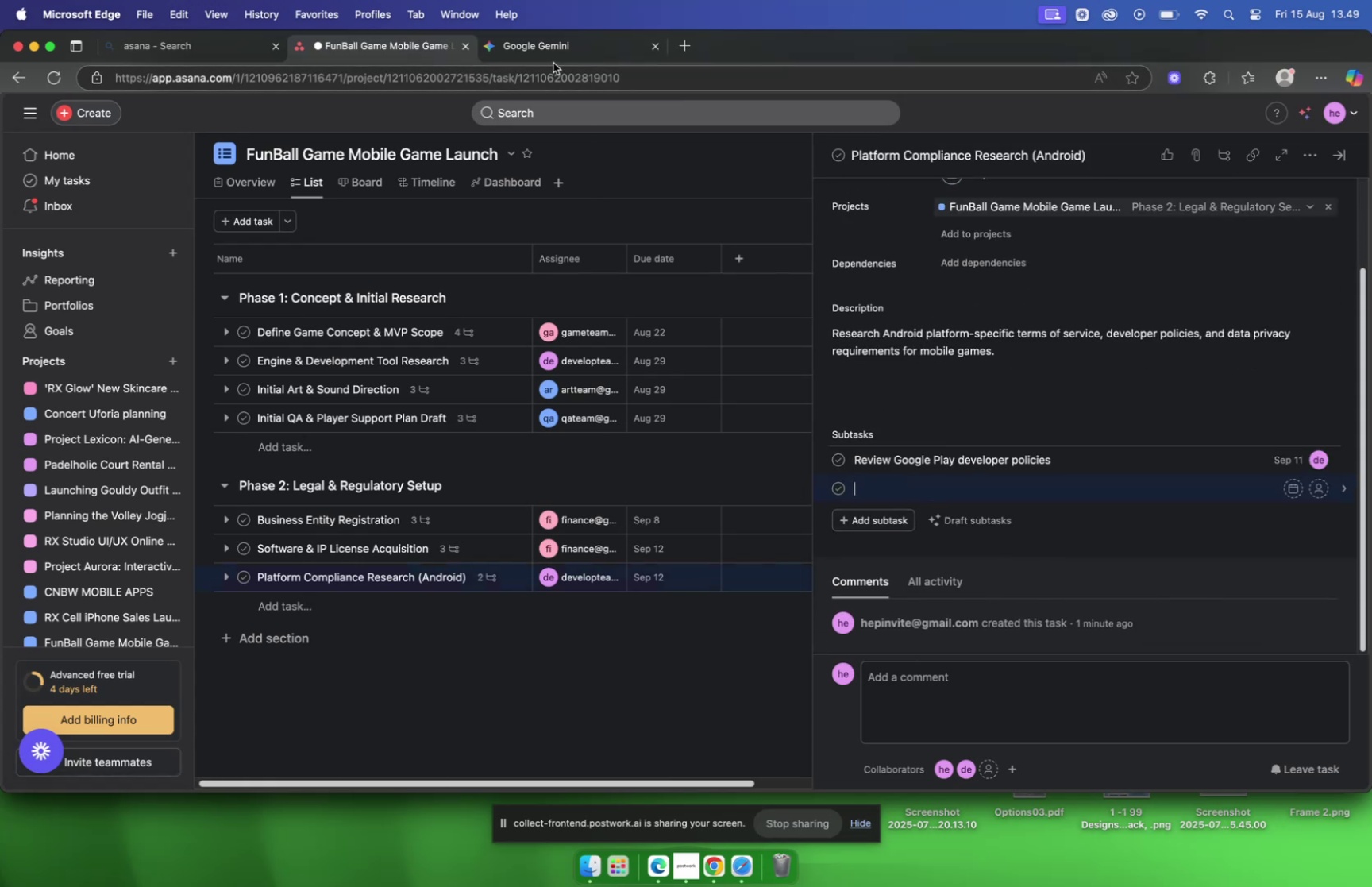 
left_click([553, 55])
 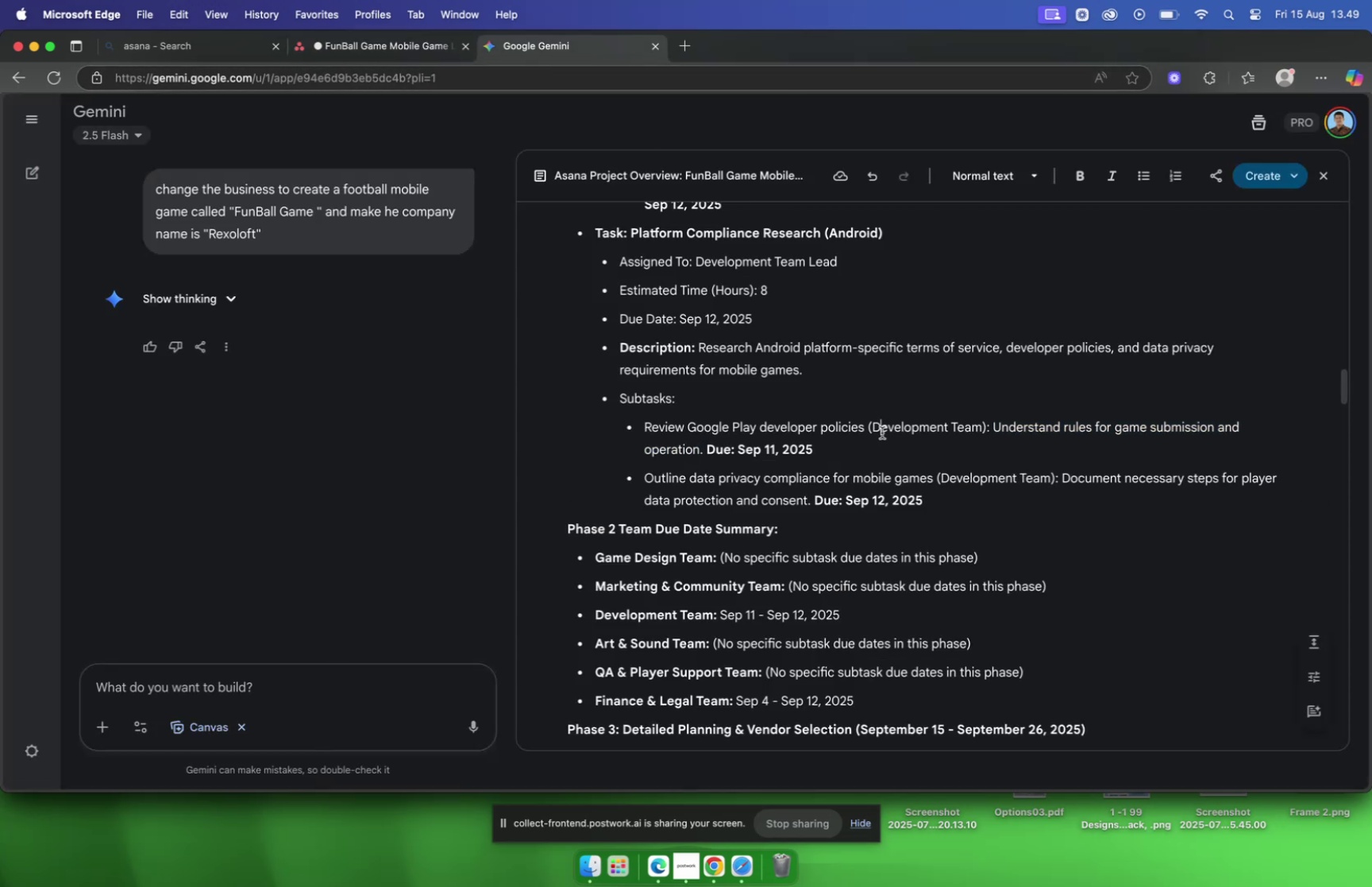 
scroll: coordinate [881, 430], scroll_direction: down, amount: 6.0
 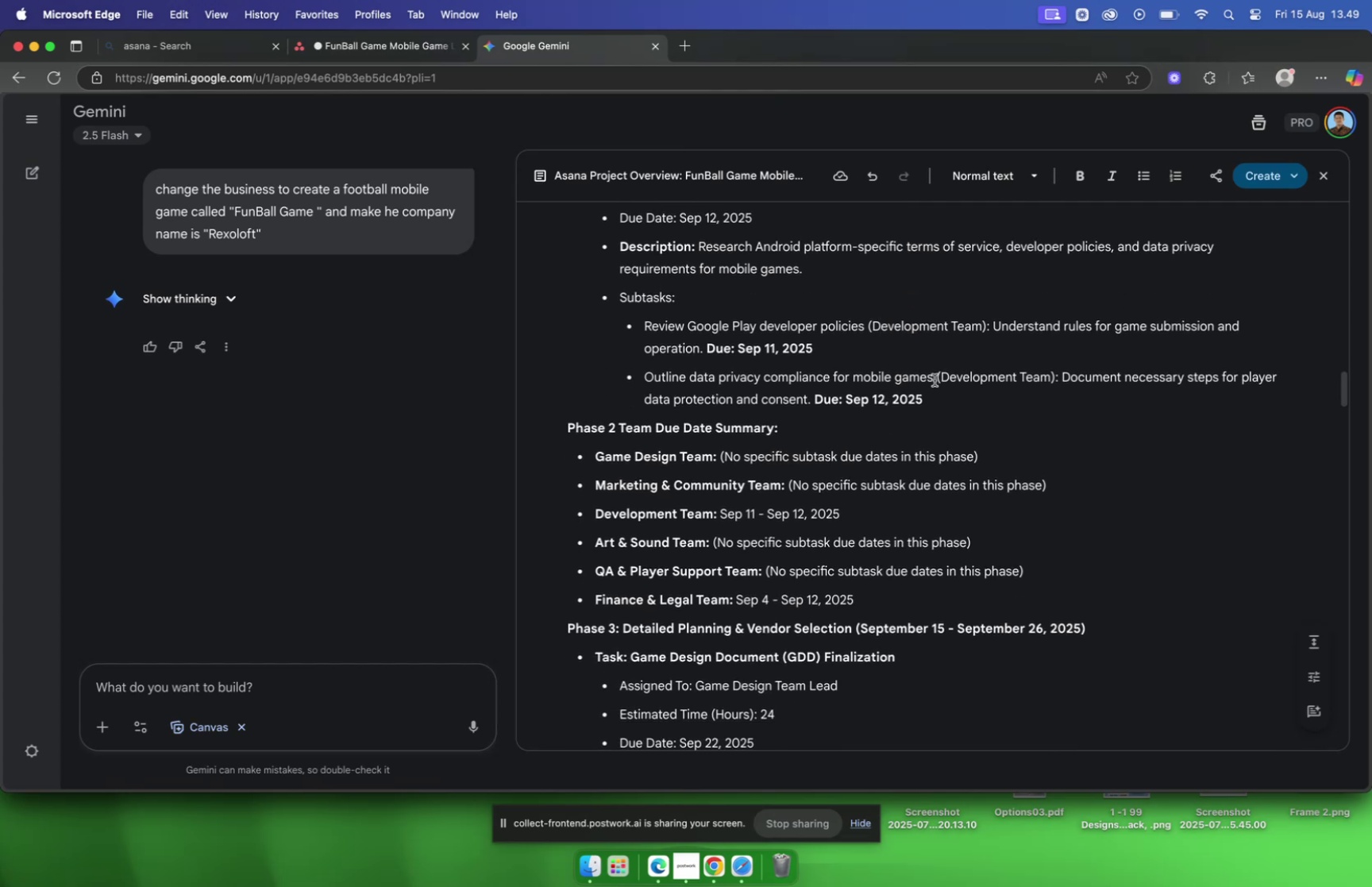 
left_click_drag(start_coordinate=[934, 379], to_coordinate=[646, 383])
 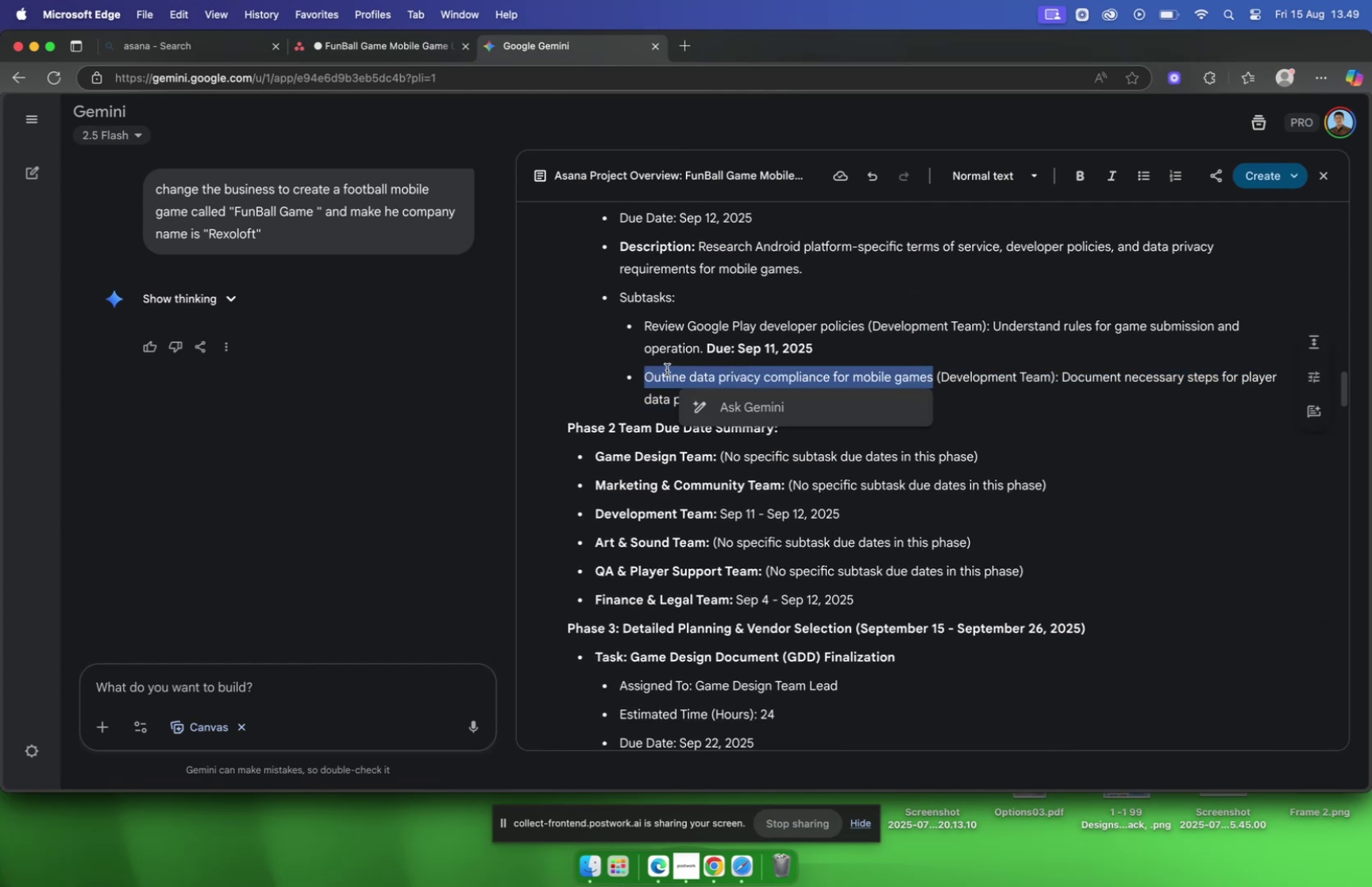 
key(Meta+C)
 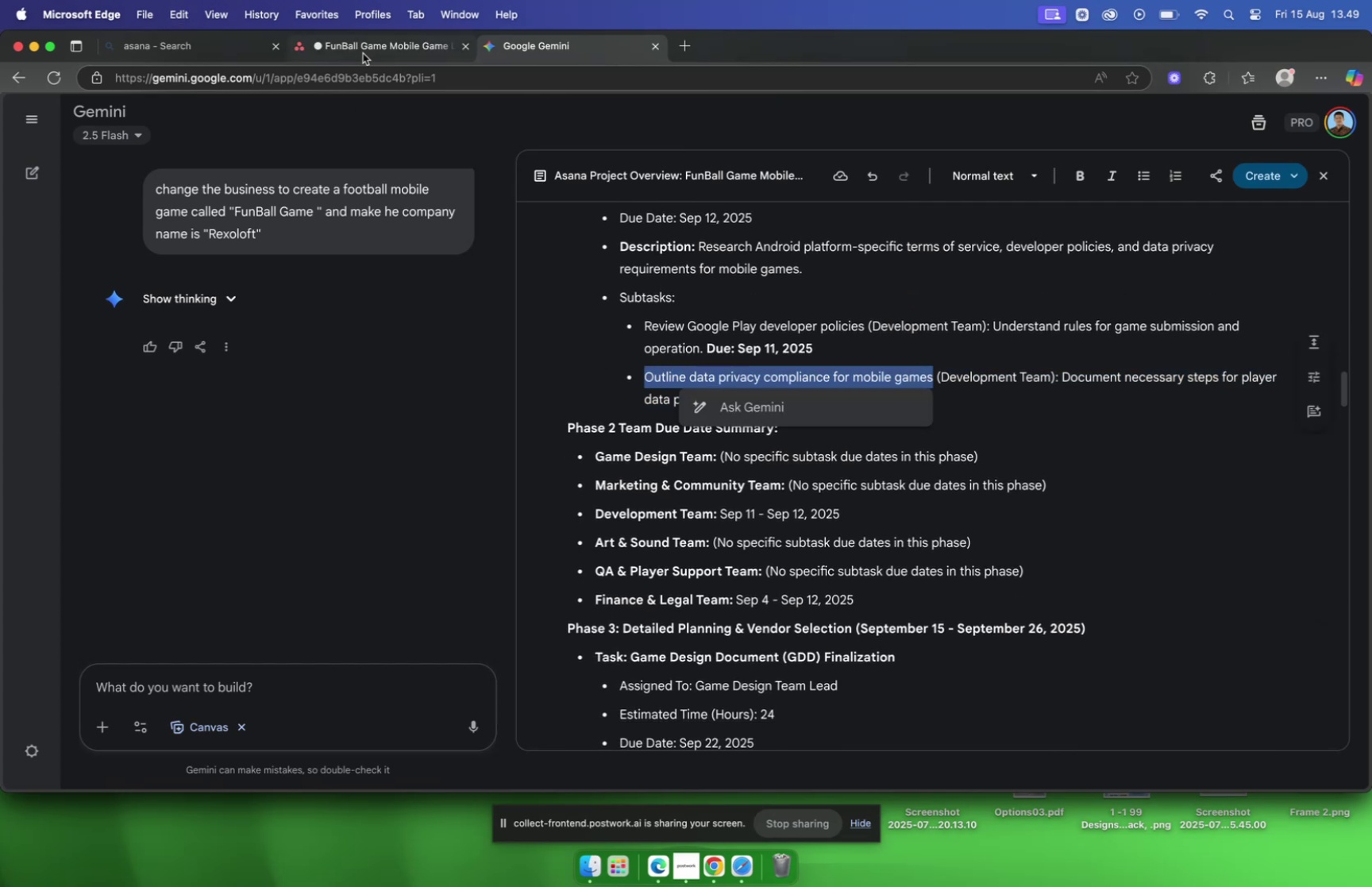 
left_click([363, 53])
 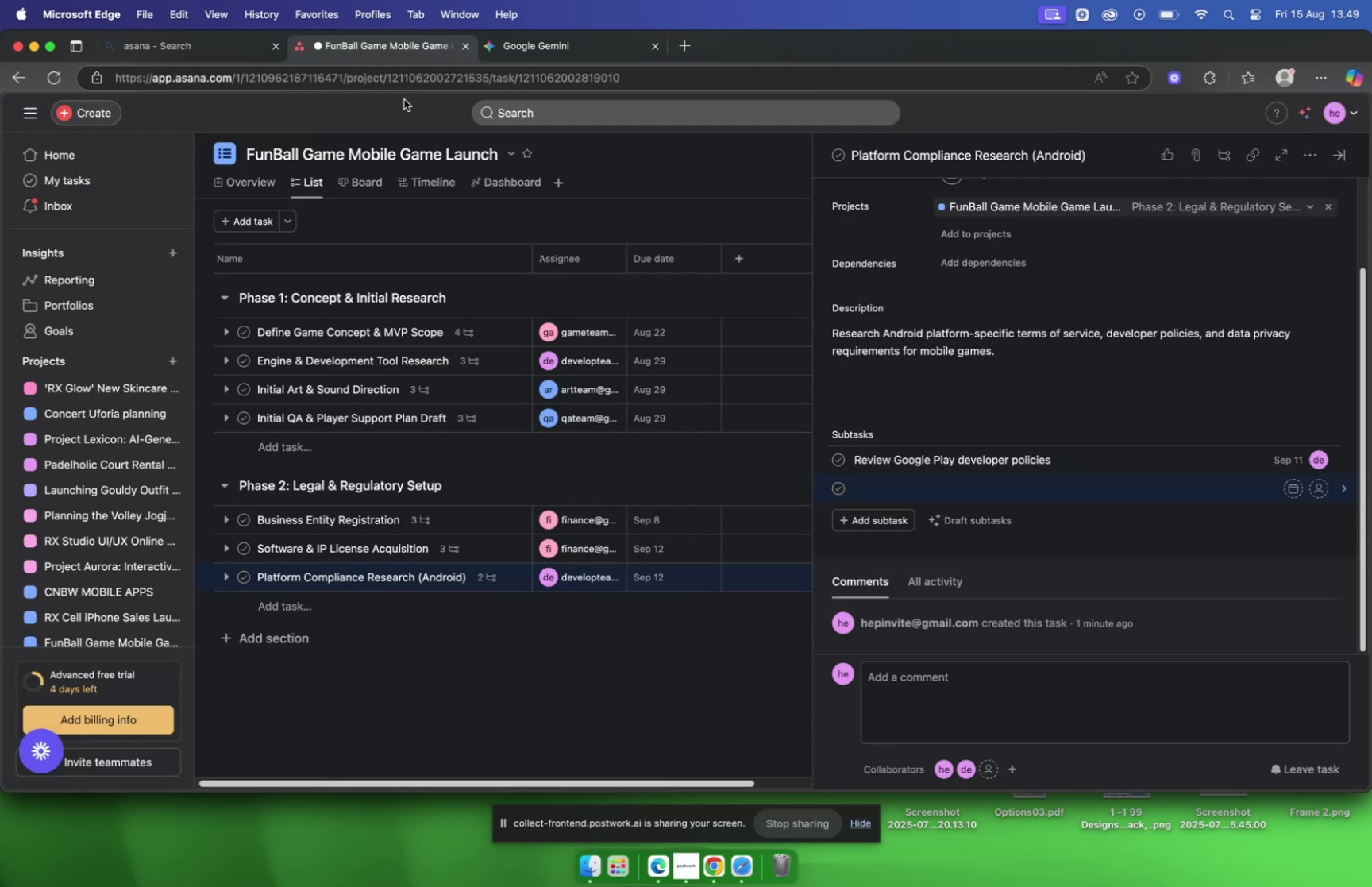 
key(Meta+V)
 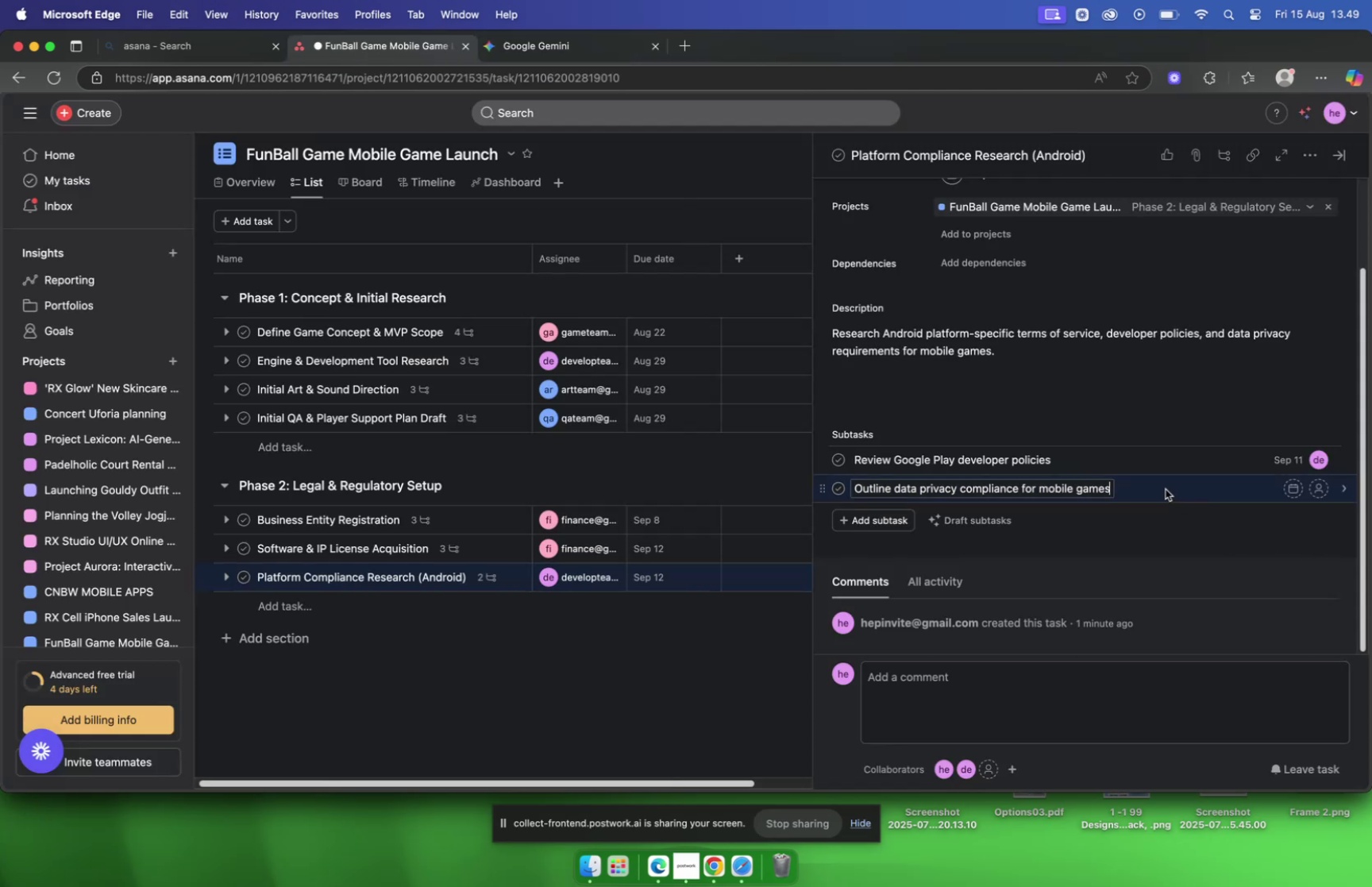 
left_click([1166, 488])
 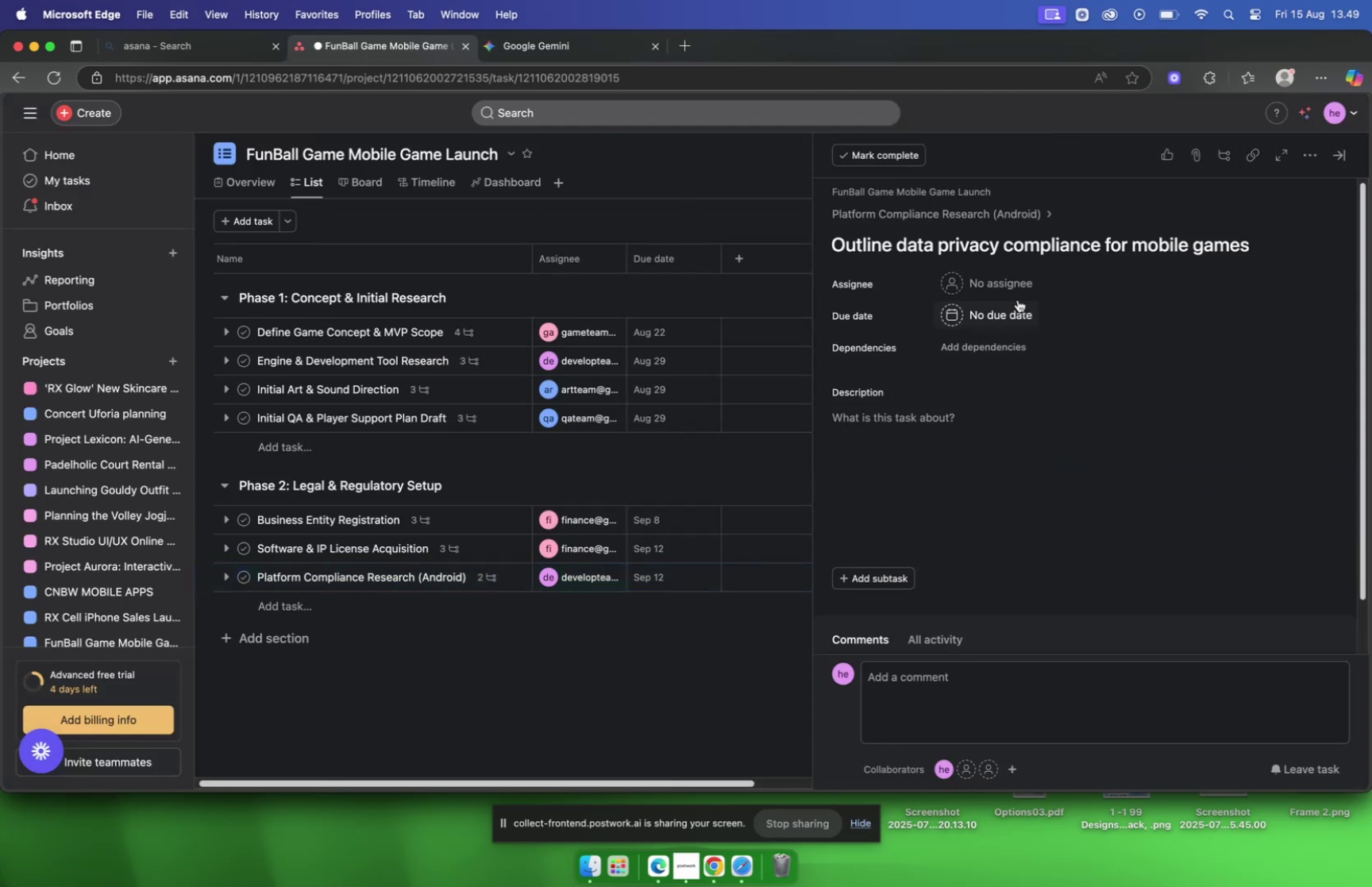 
left_click([997, 287])
 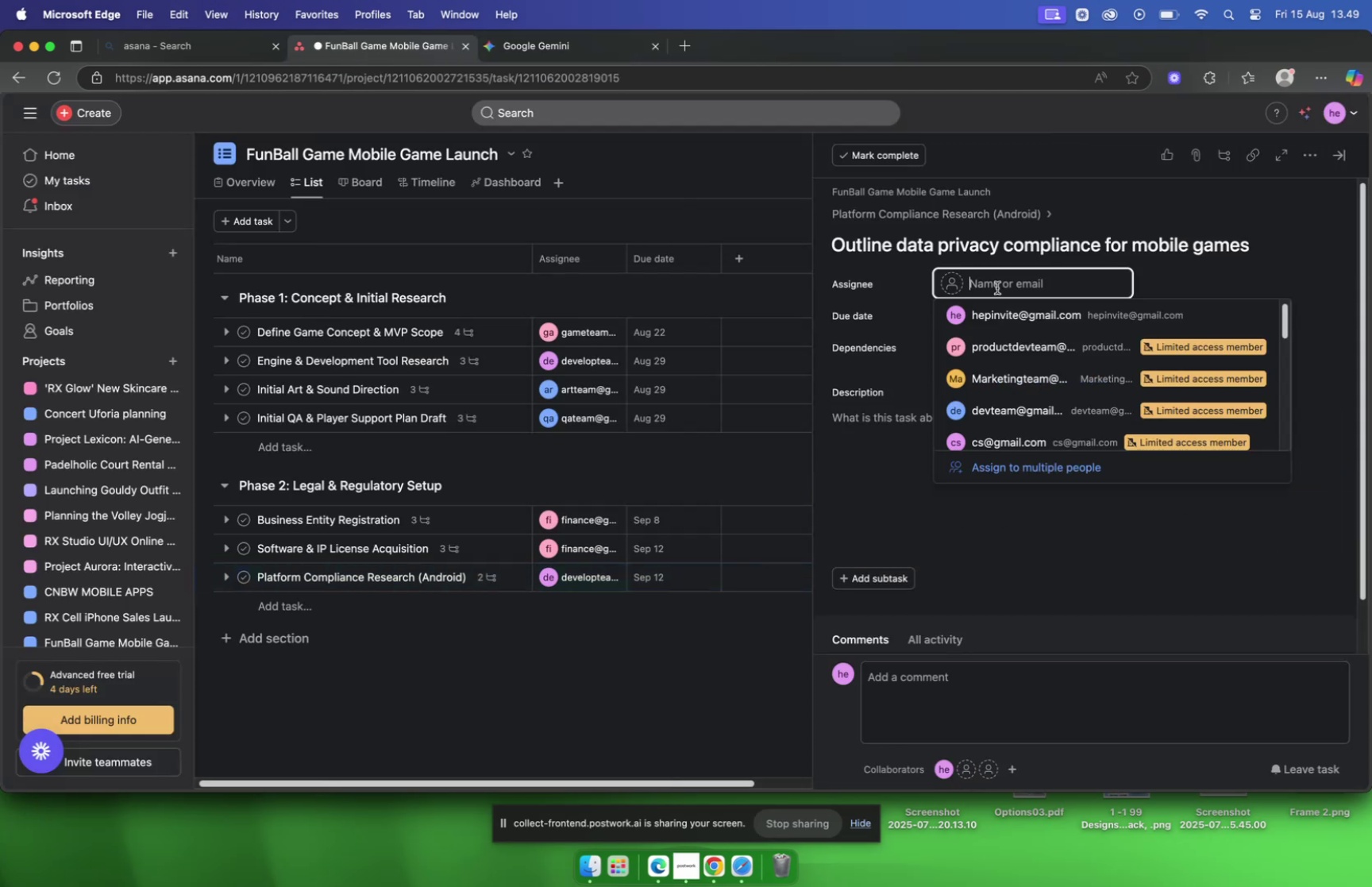 
type(dev)
 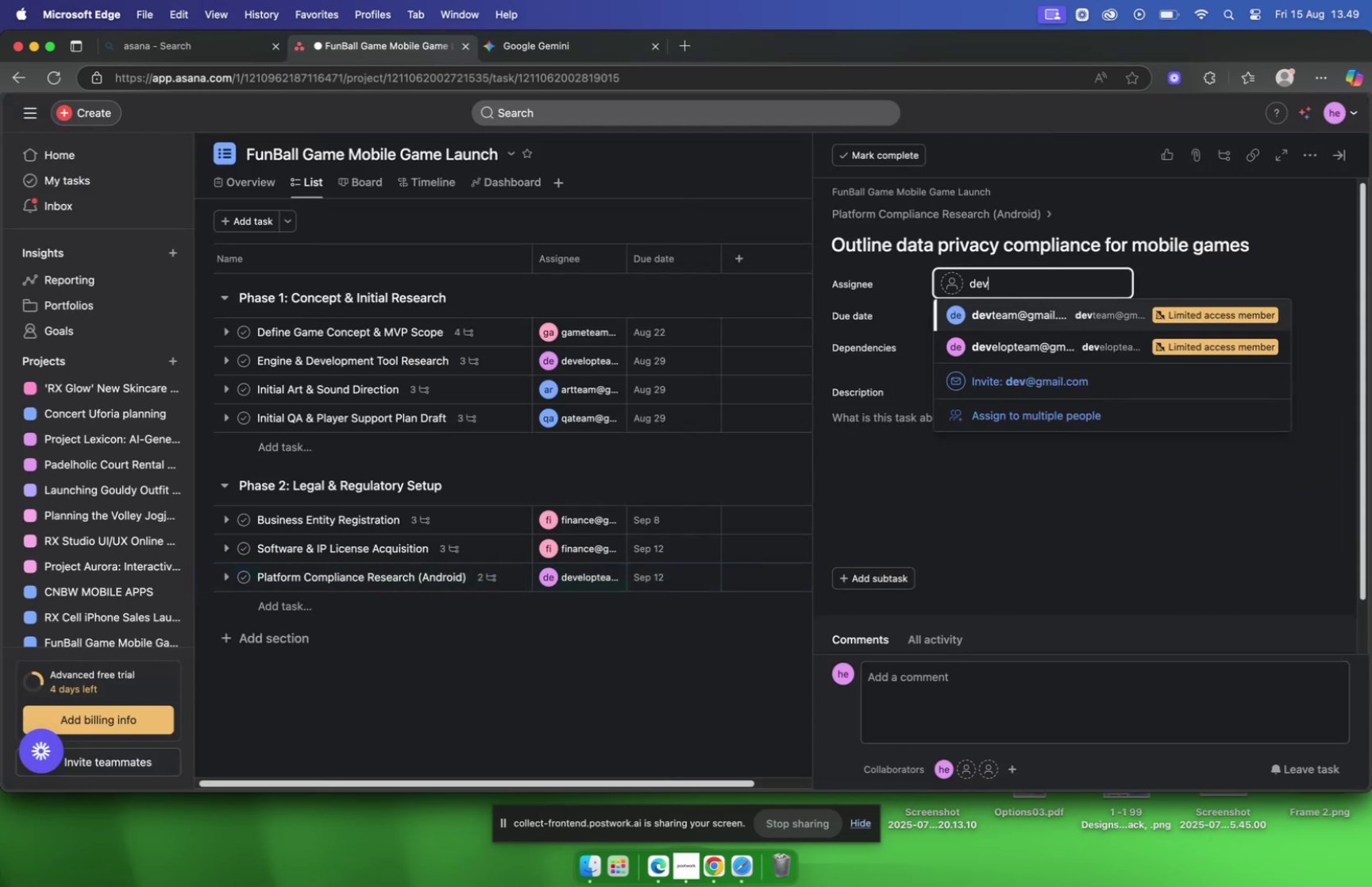 
key(ArrowDown)
 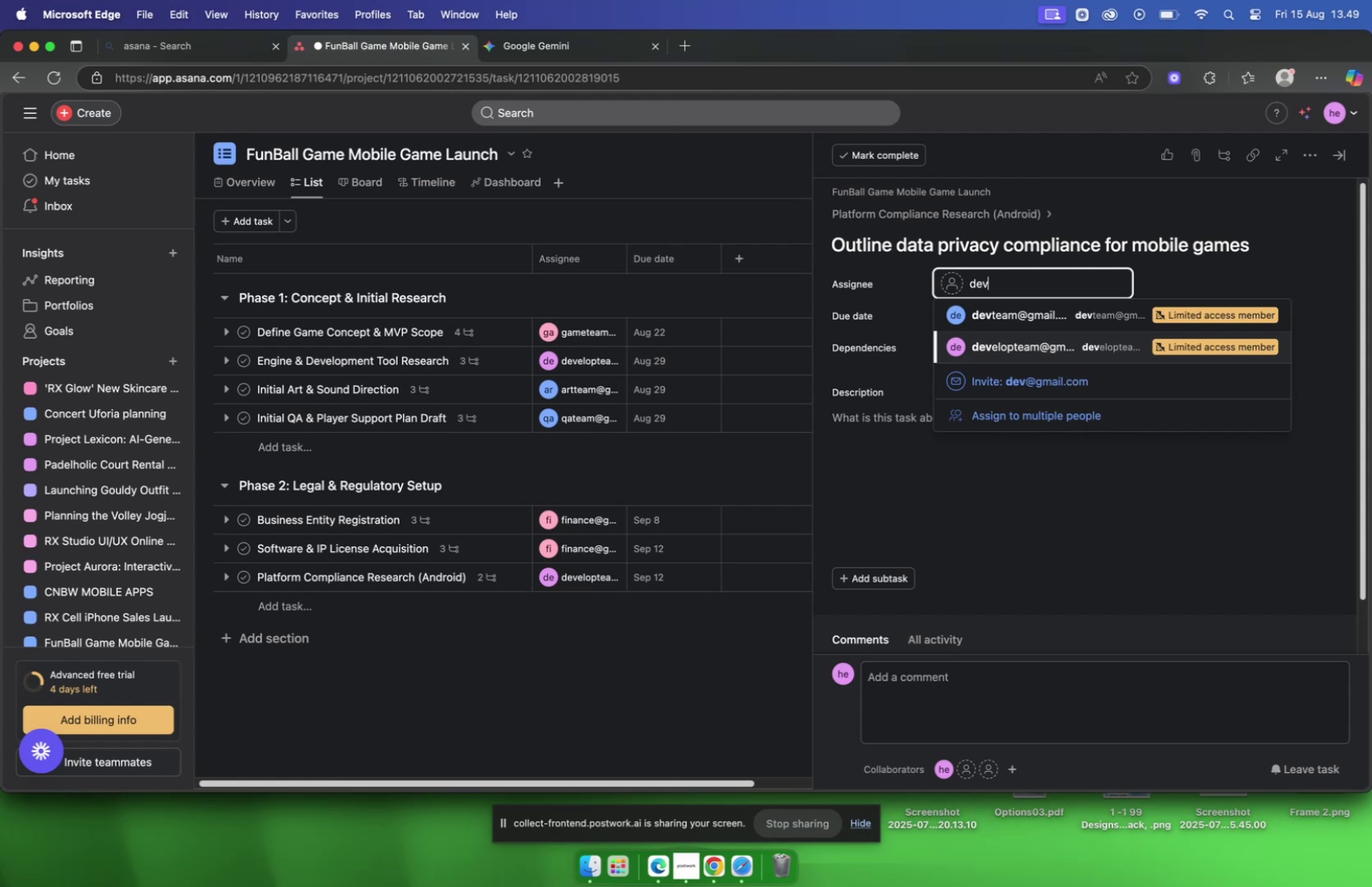 
key(Enter)
 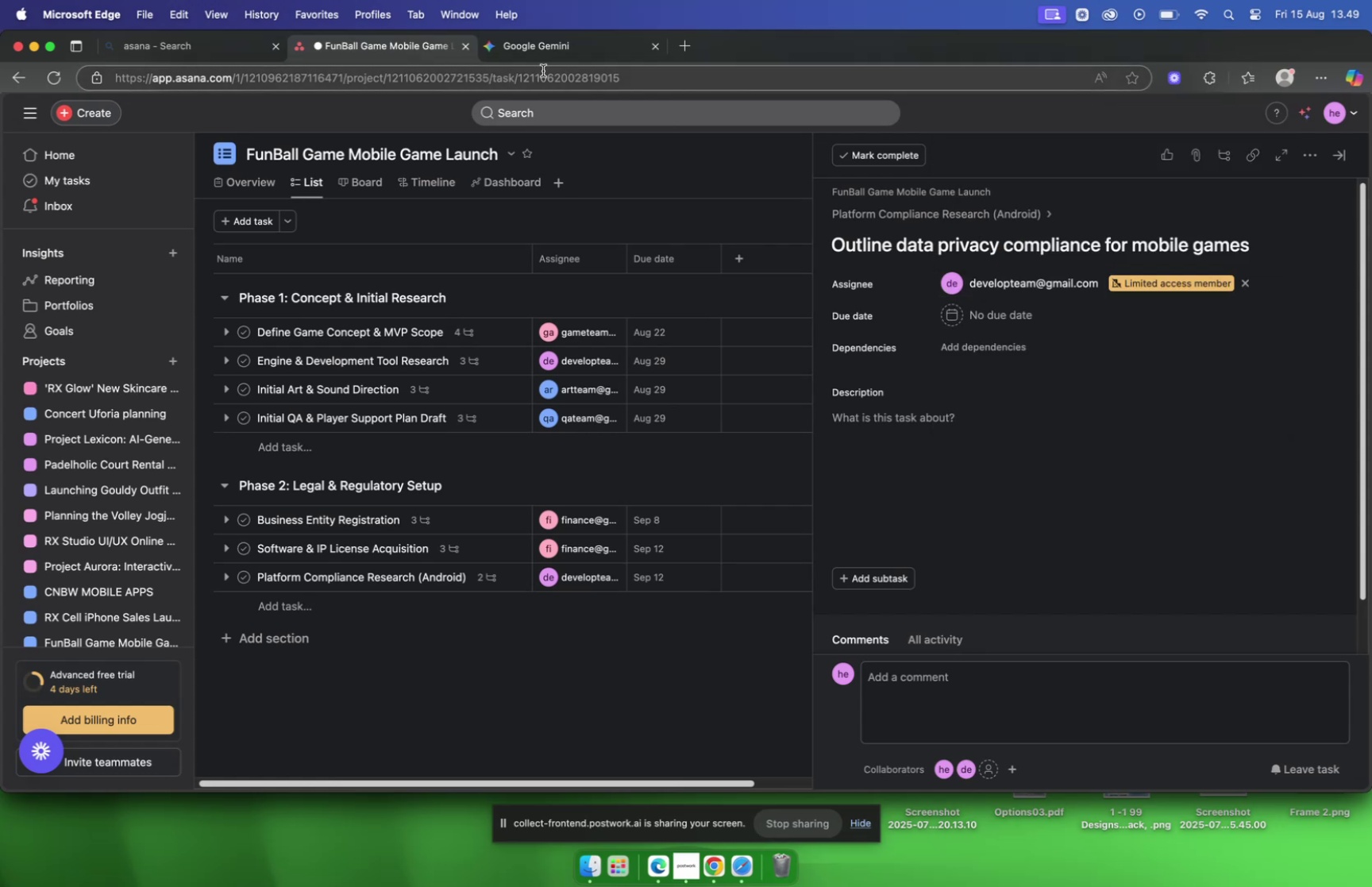 
left_click([544, 52])
 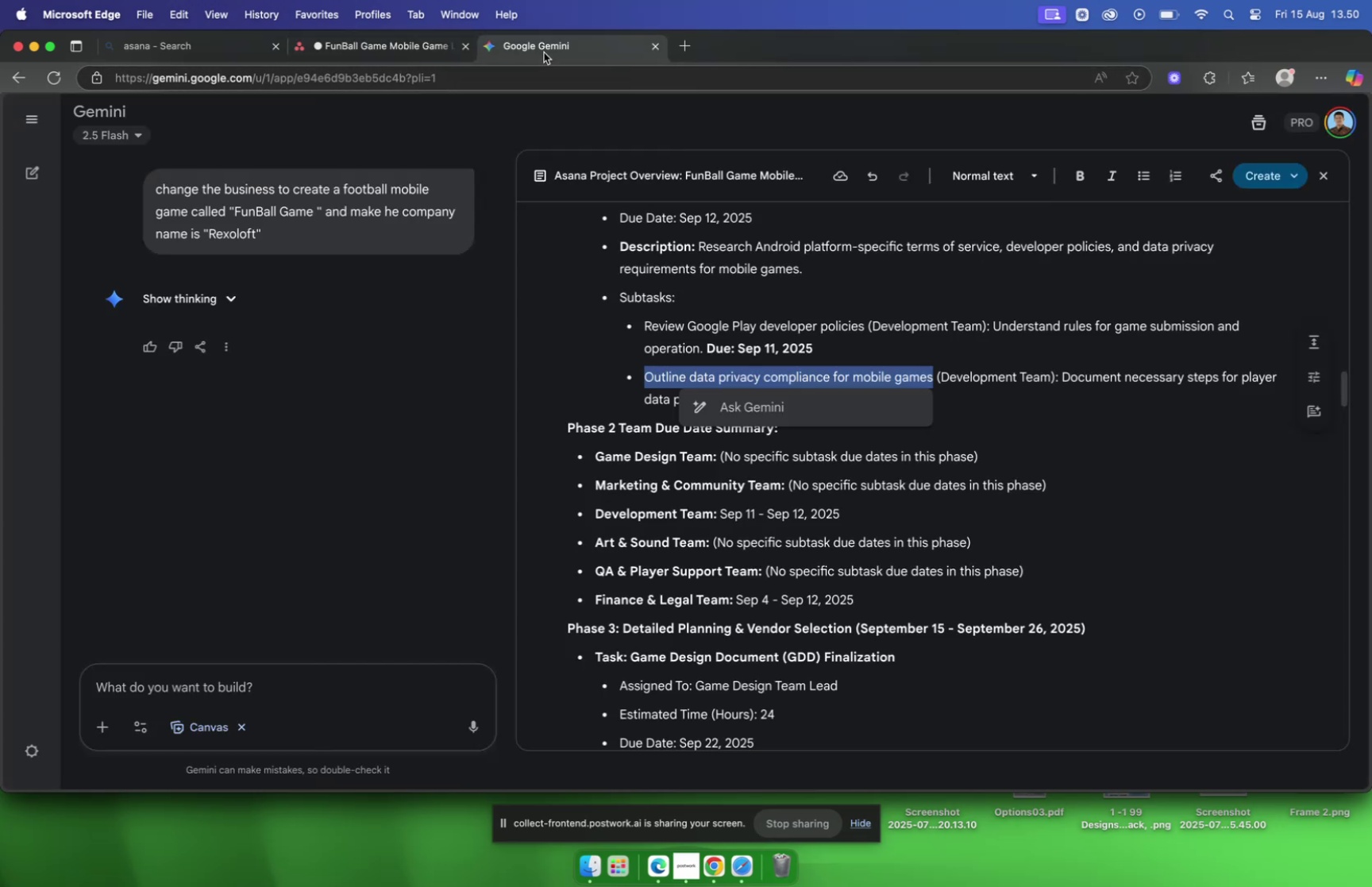 
wait(10.37)
 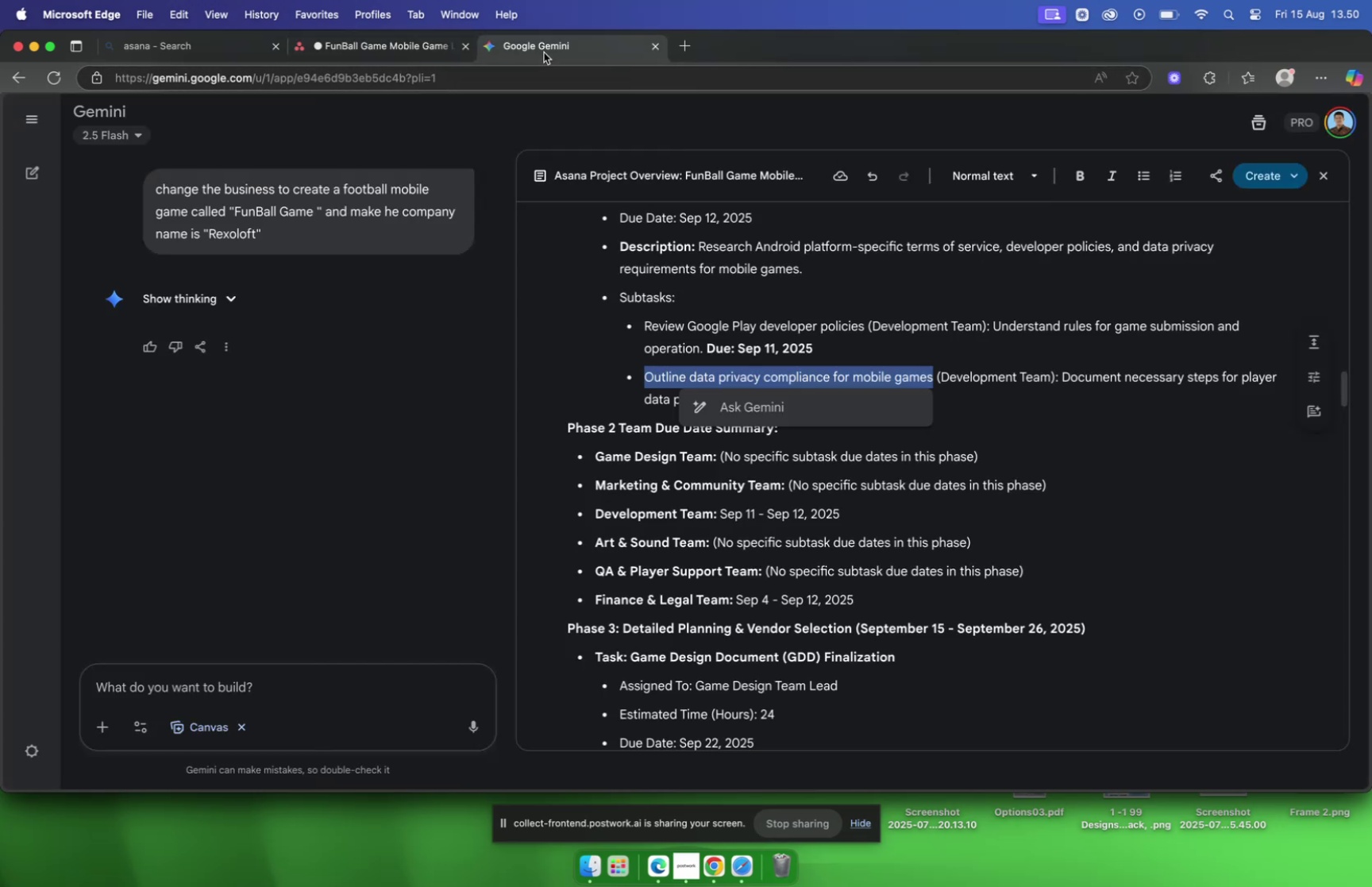 
left_click([379, 48])
 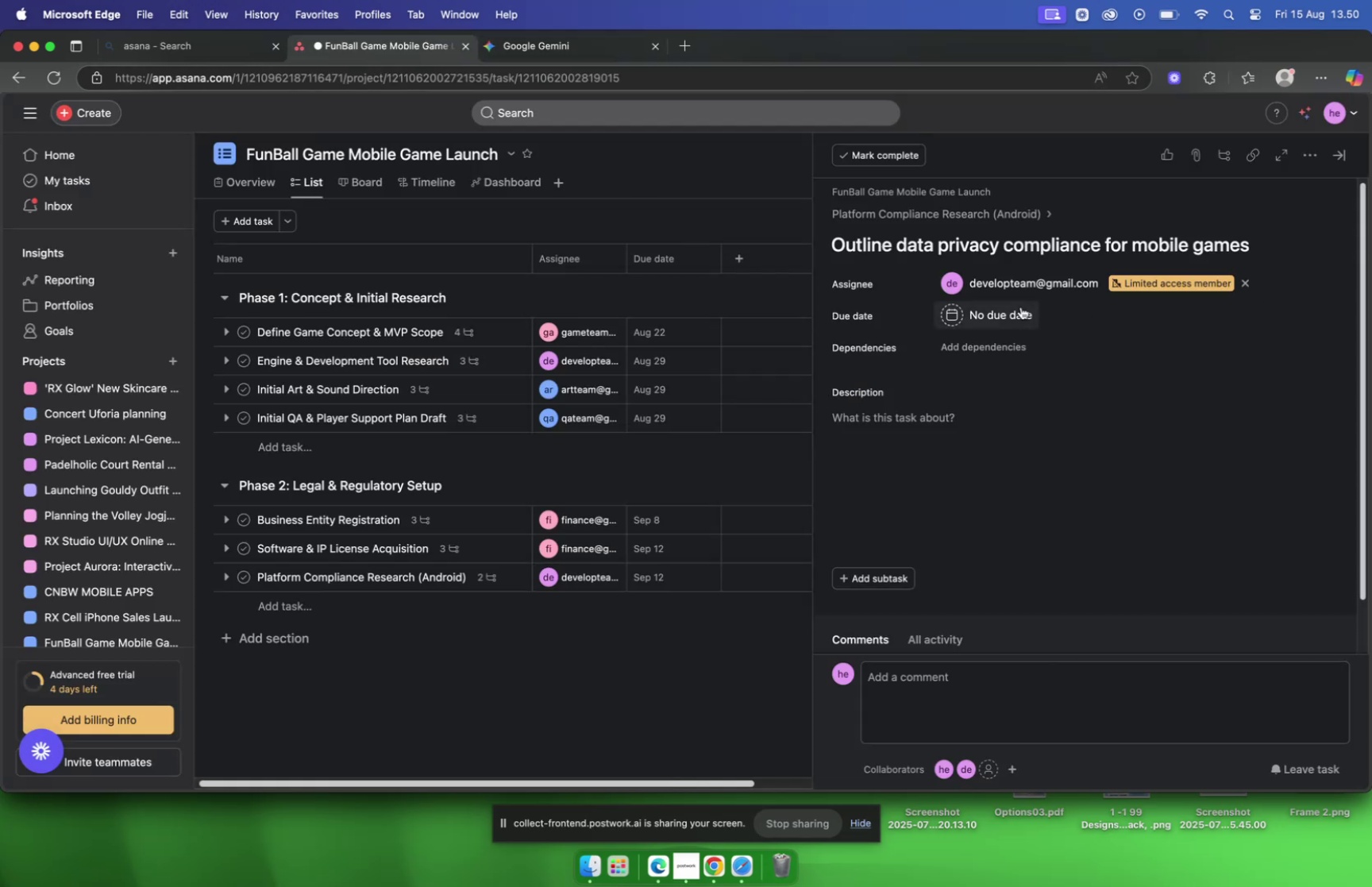 
left_click([1020, 308])
 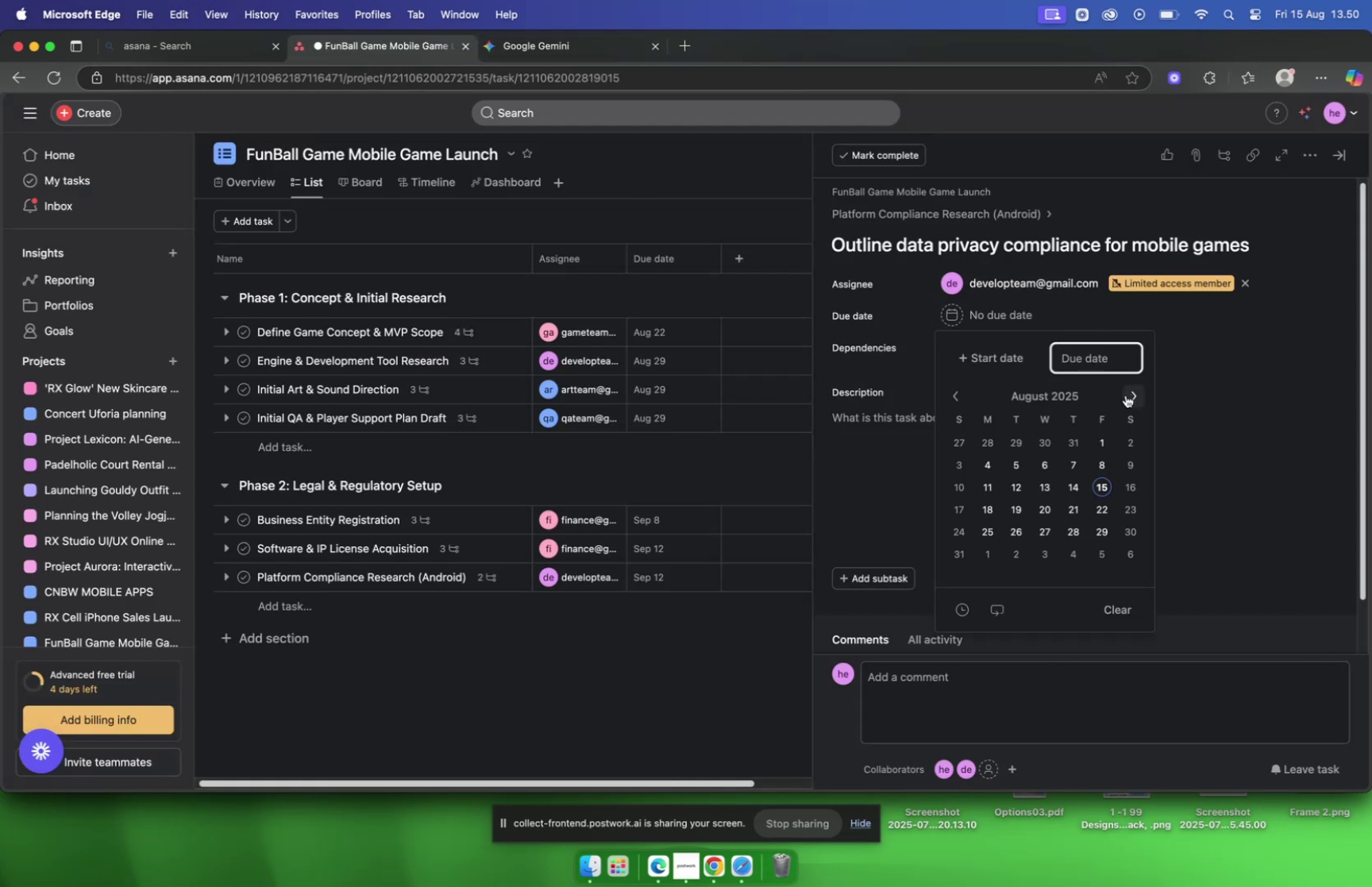 
left_click([1126, 394])
 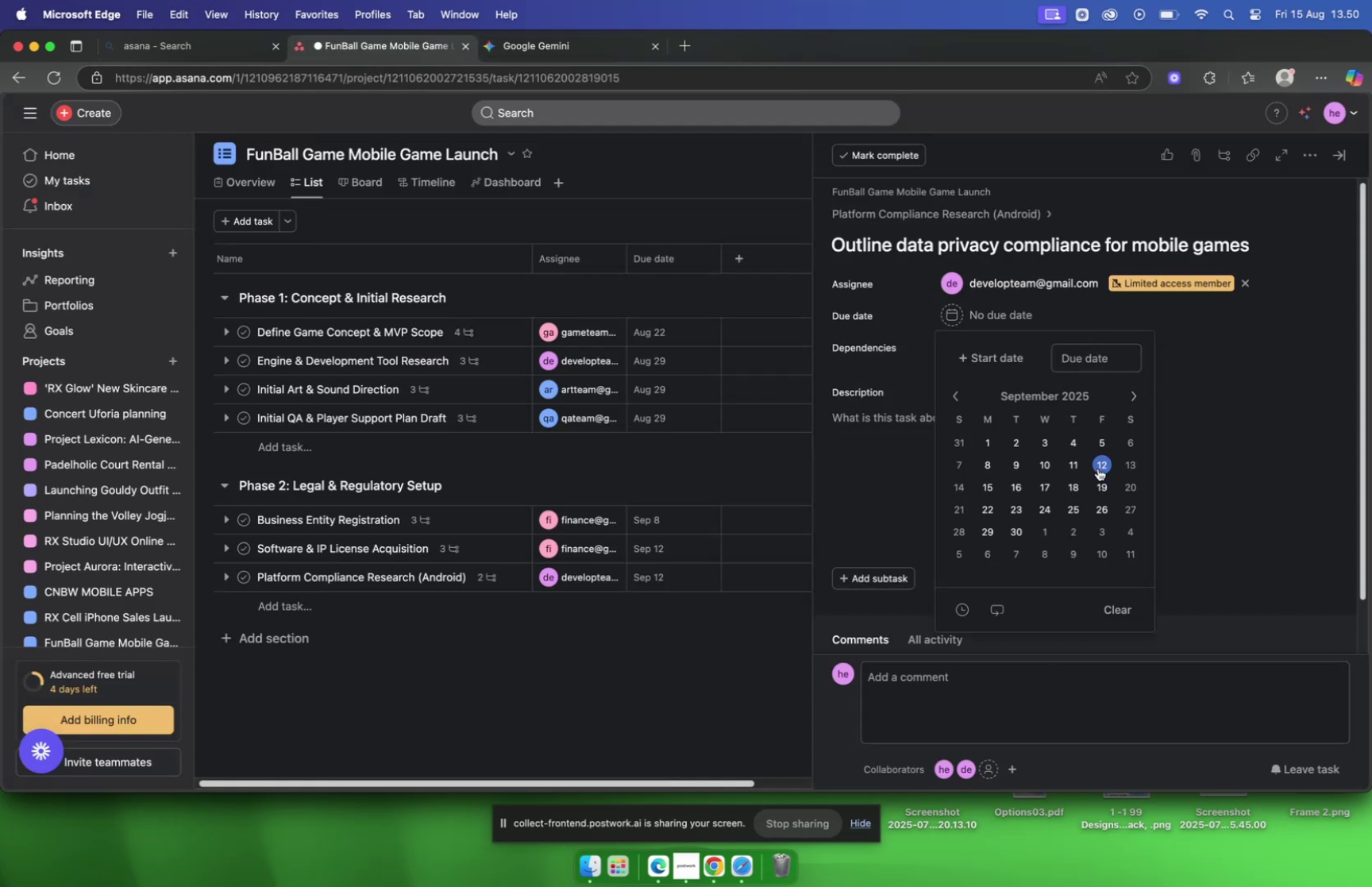 
left_click([1098, 467])
 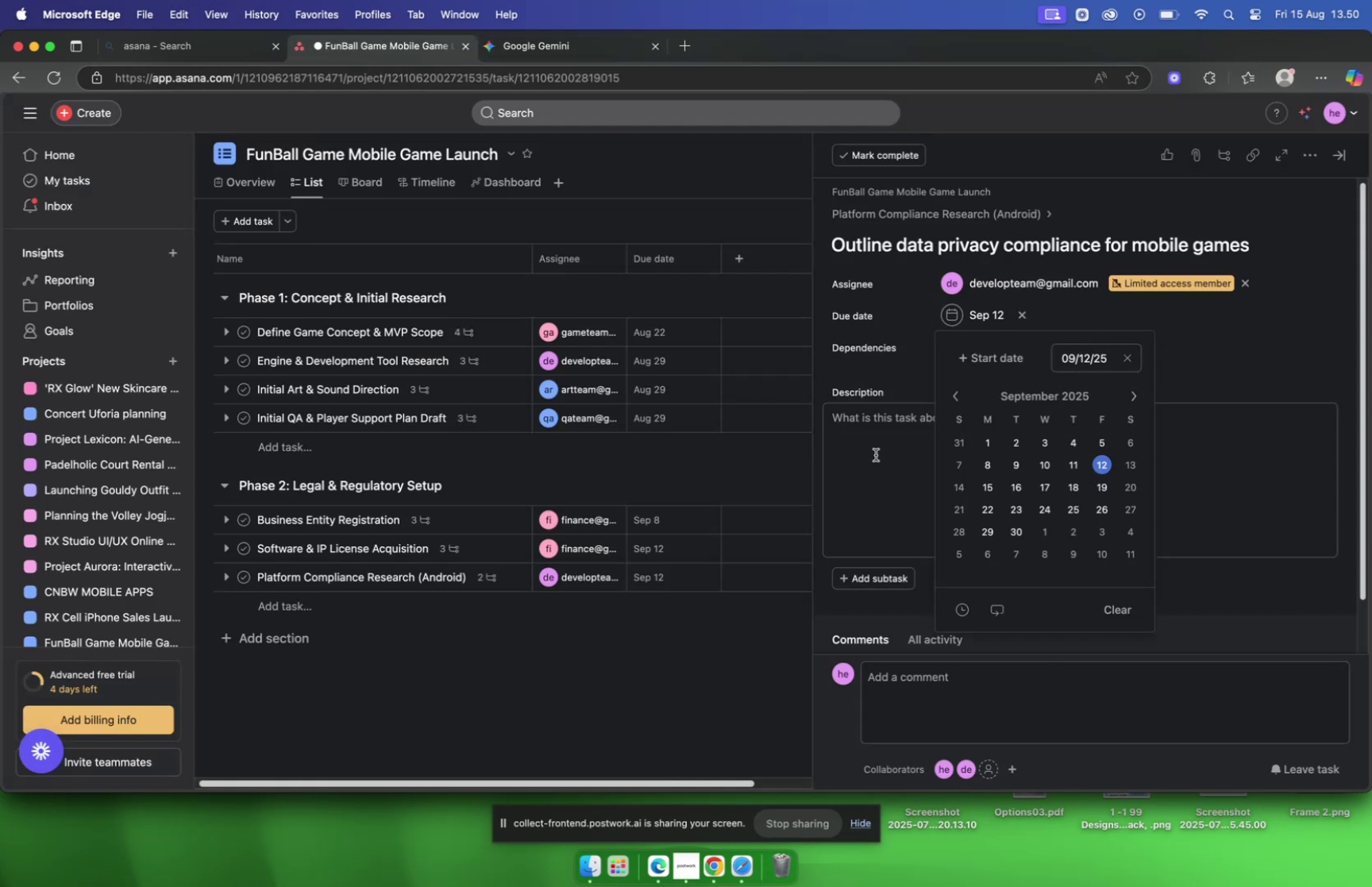 
left_click([875, 454])
 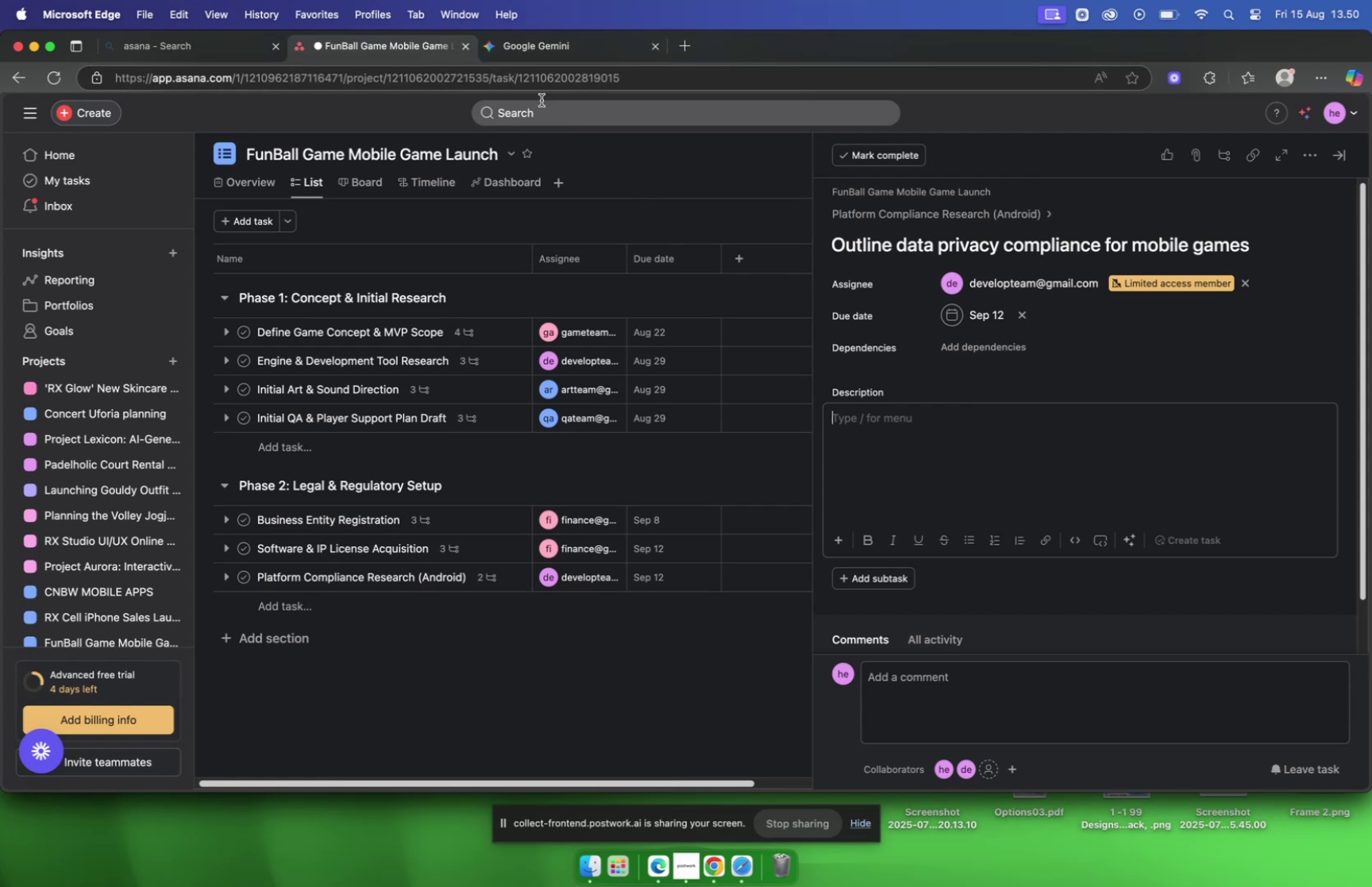 
left_click([501, 53])
 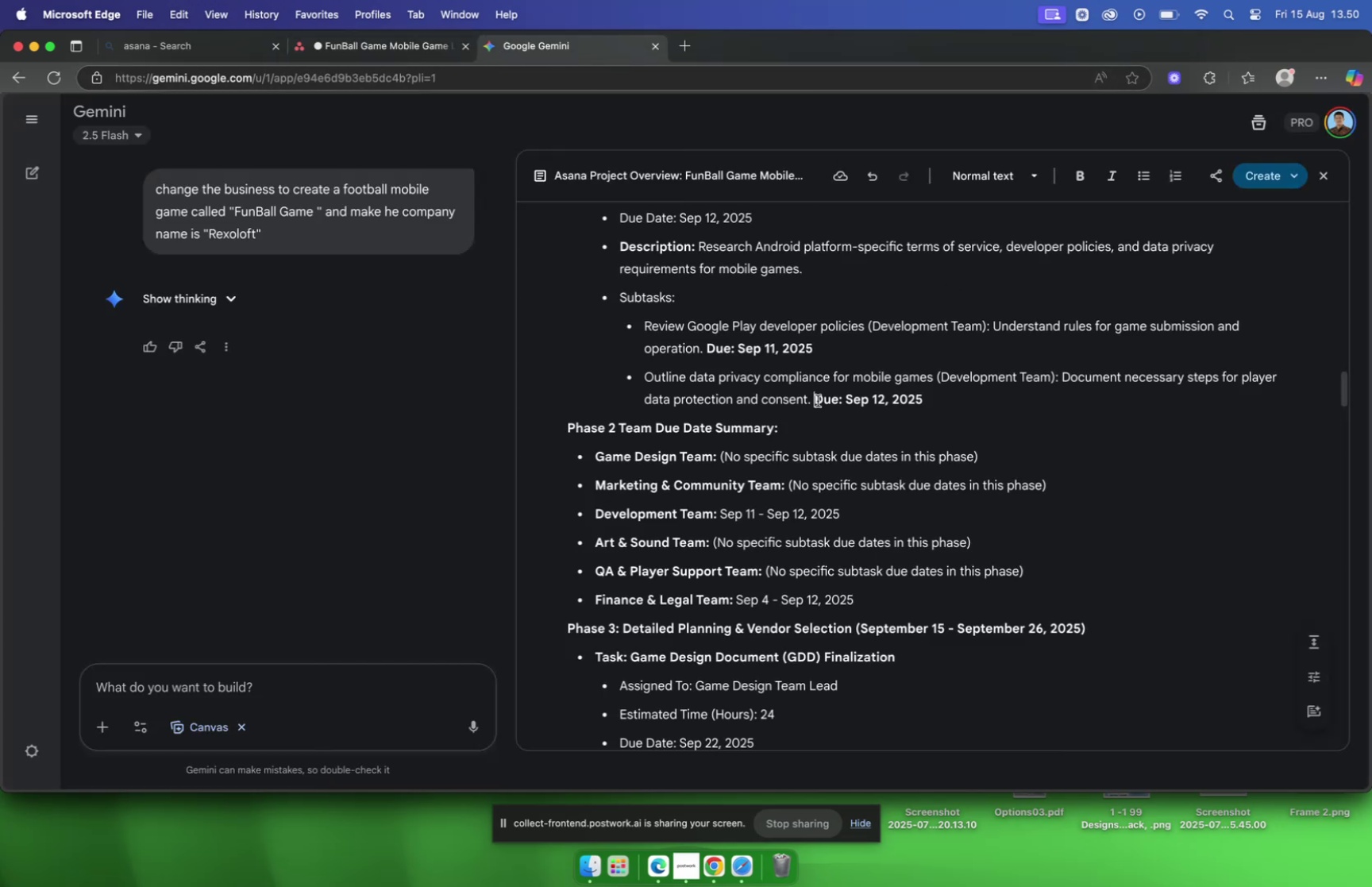 
left_click([809, 403])
 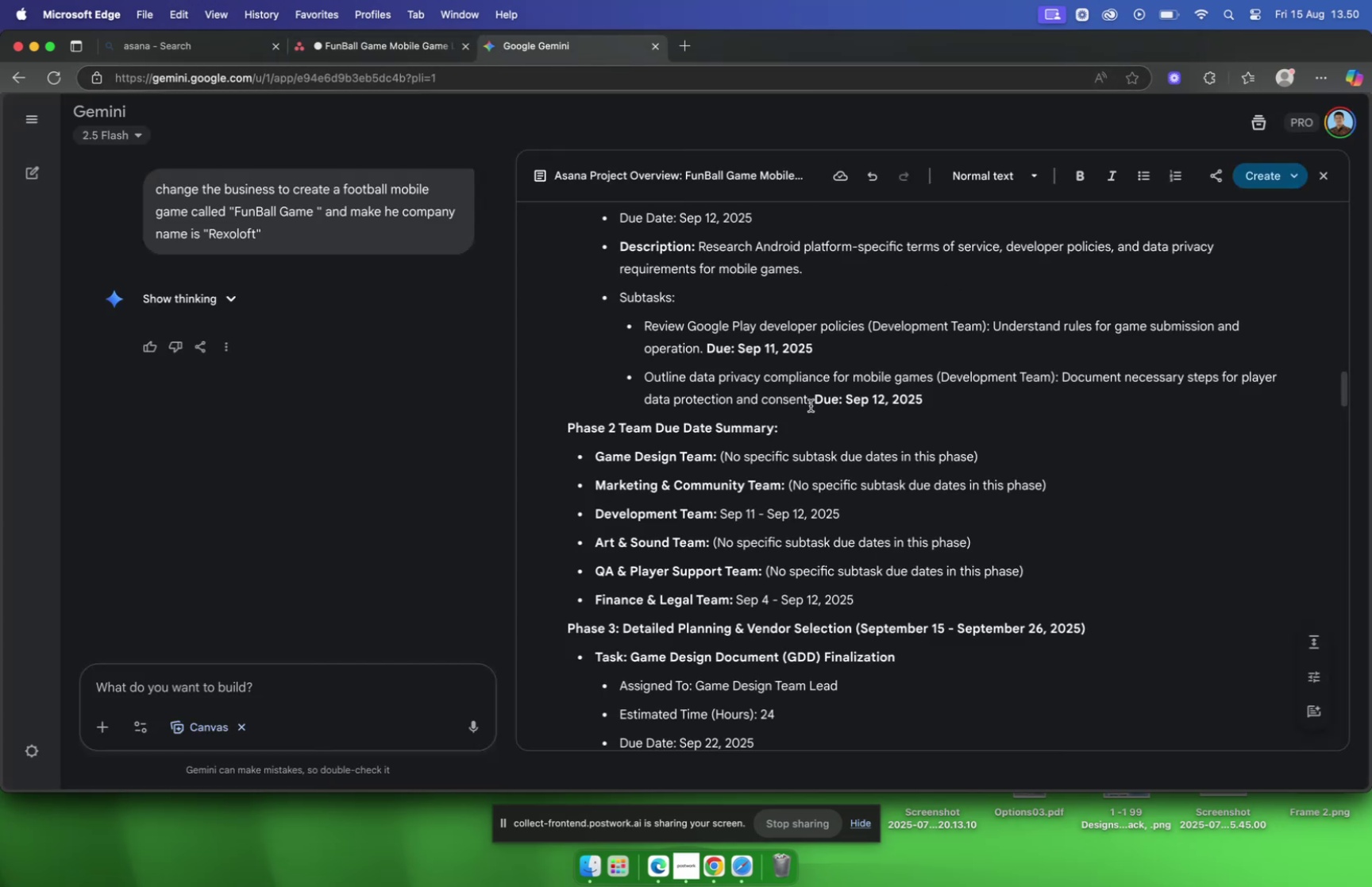 
left_click_drag(start_coordinate=[811, 404], to_coordinate=[1062, 386])
 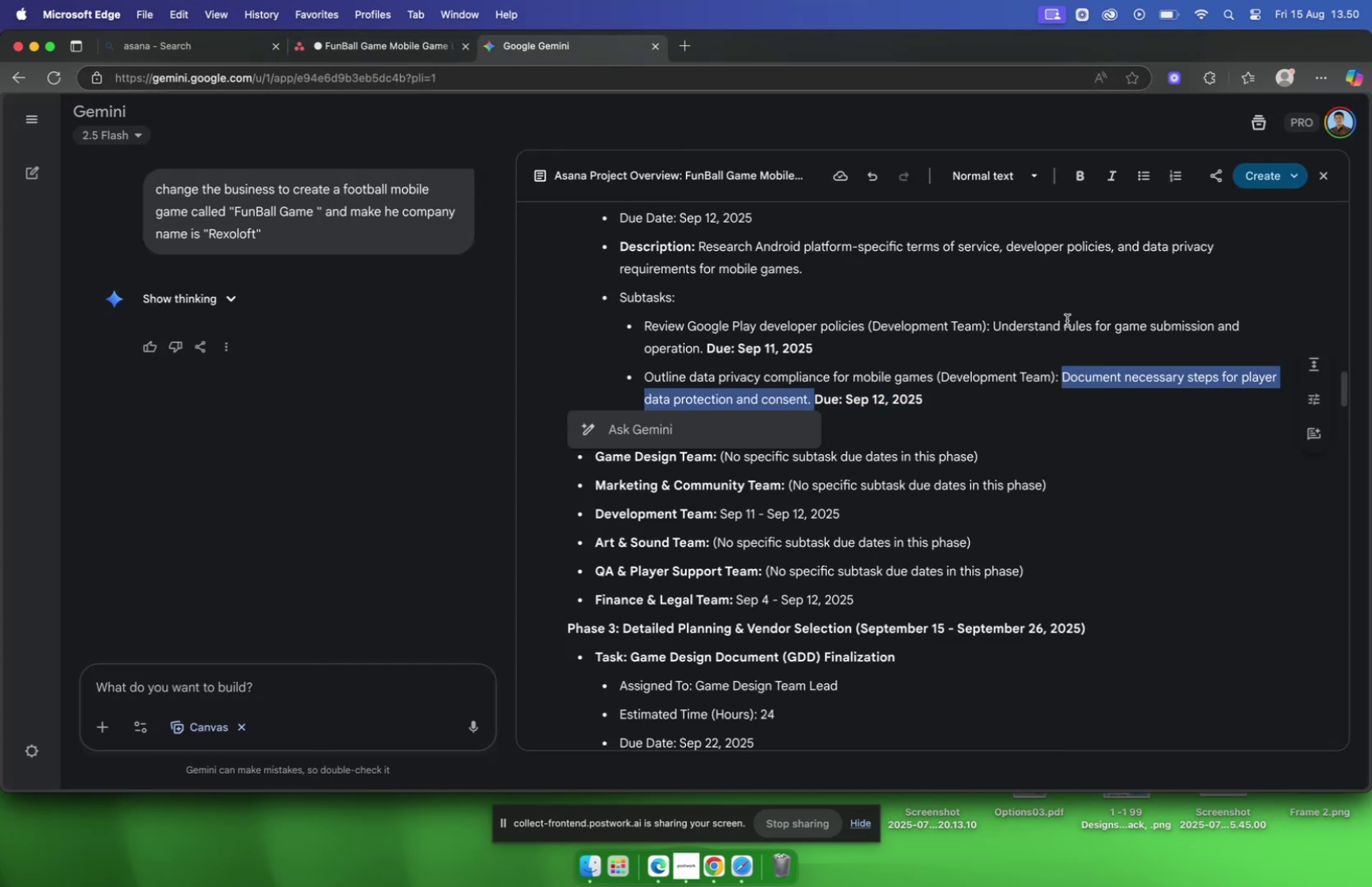 
key(Meta+C)
 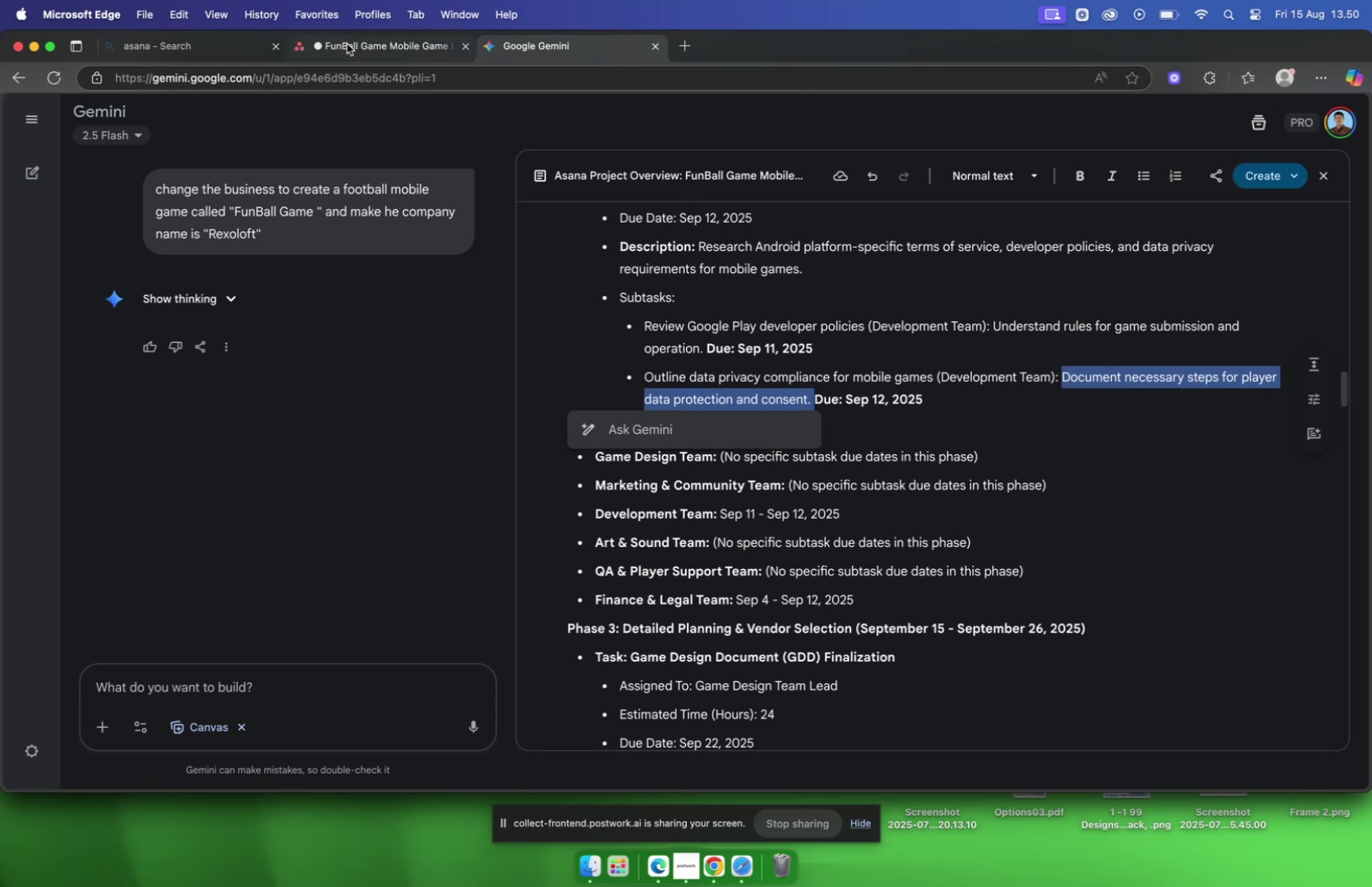 
left_click([347, 43])
 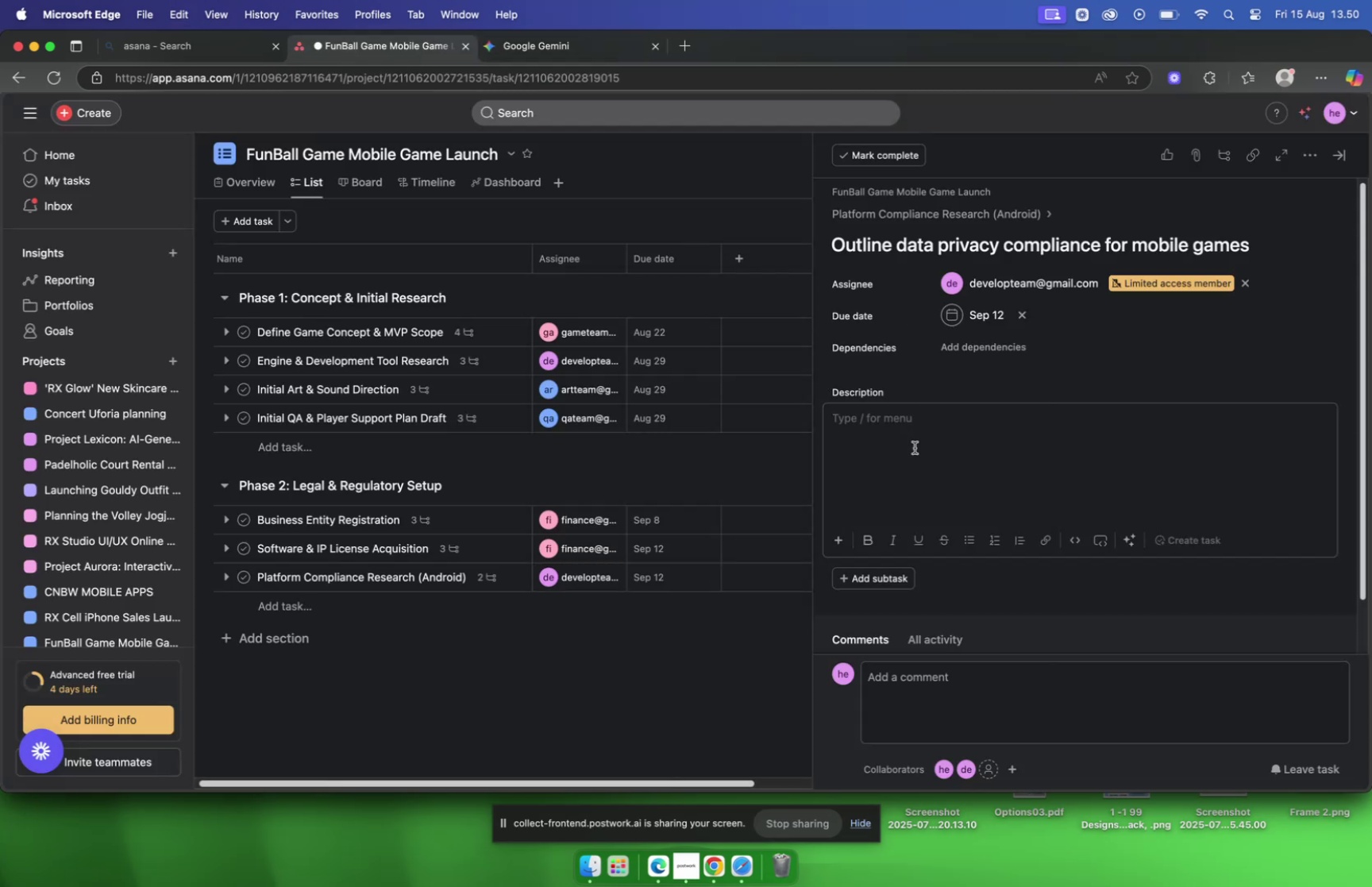 
left_click([915, 447])
 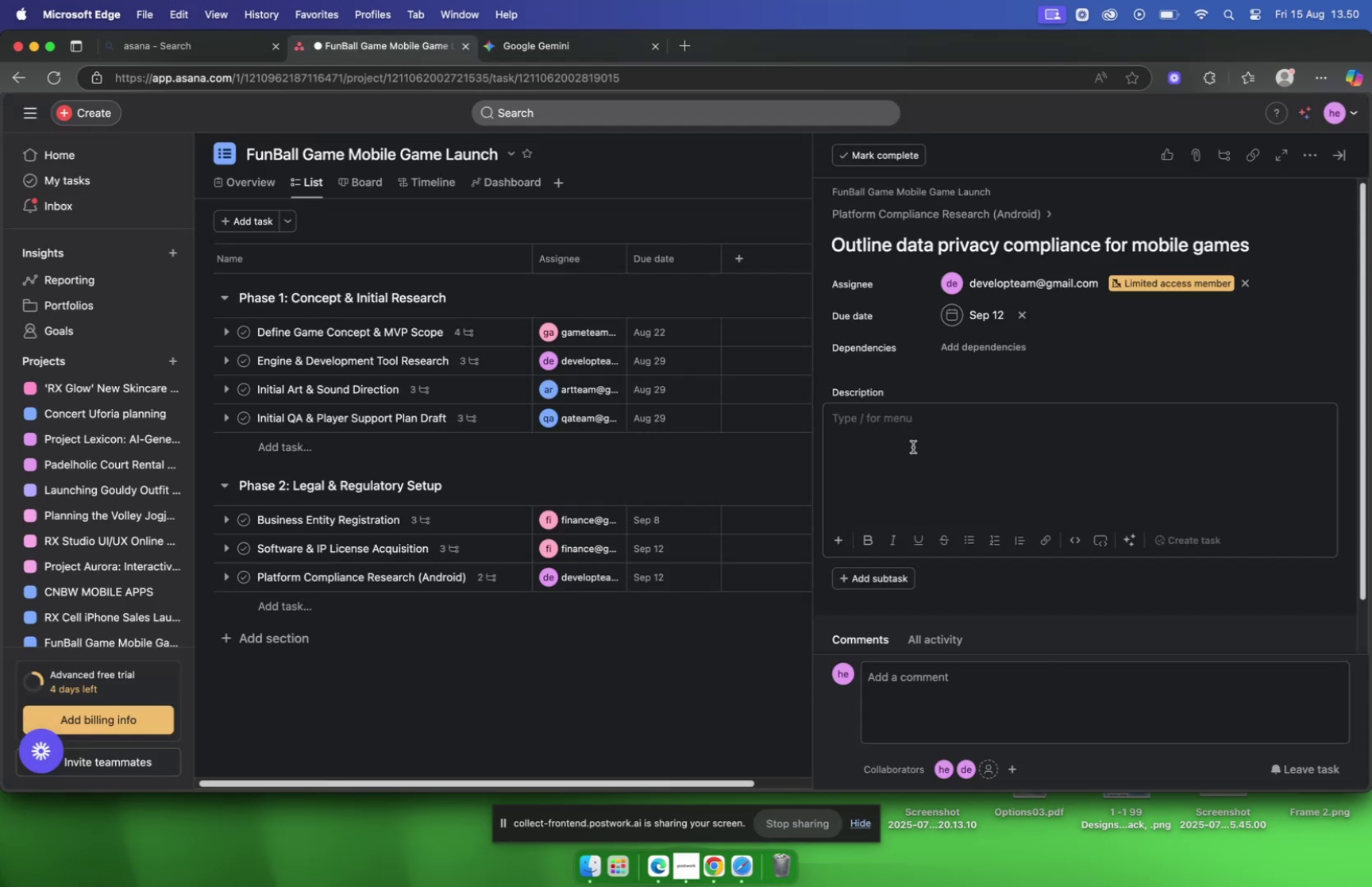 
key(Meta+V)
 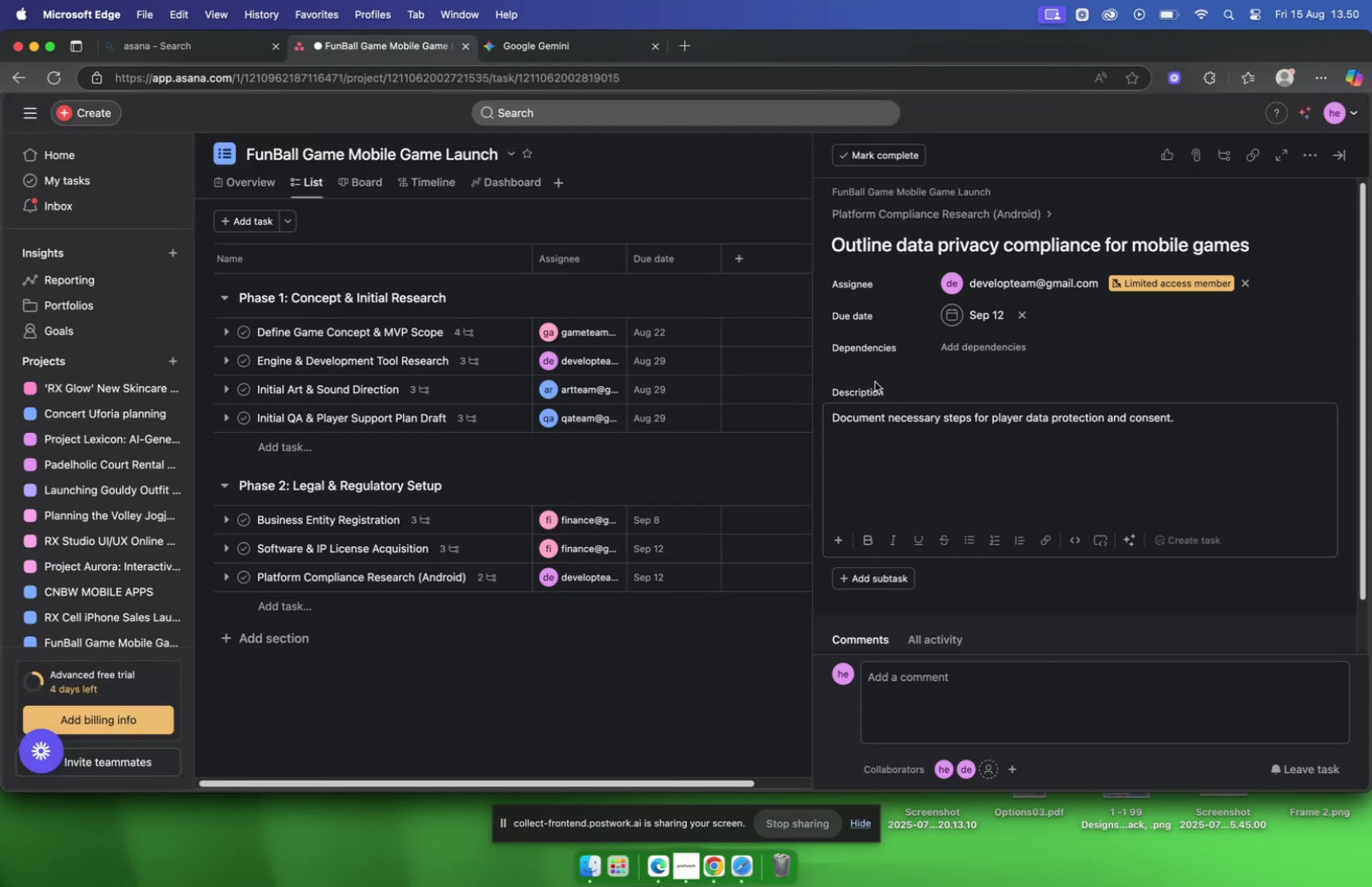 
left_click([918, 214])
 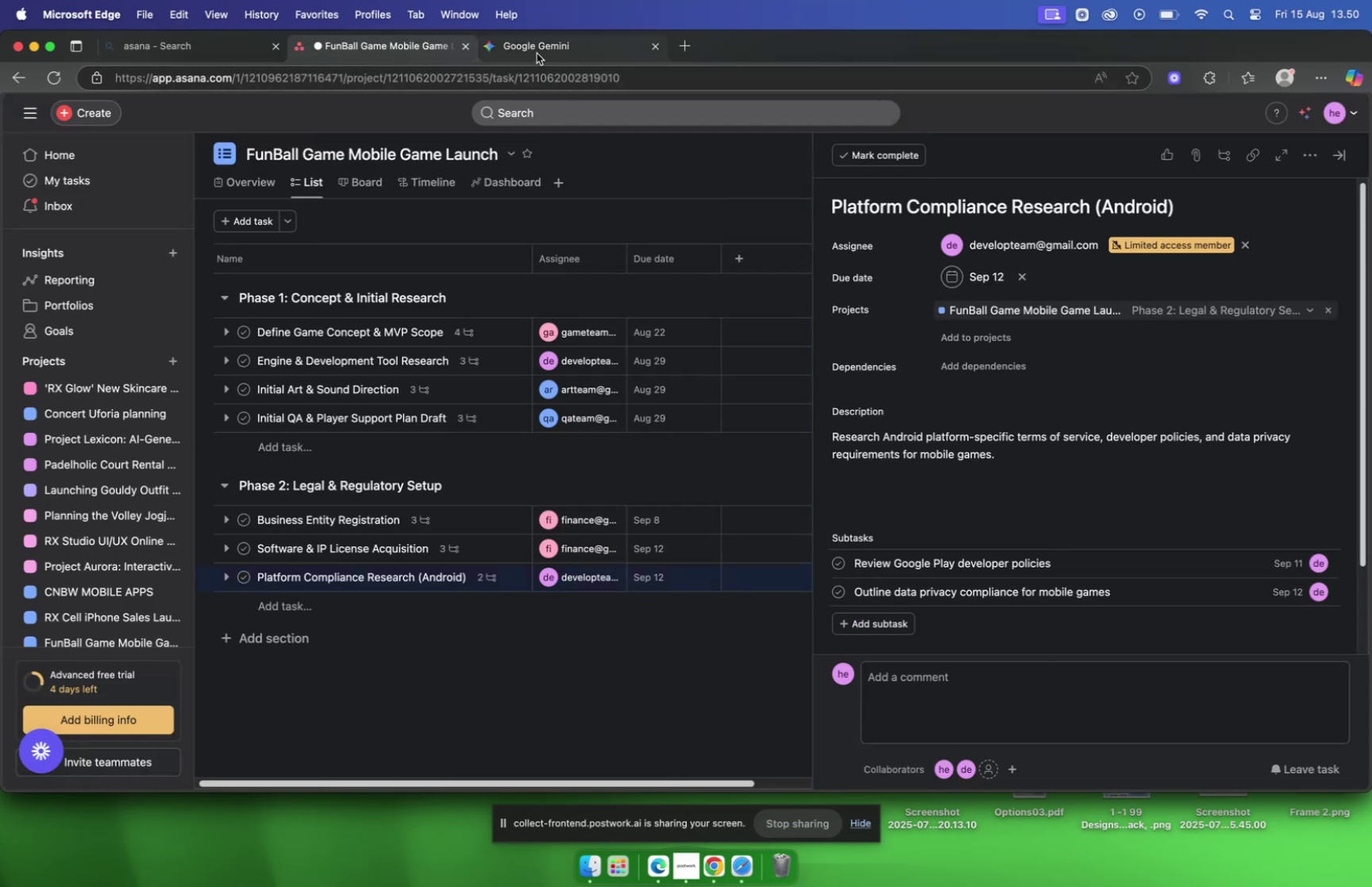 
left_click([537, 53])
 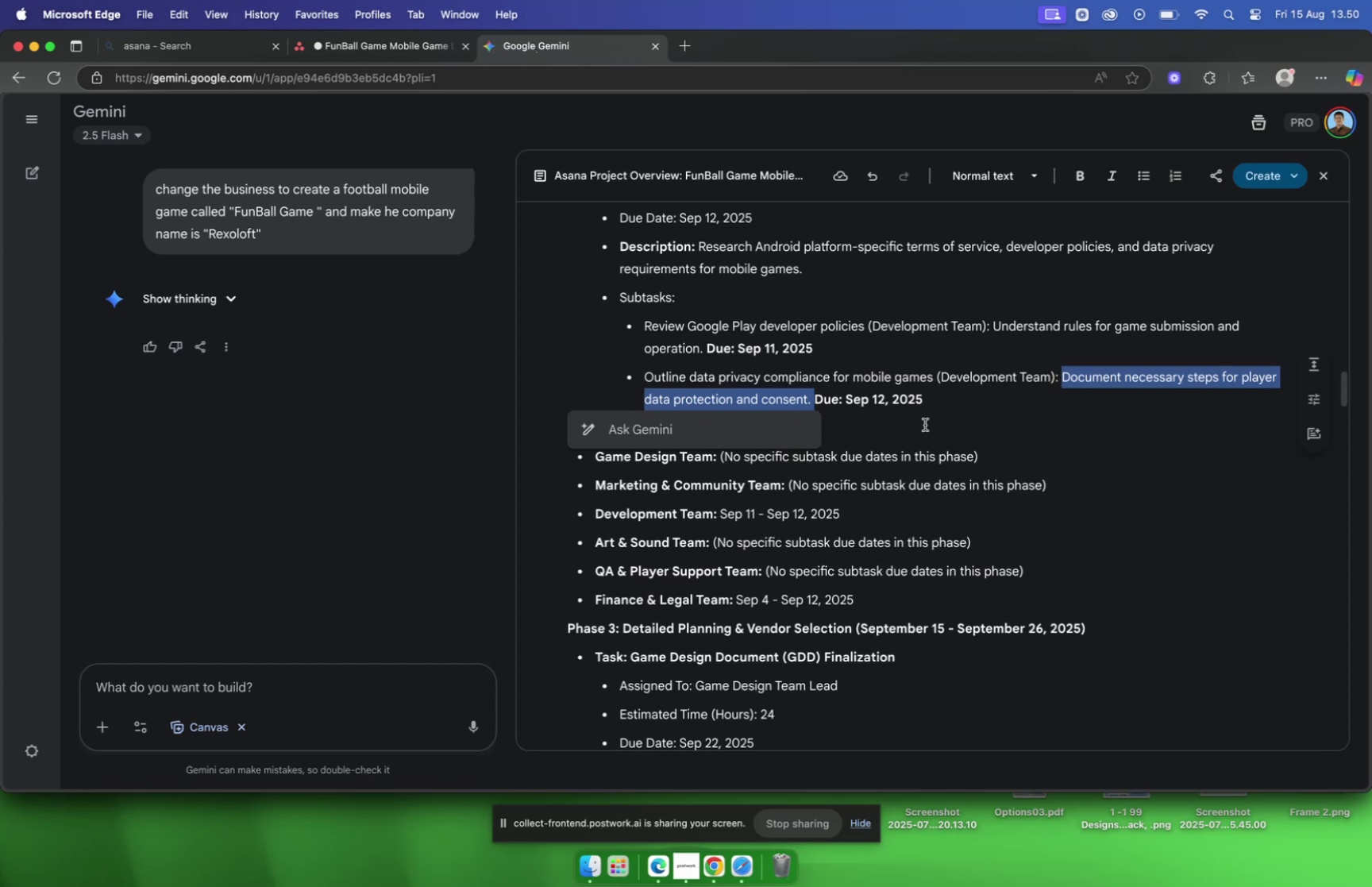 
left_click([925, 424])
 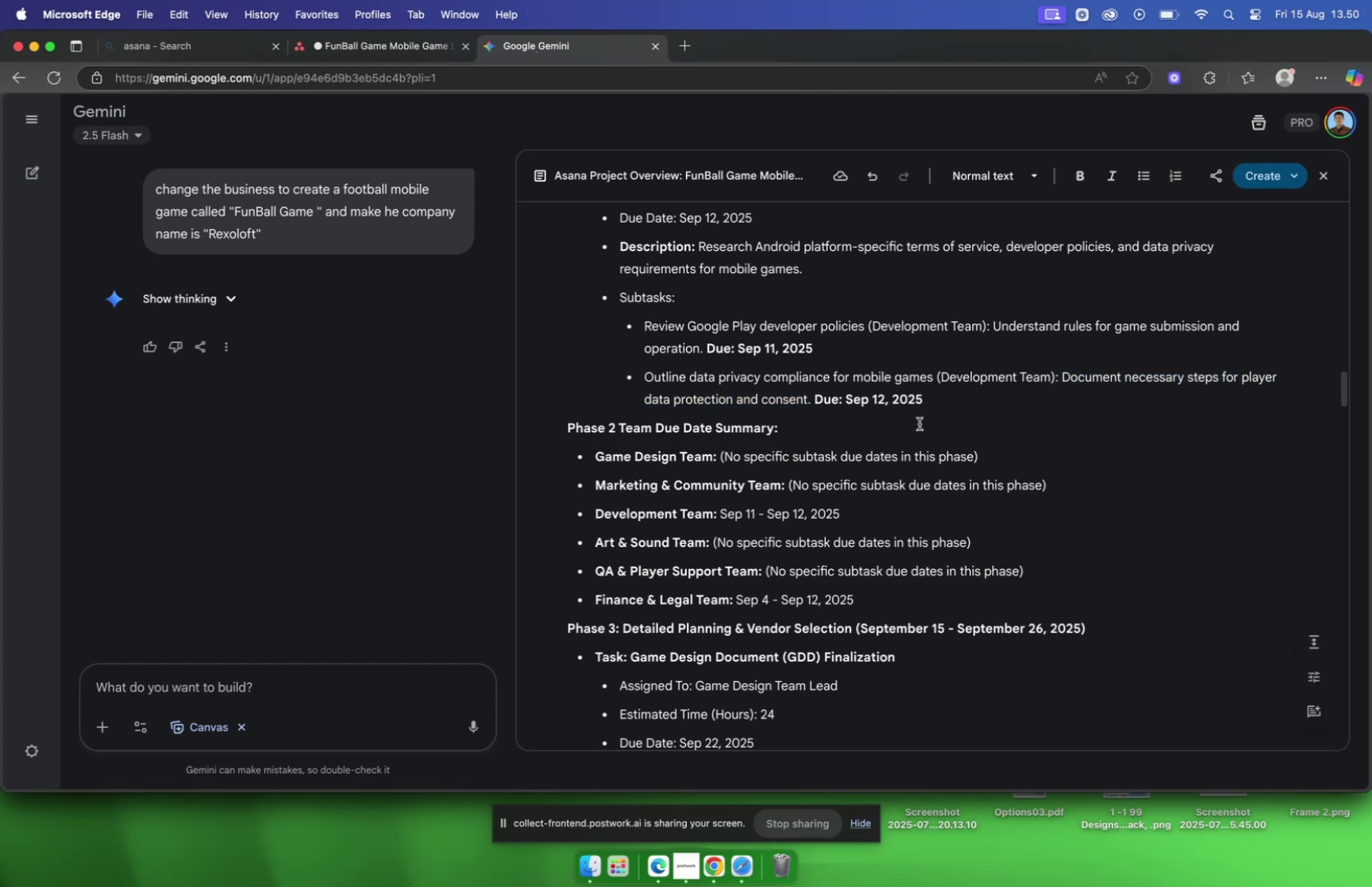 
scroll: coordinate [917, 423], scroll_direction: down, amount: 9.0
 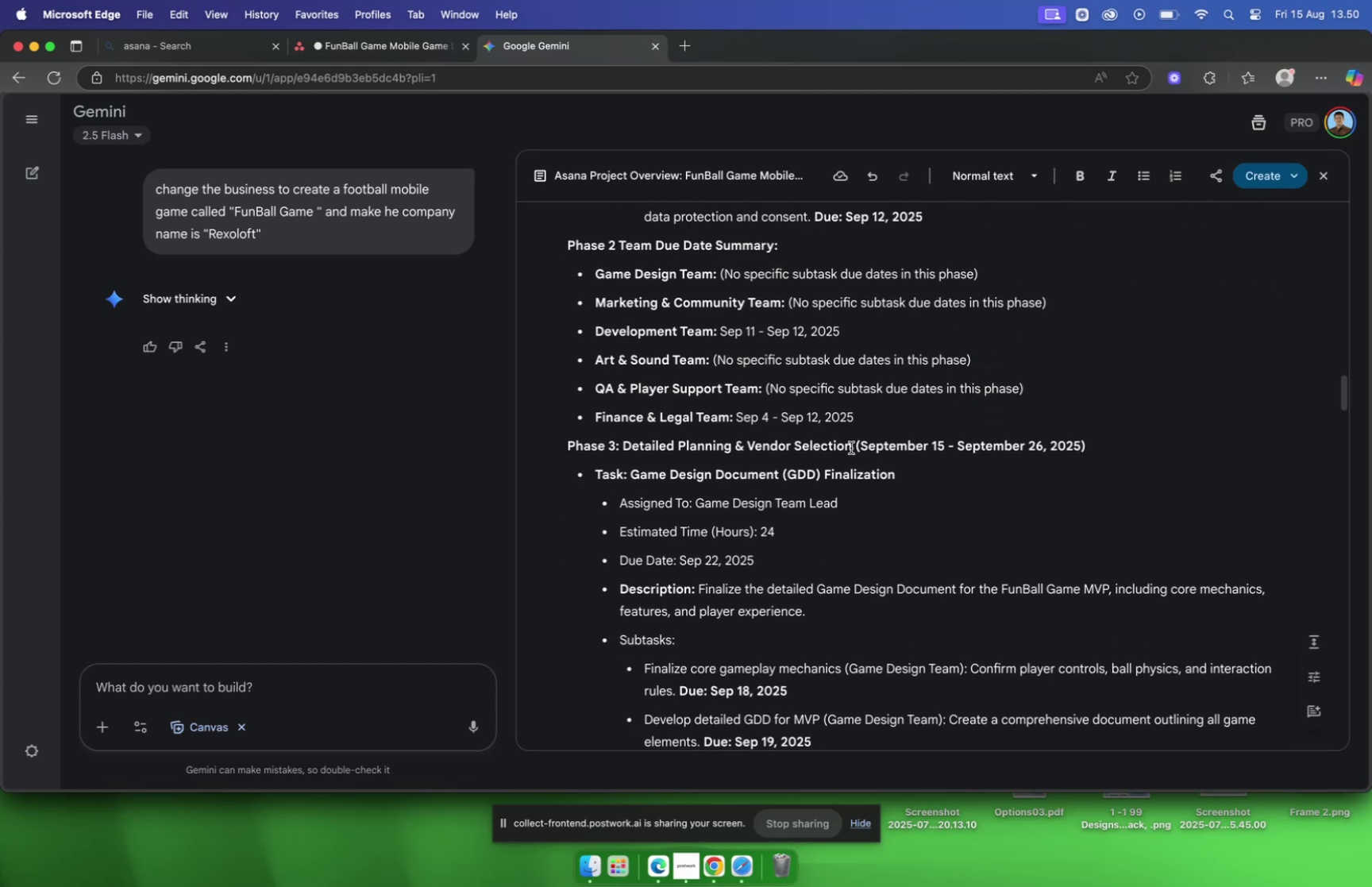 
left_click_drag(start_coordinate=[851, 447], to_coordinate=[568, 454])
 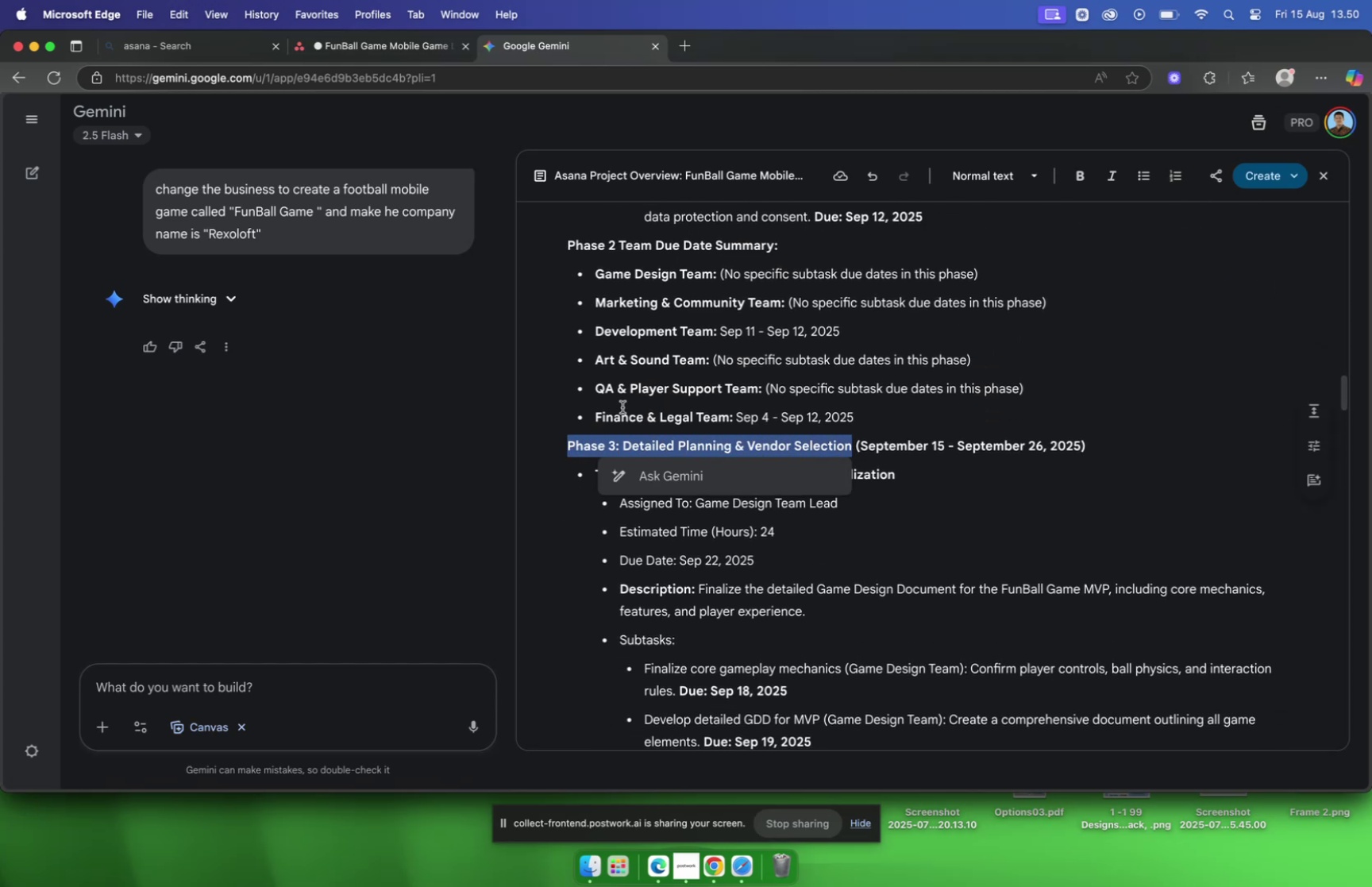 
key(Meta+C)
 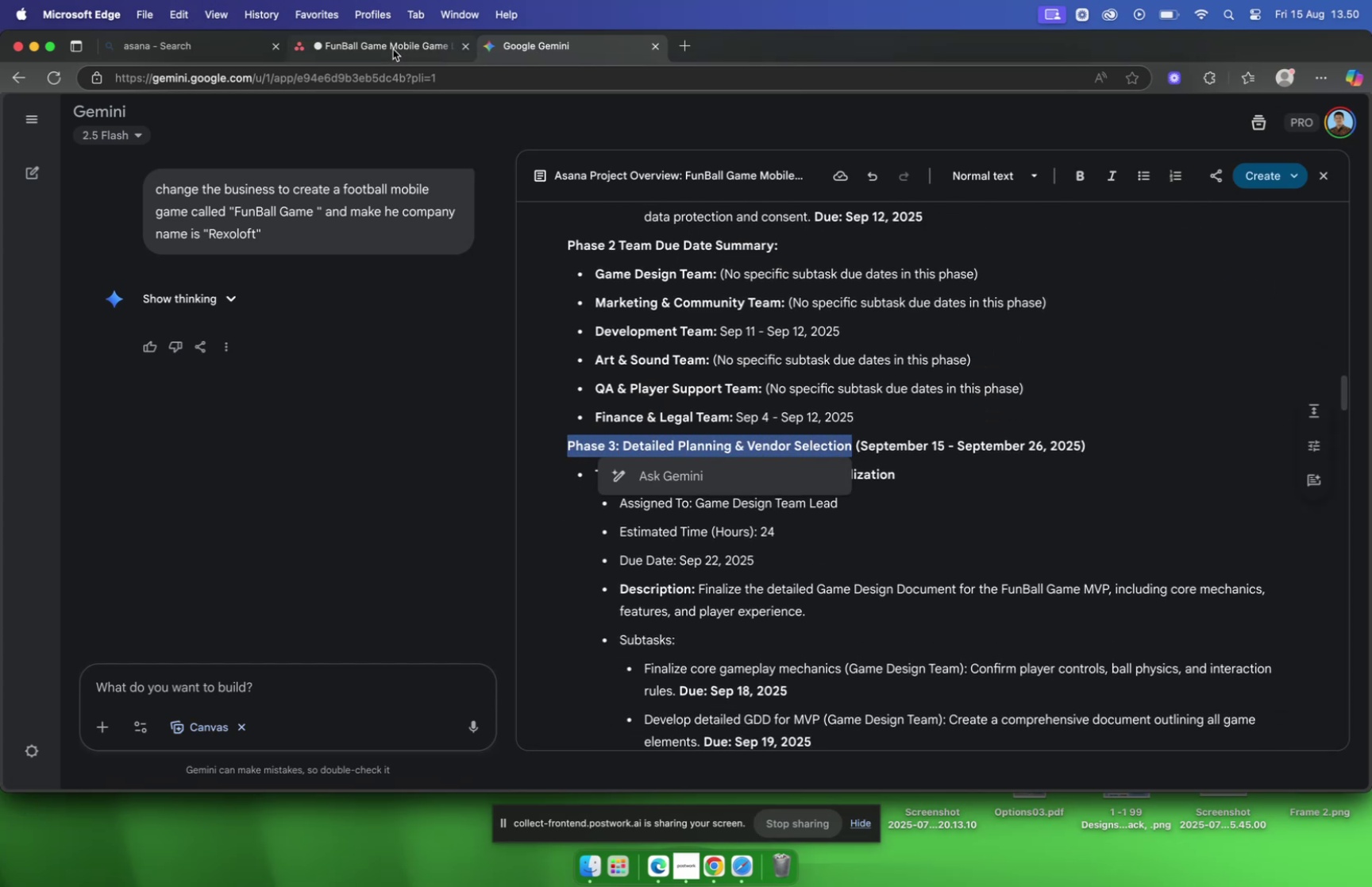 
left_click([393, 49])
 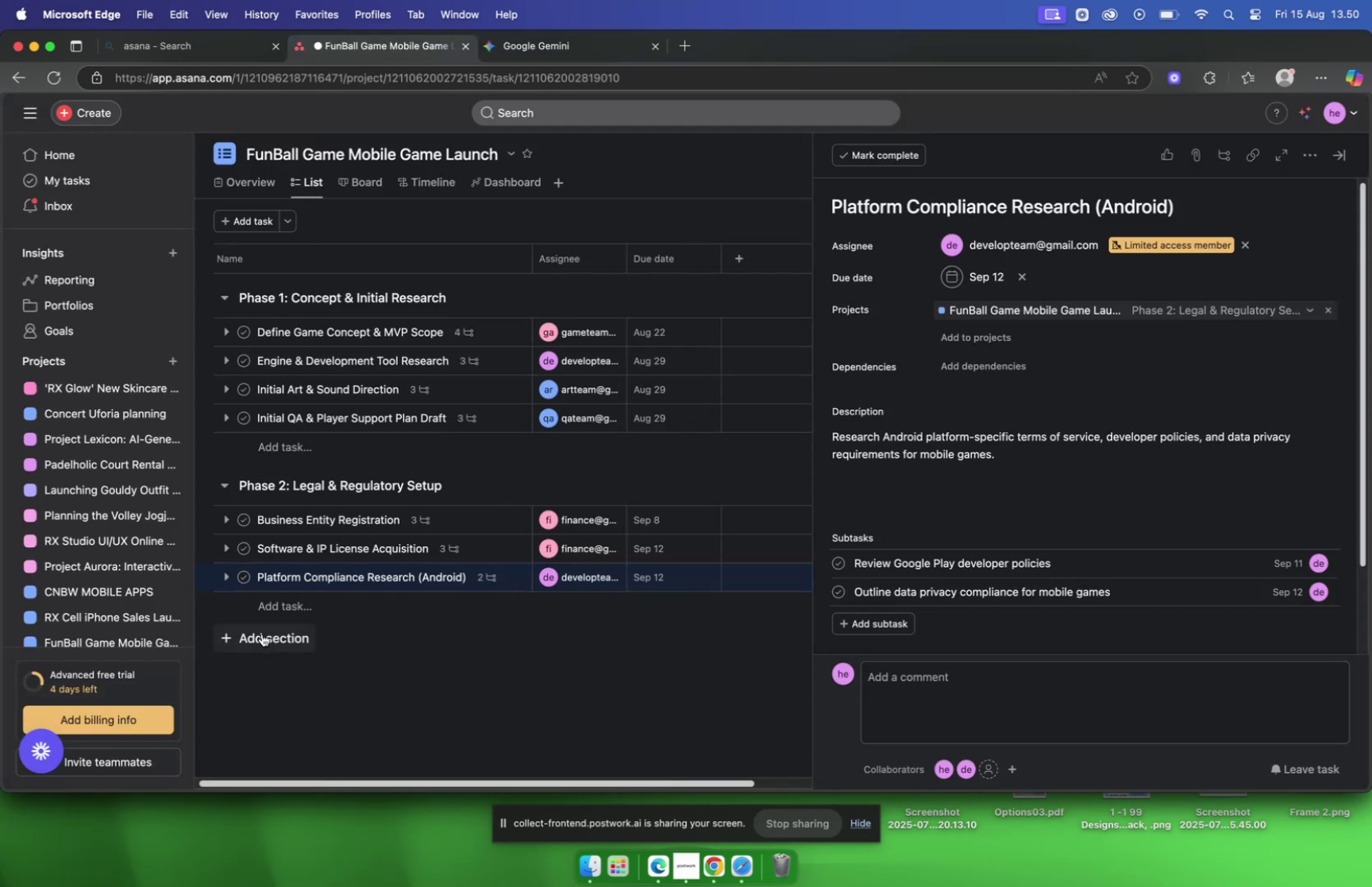 
left_click([270, 635])
 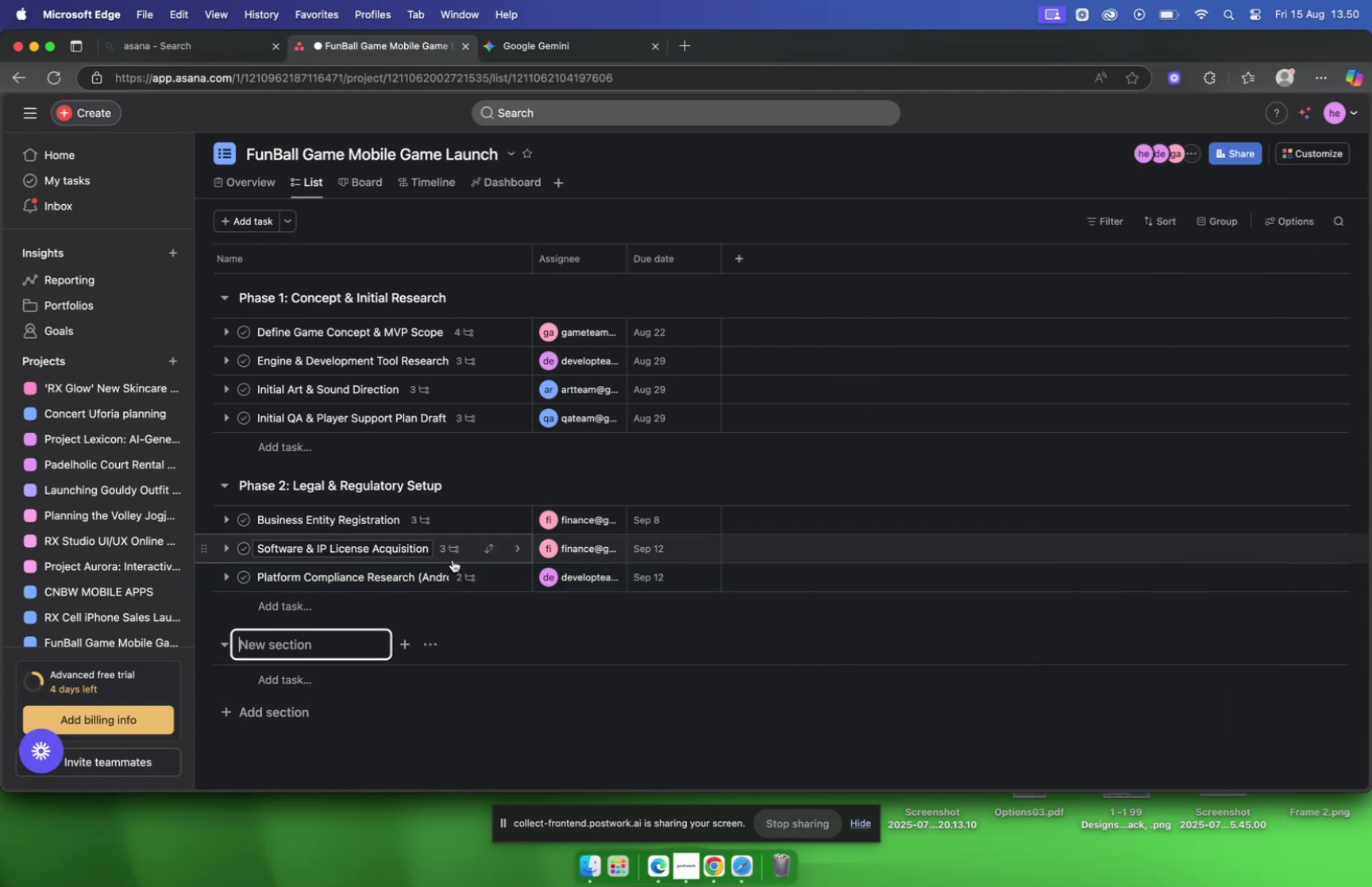 
key(Meta+V)
 